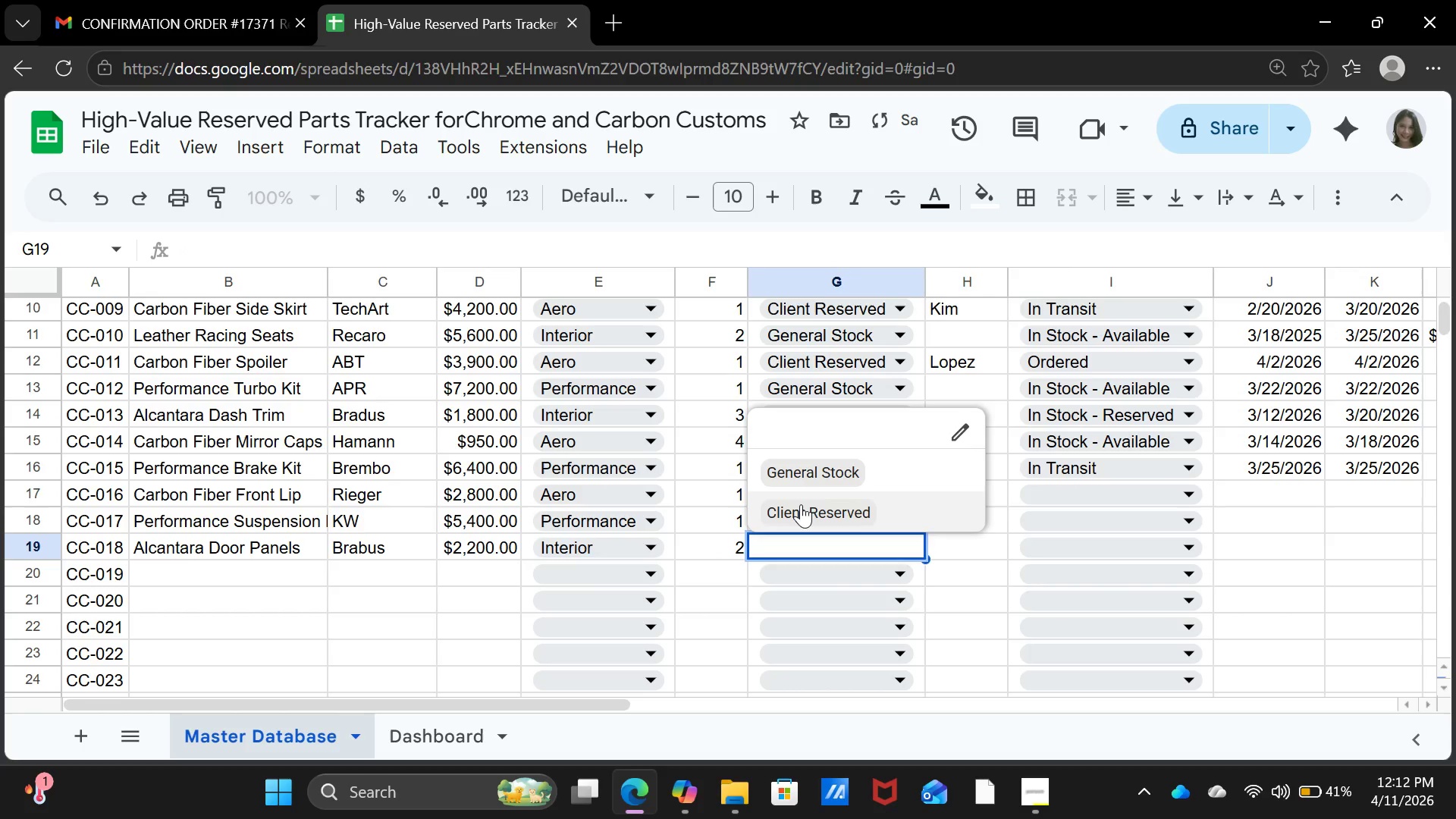 
left_click([801, 504])
 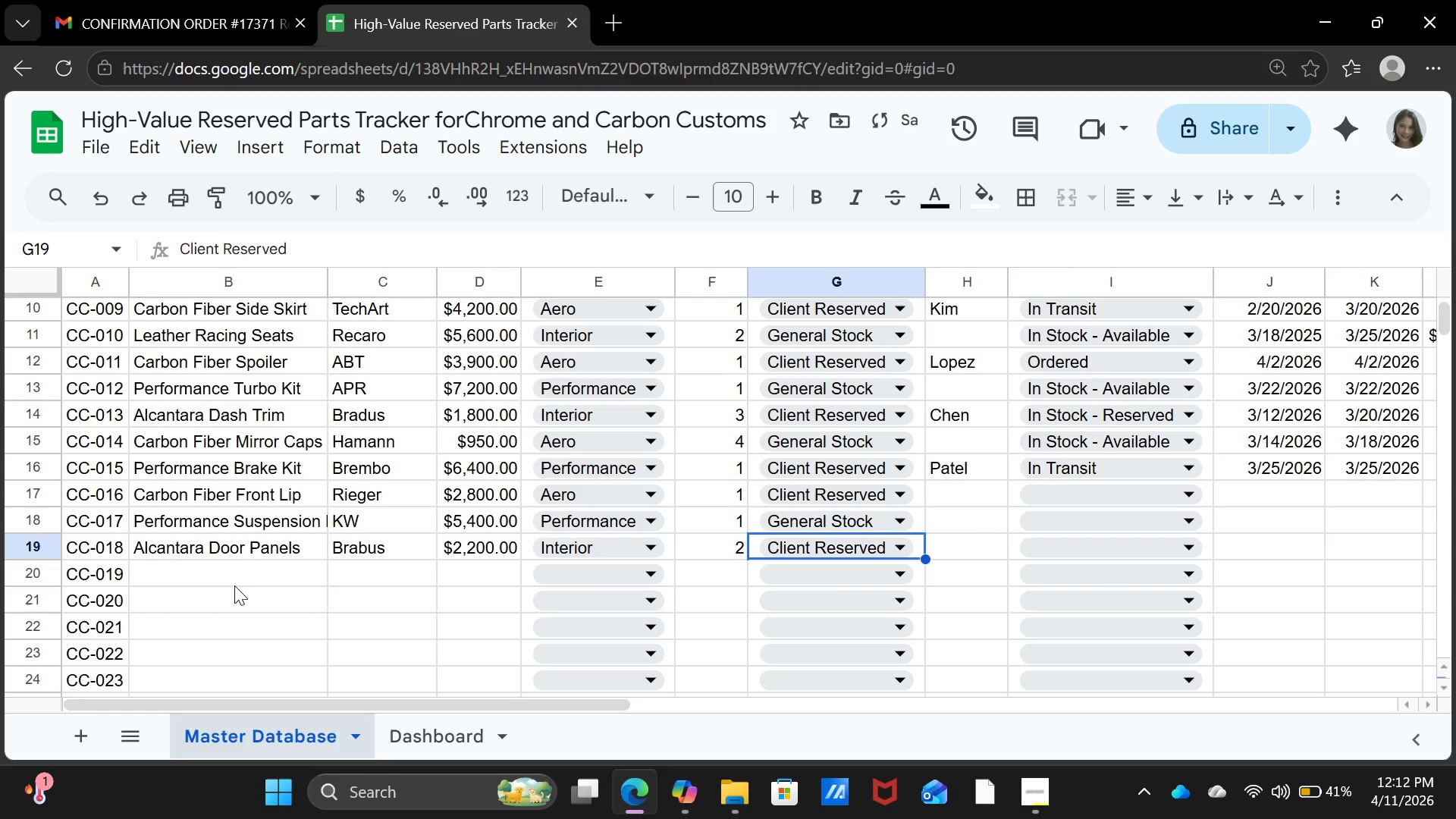 
left_click([228, 577])
 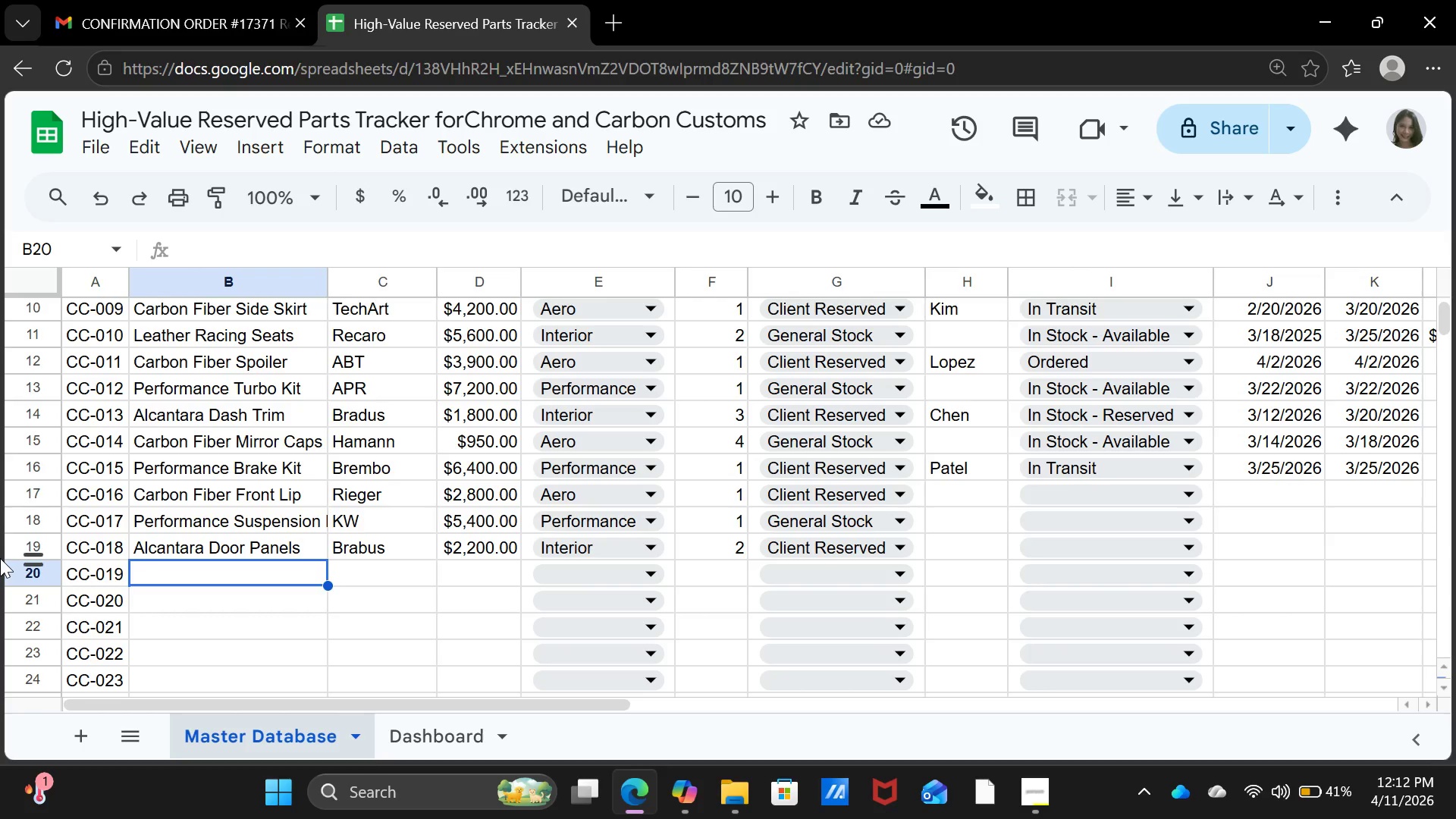 
wait(10.47)
 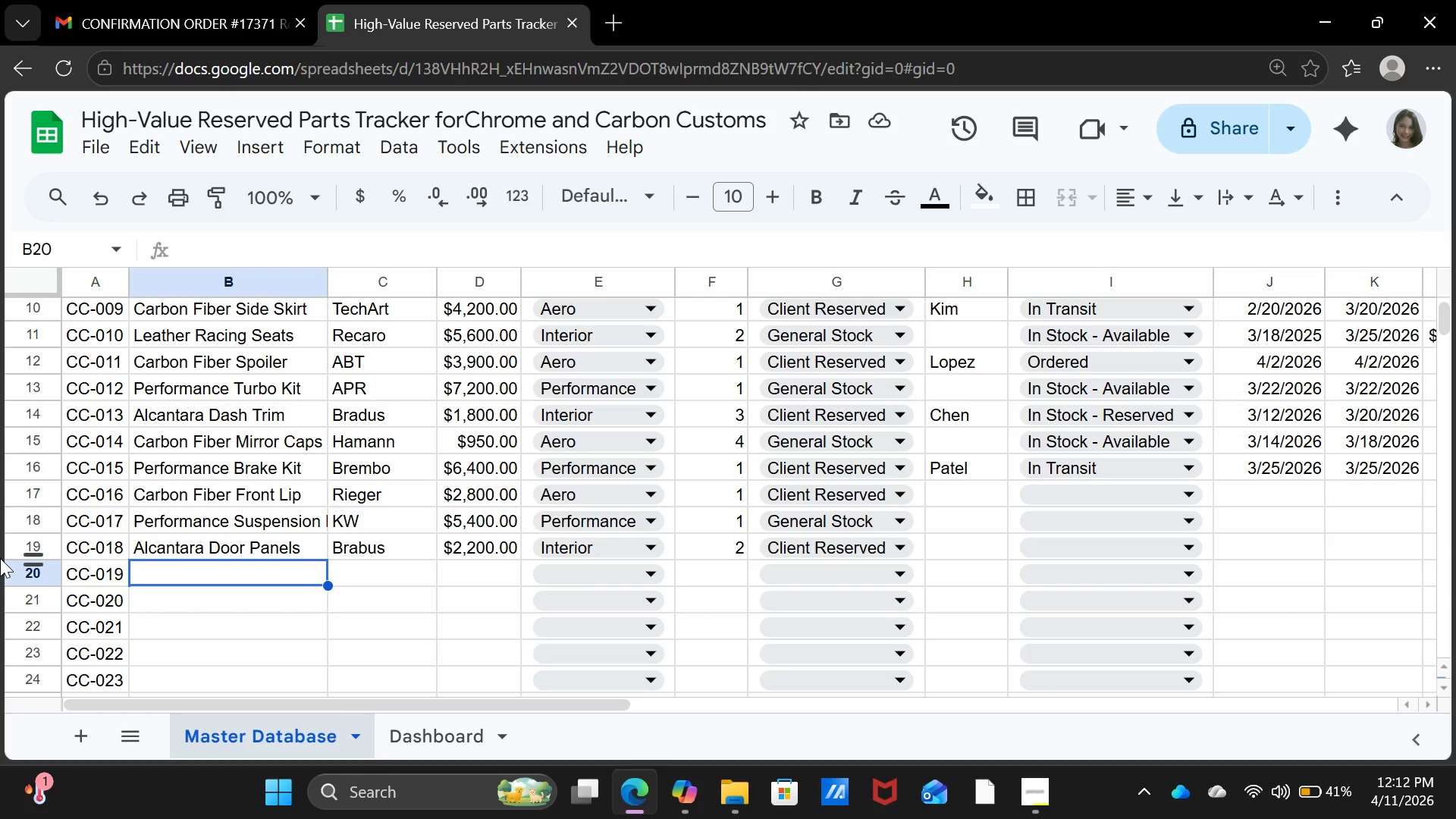 
type(Carbon Fiber Rear Diffuser)
 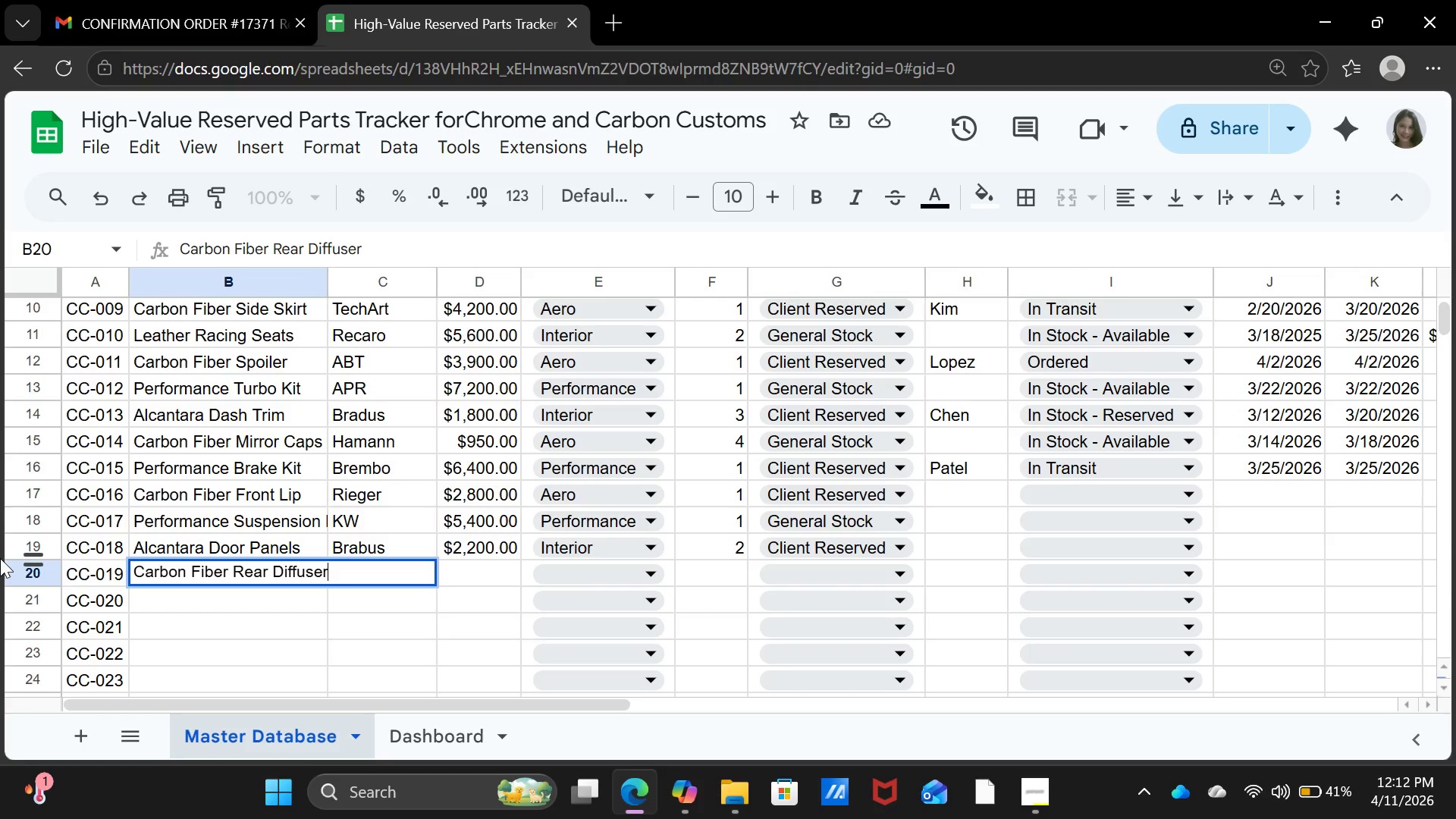 
key(ArrowRight)
 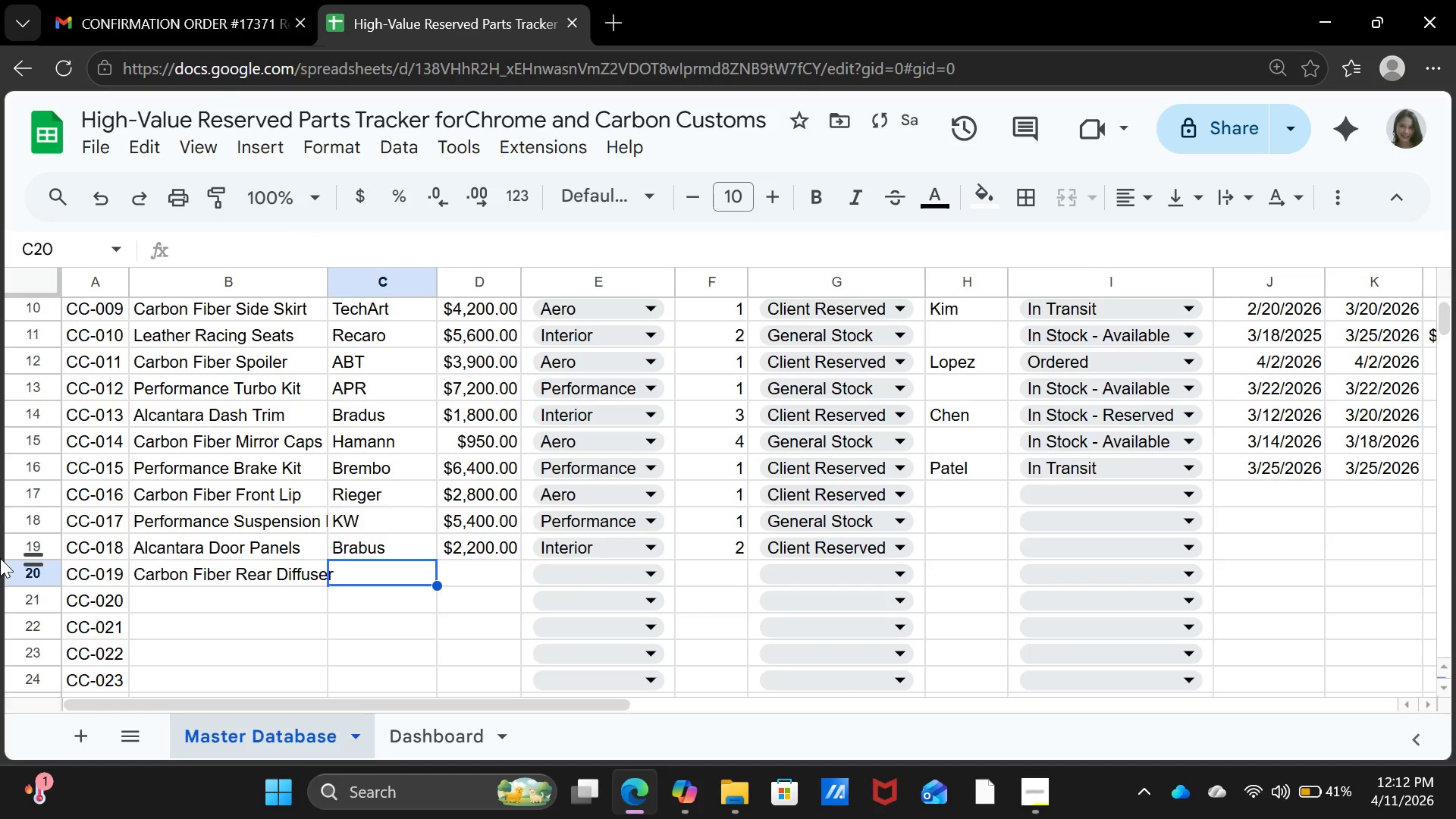 
type(Liberty Walk)
 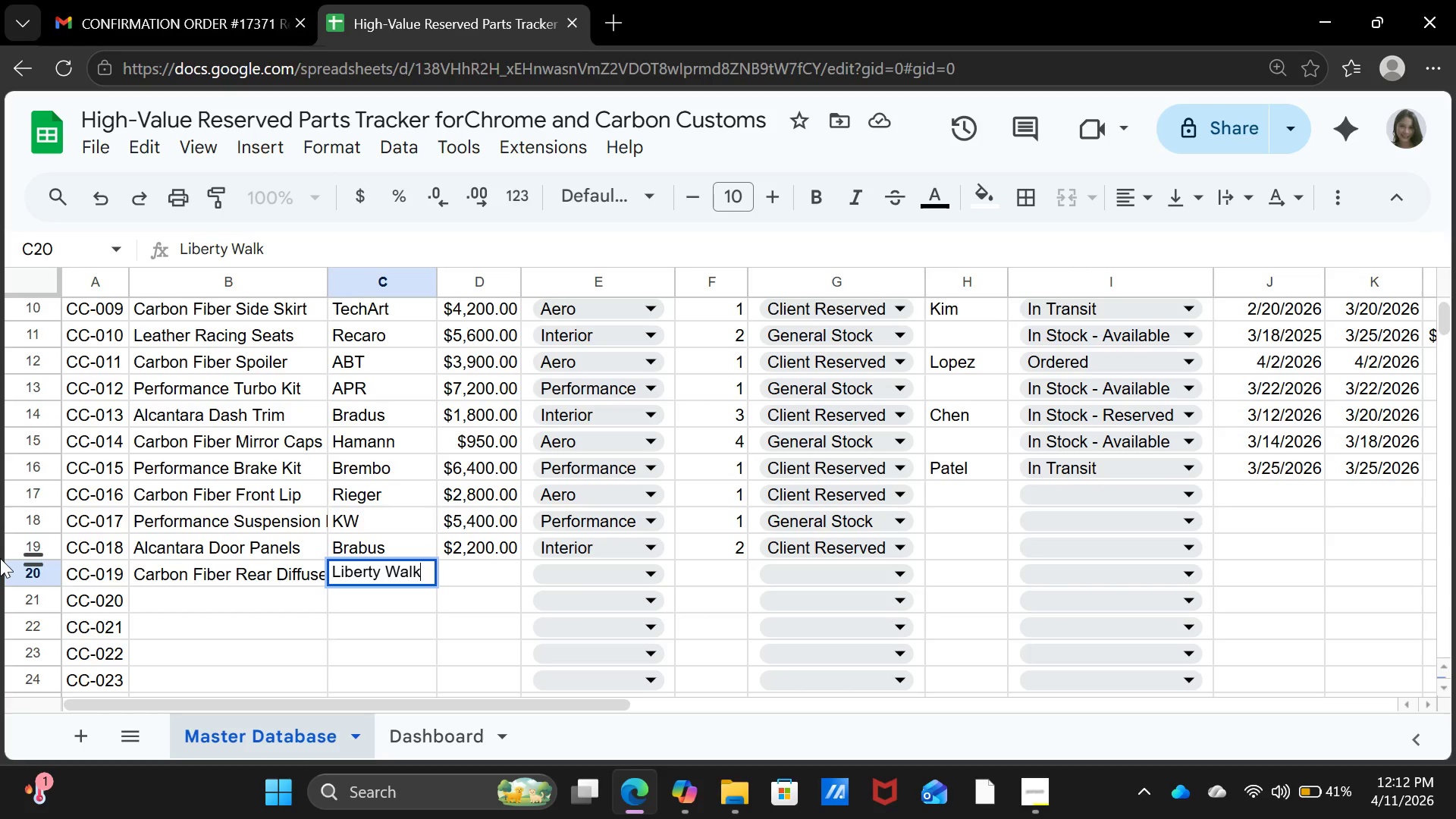 
key(ArrowRight)
 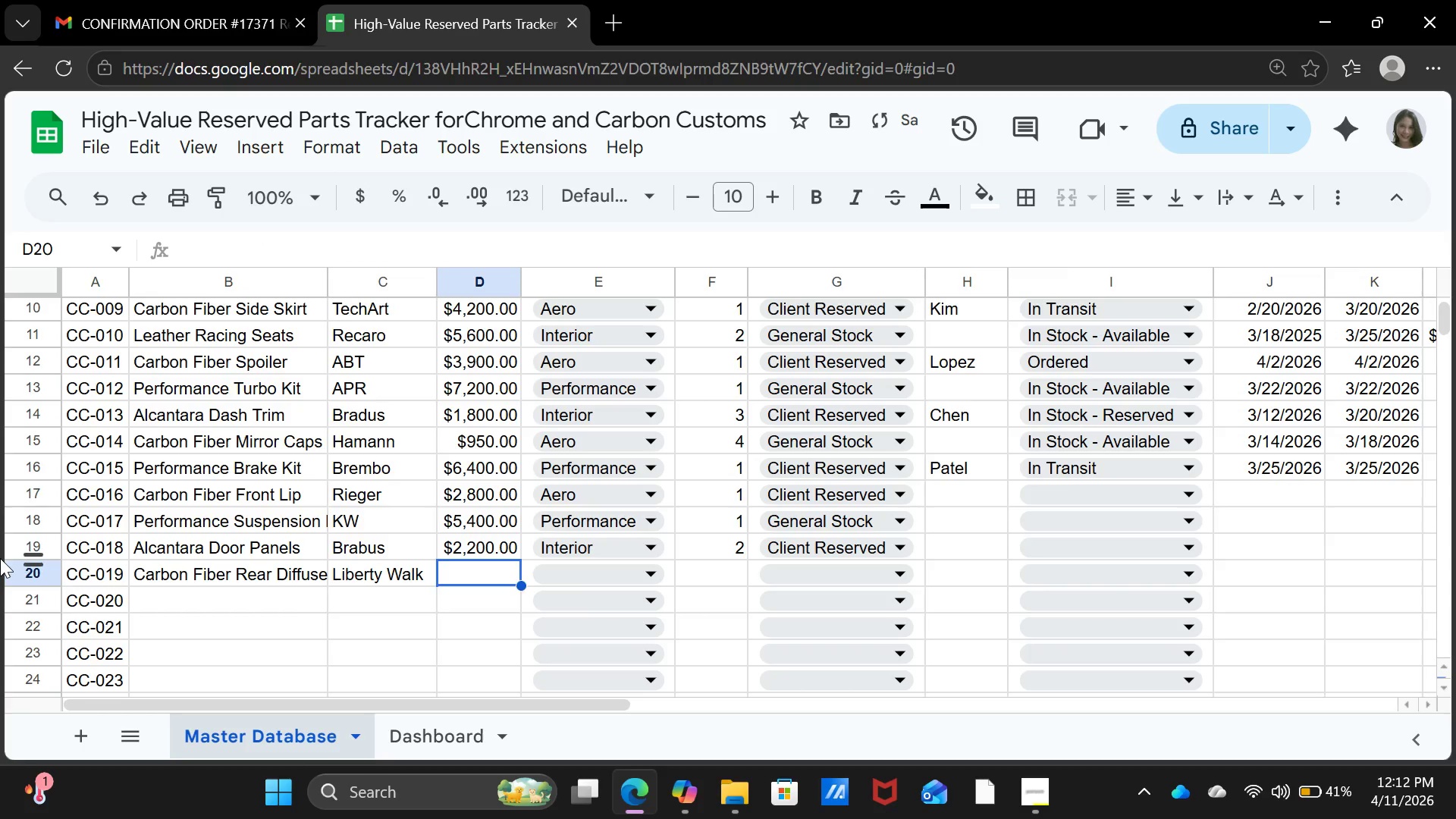 
type(3600)
 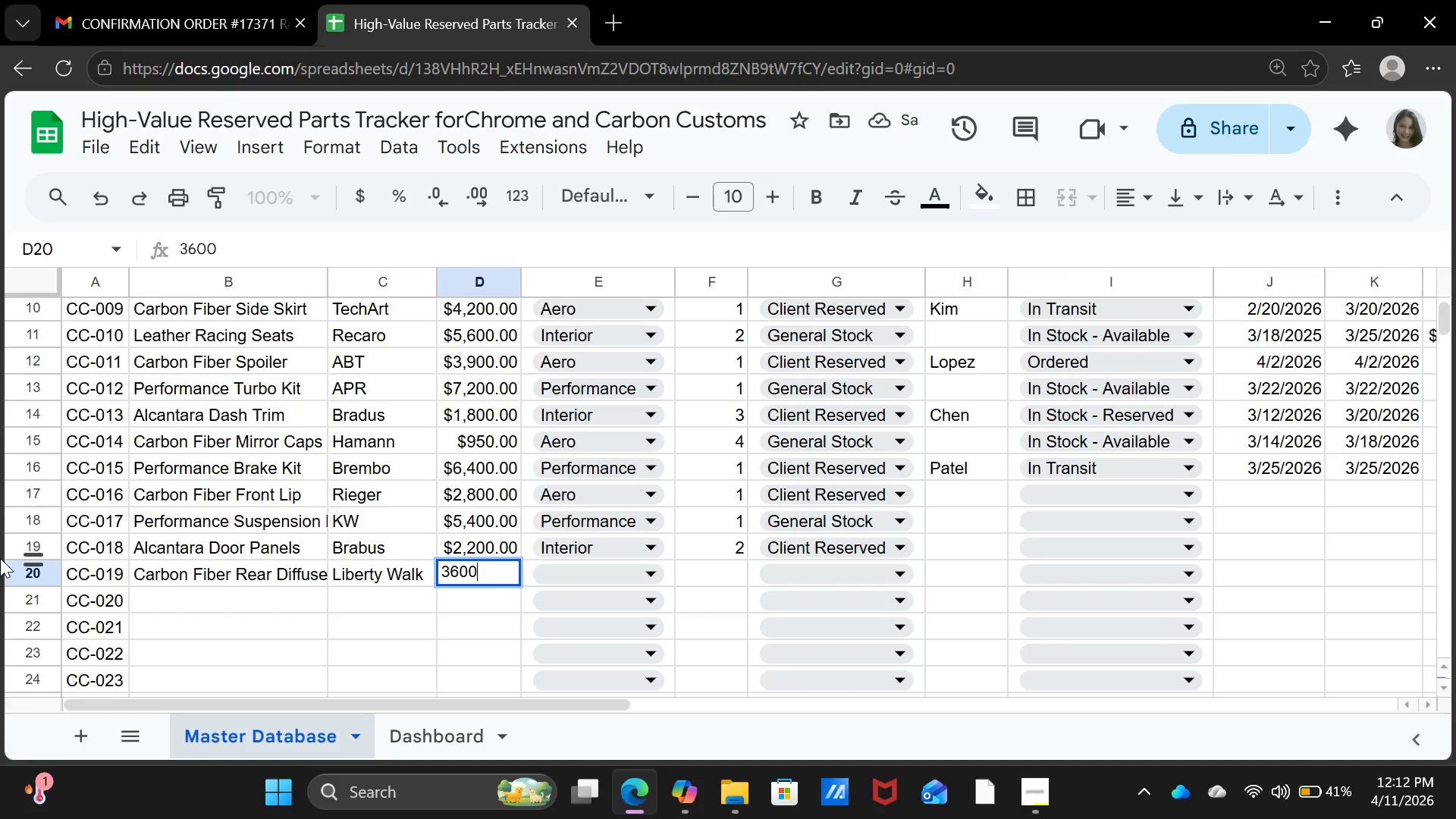 
key(ArrowRight)
 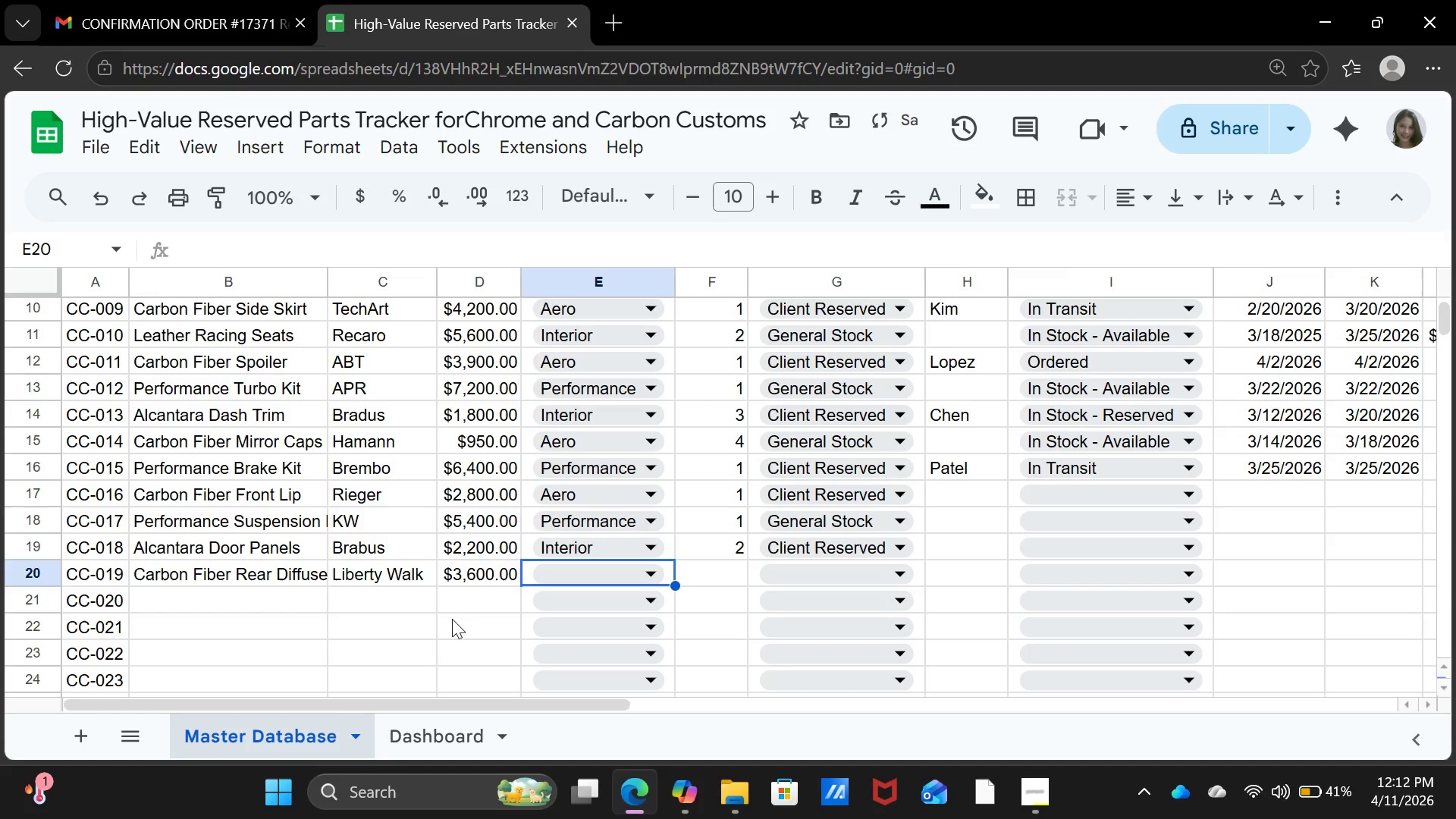 
left_click([621, 570])
 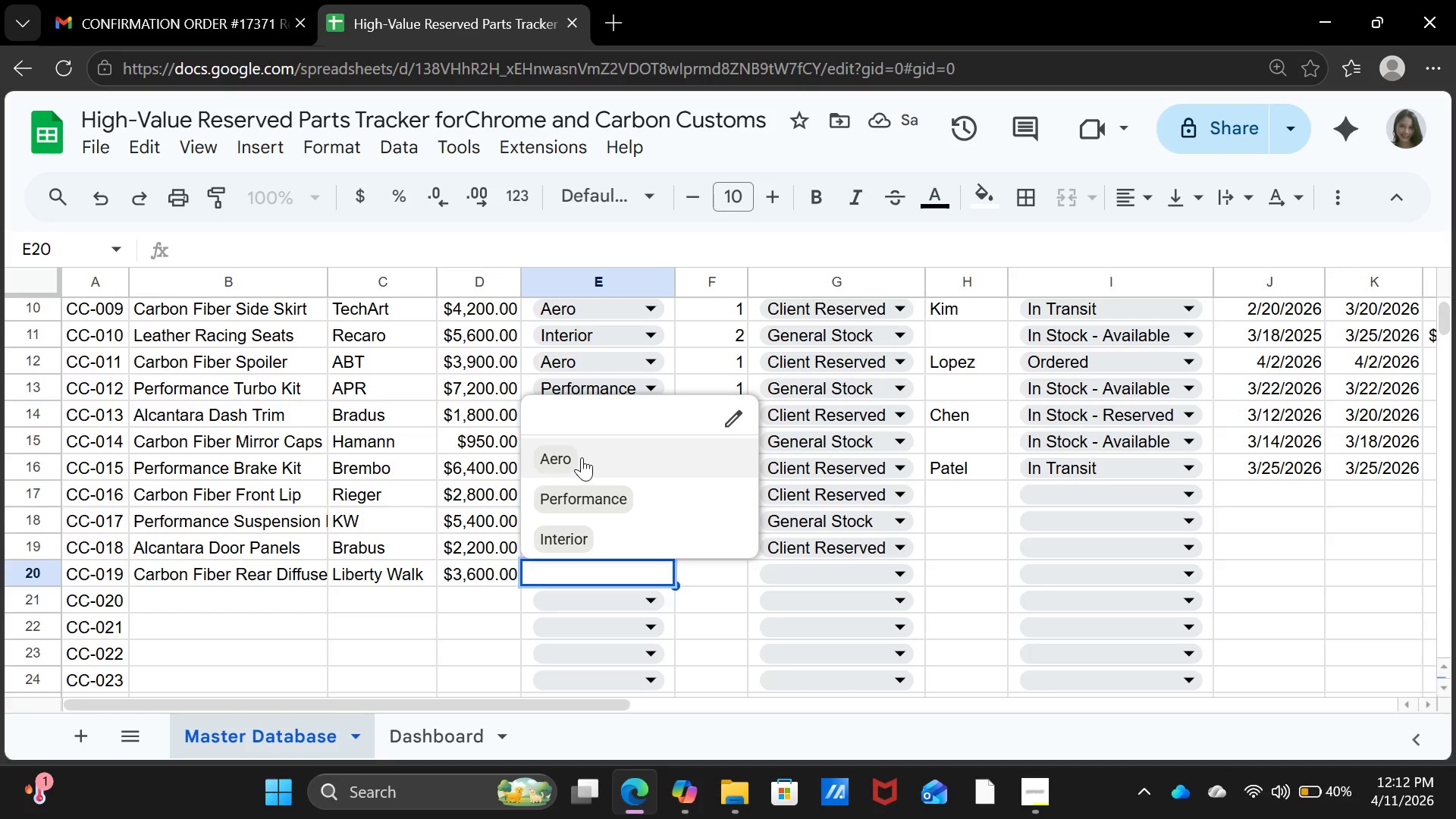 
left_click([581, 456])
 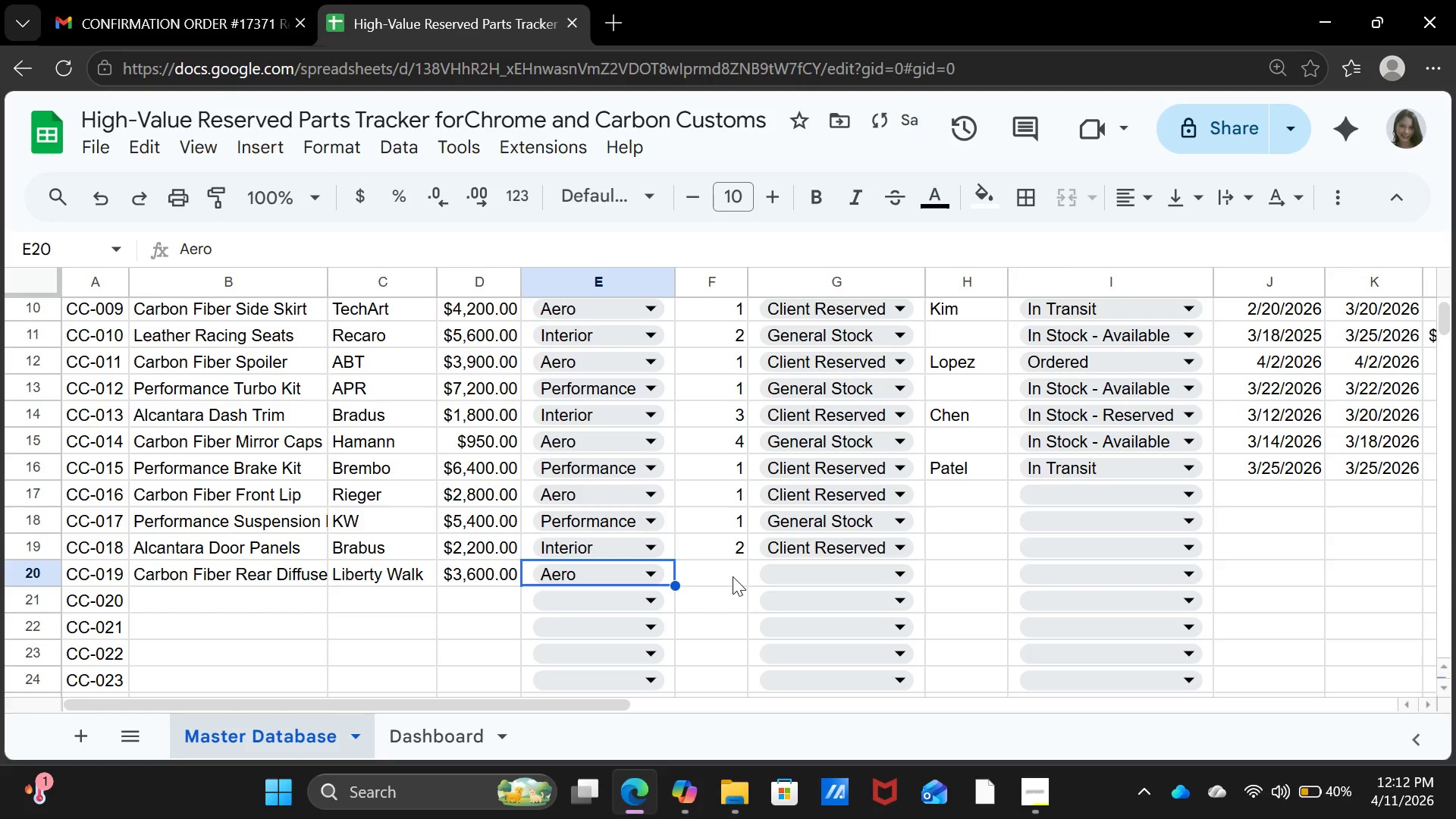 
left_click([733, 576])
 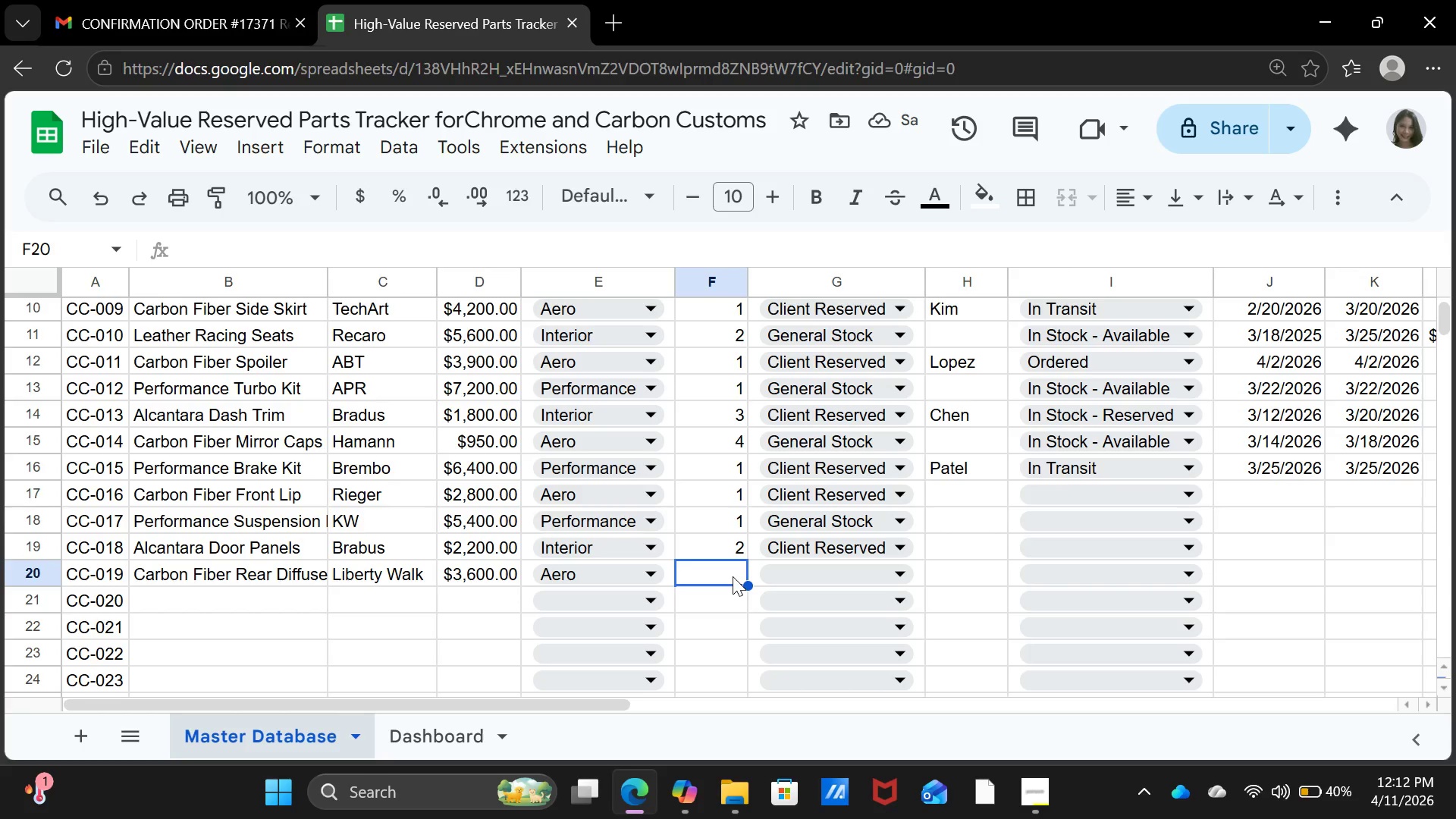 
key(1)
 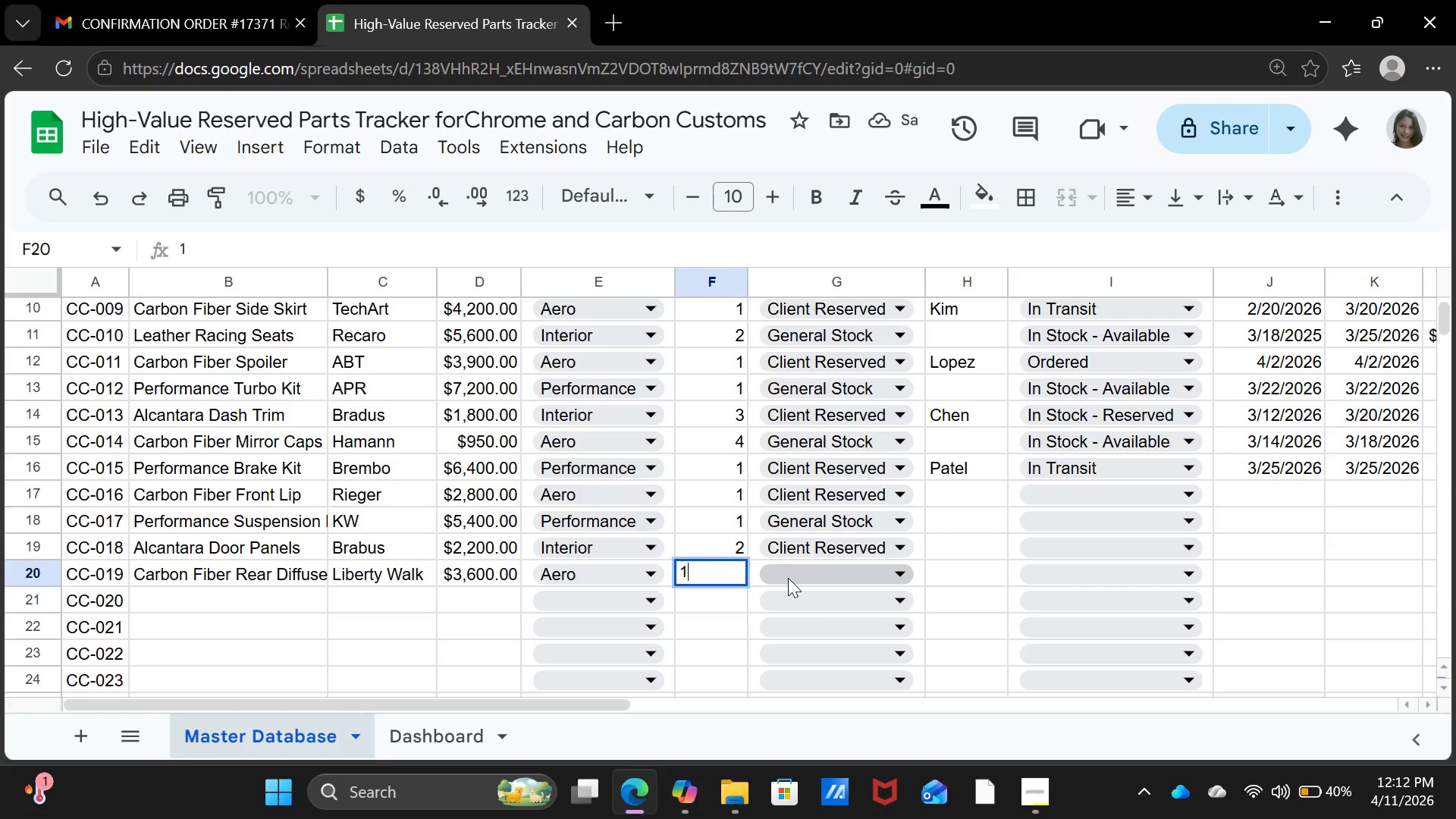 
left_click([788, 578])
 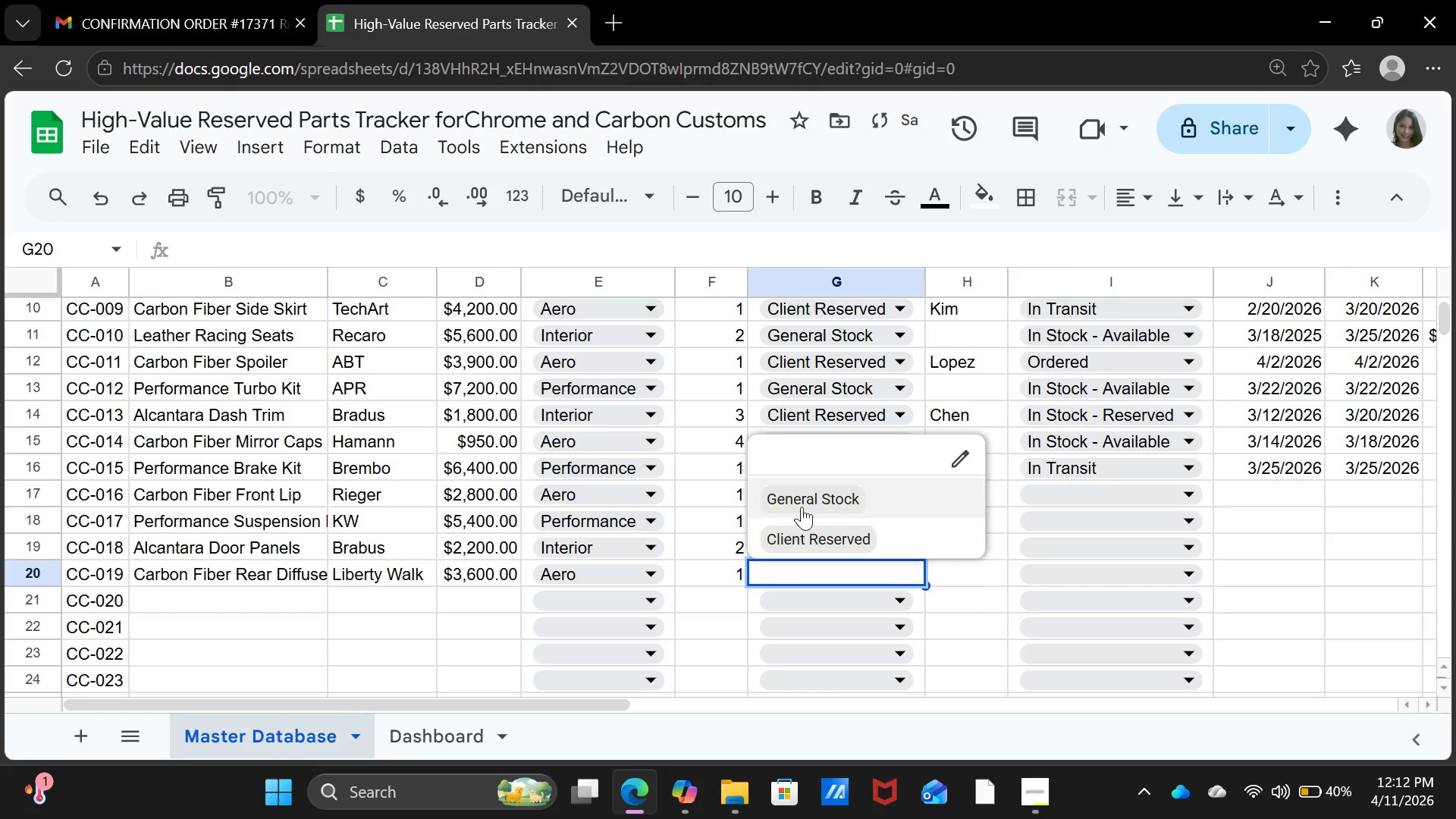 
left_click([802, 504])
 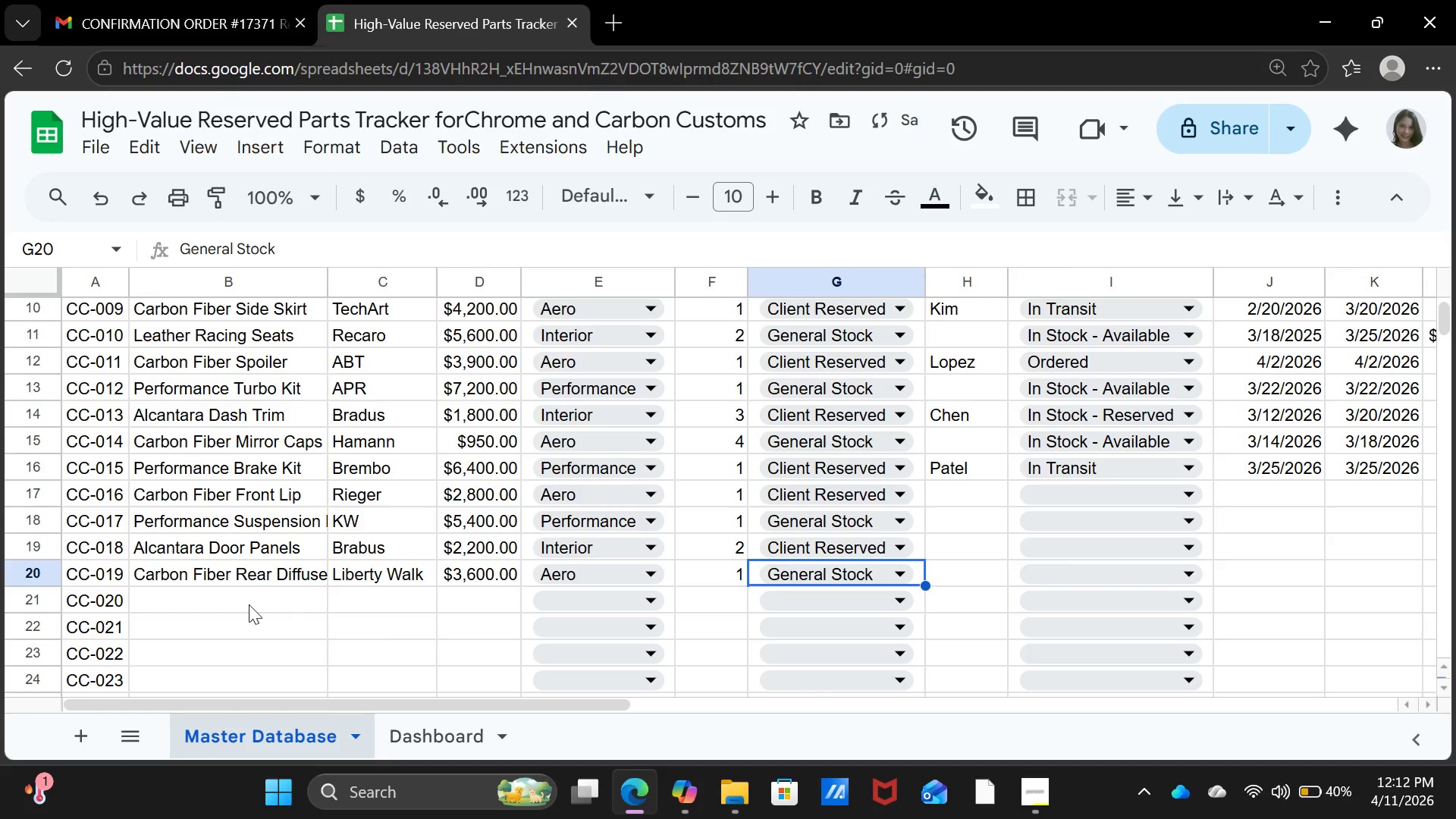 
left_click([245, 604])
 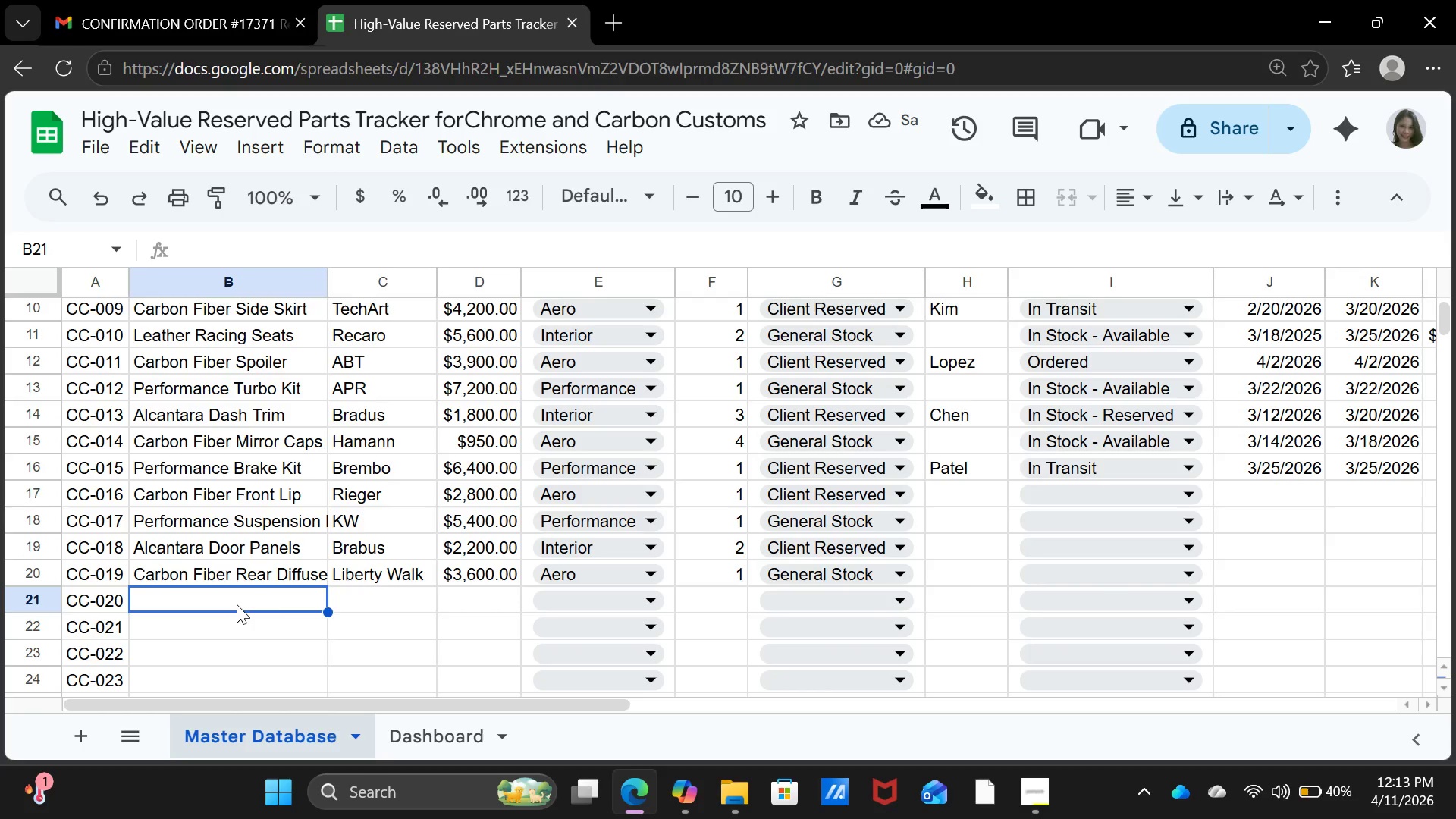 
type(High-Flow)
 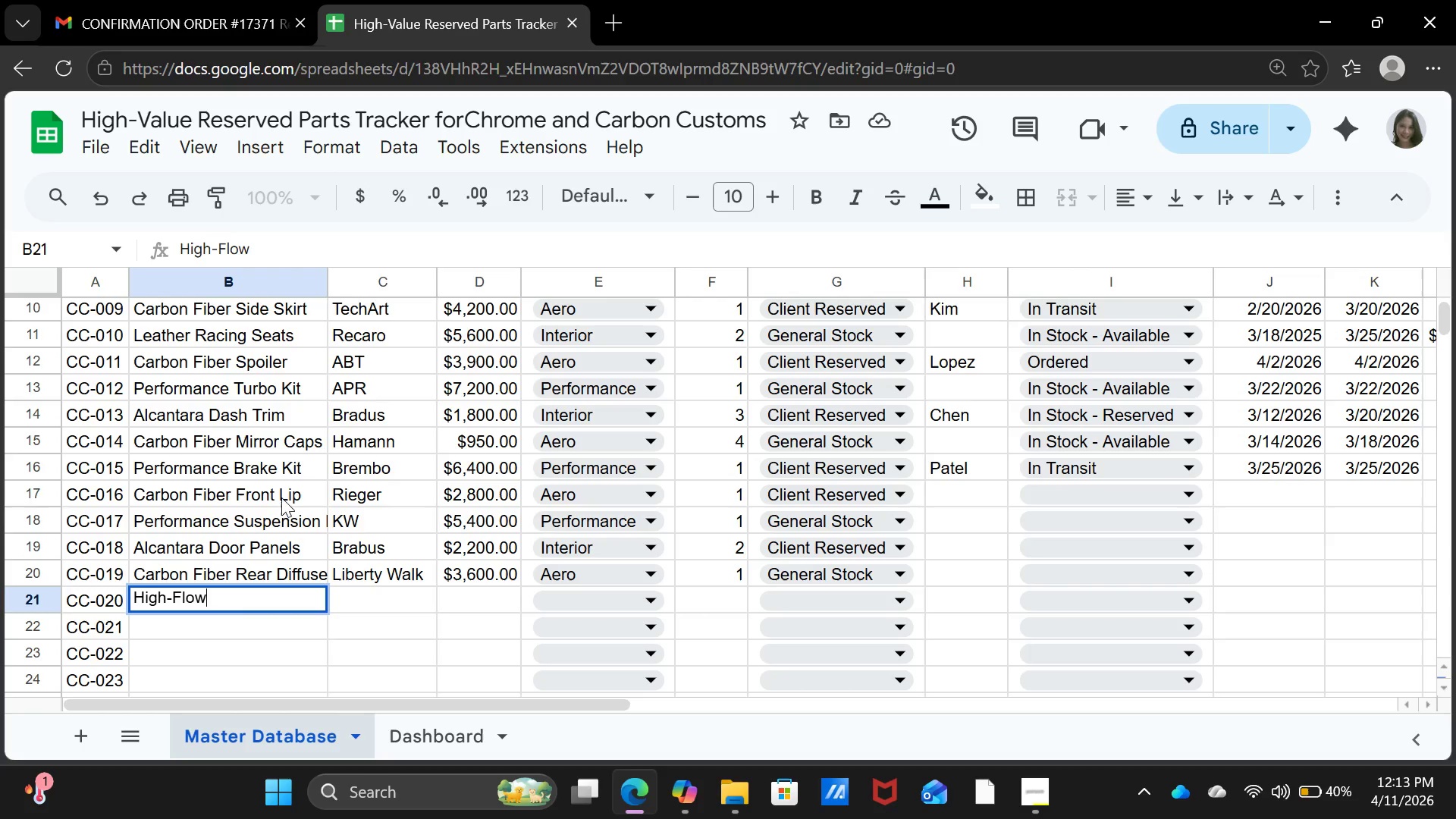 
type( Fuel Injector)
 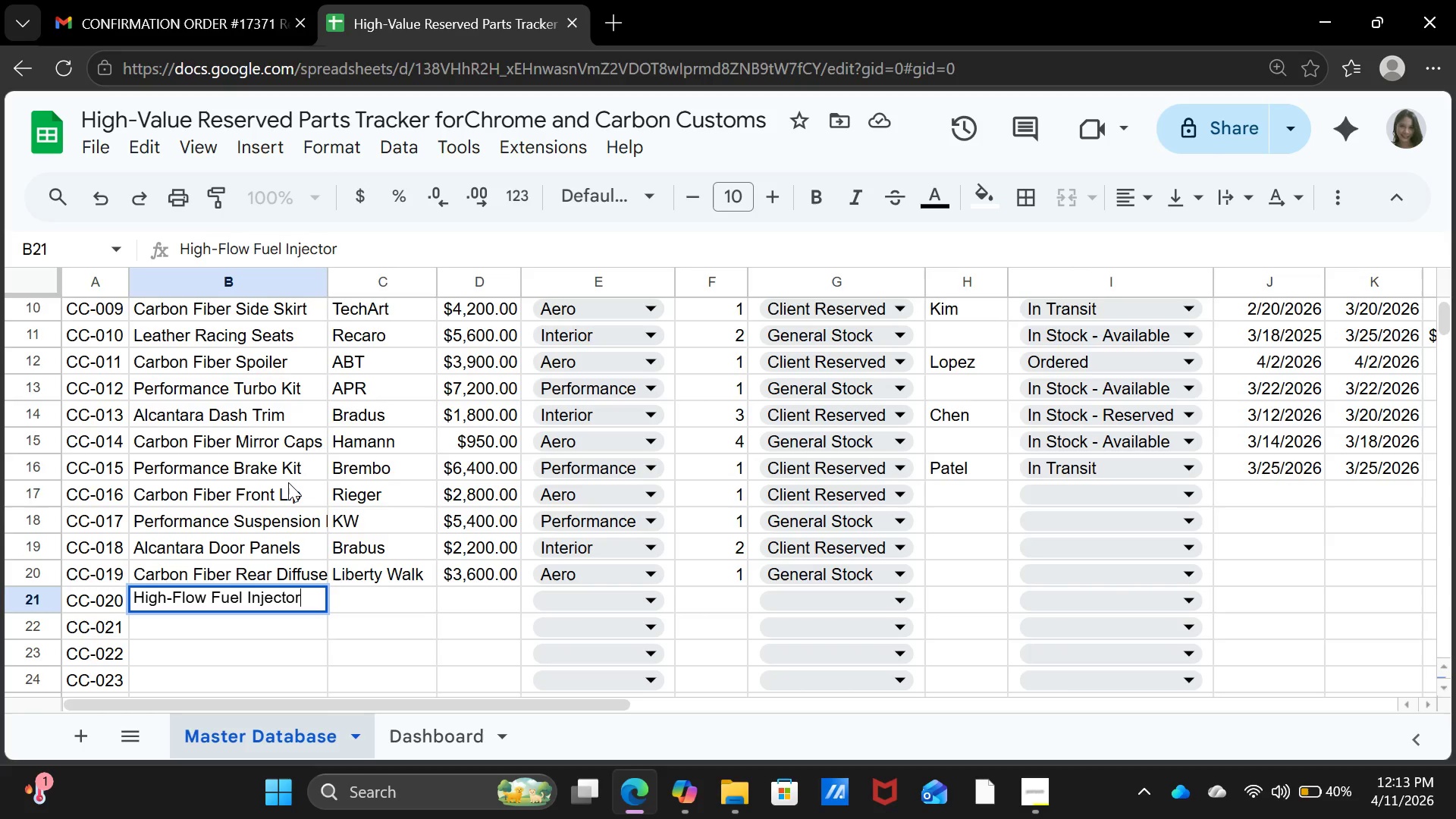 
key(ArrowRight)
 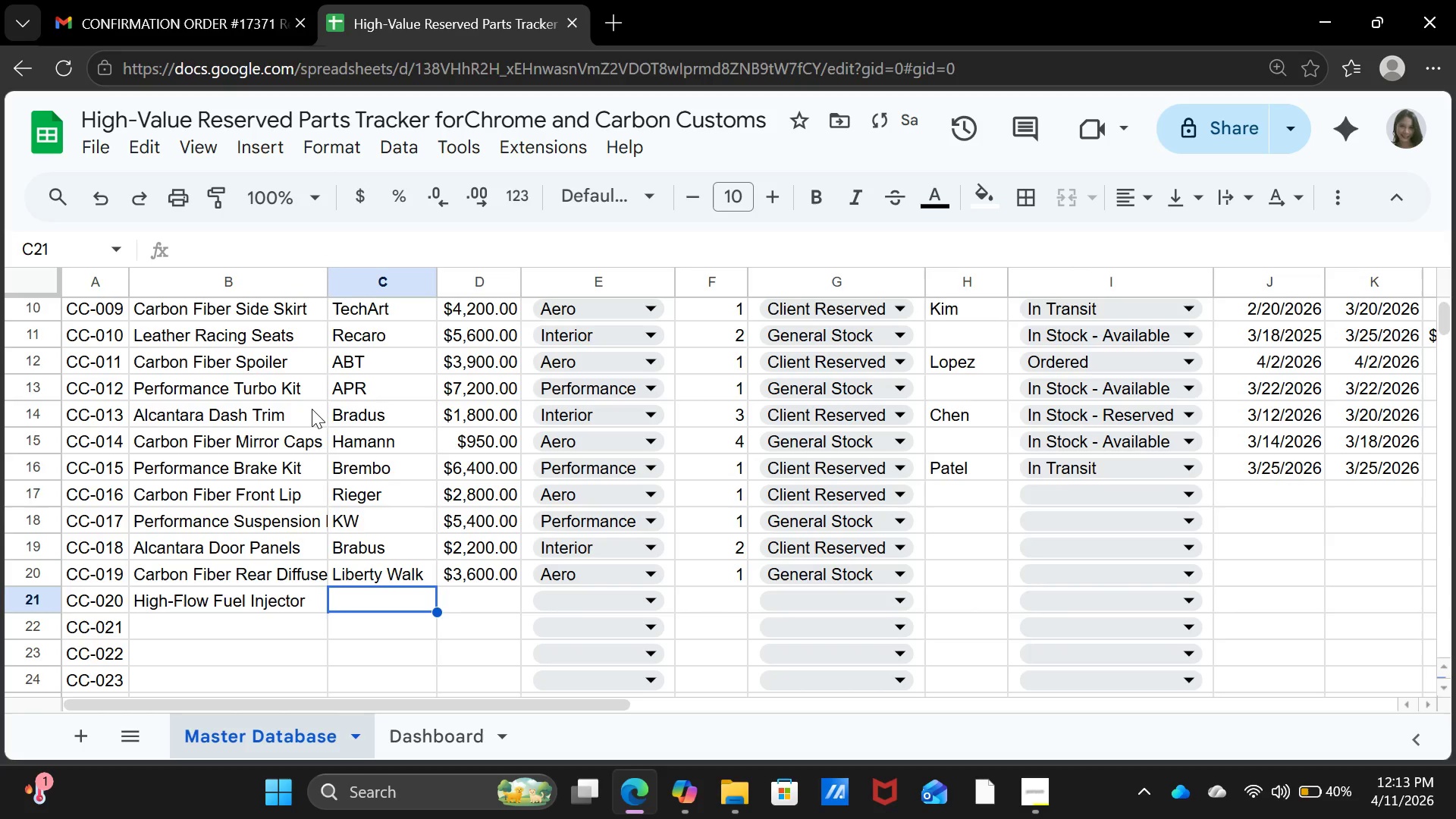 
key(ArrowLeft)
 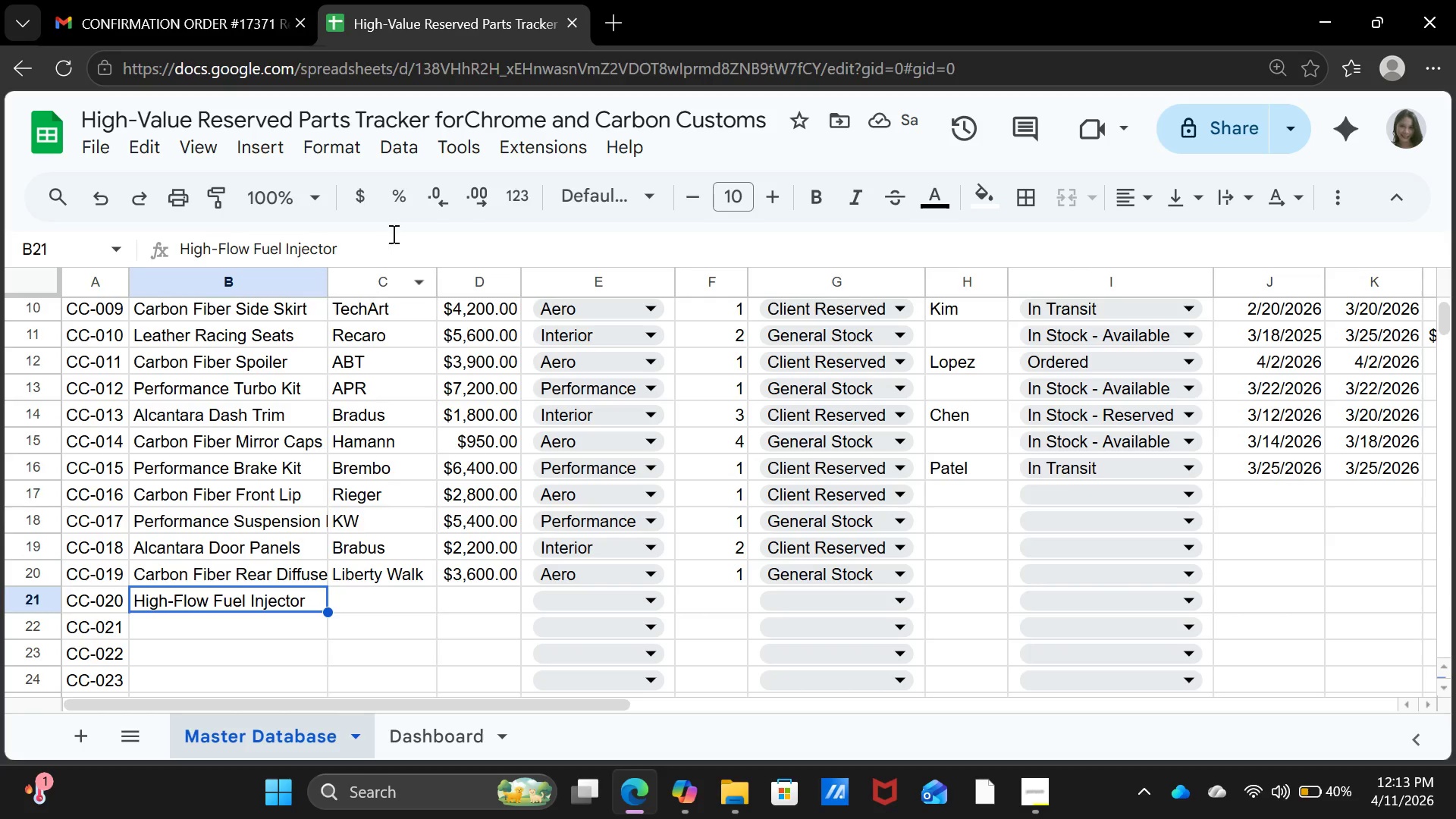 
left_click([392, 234])
 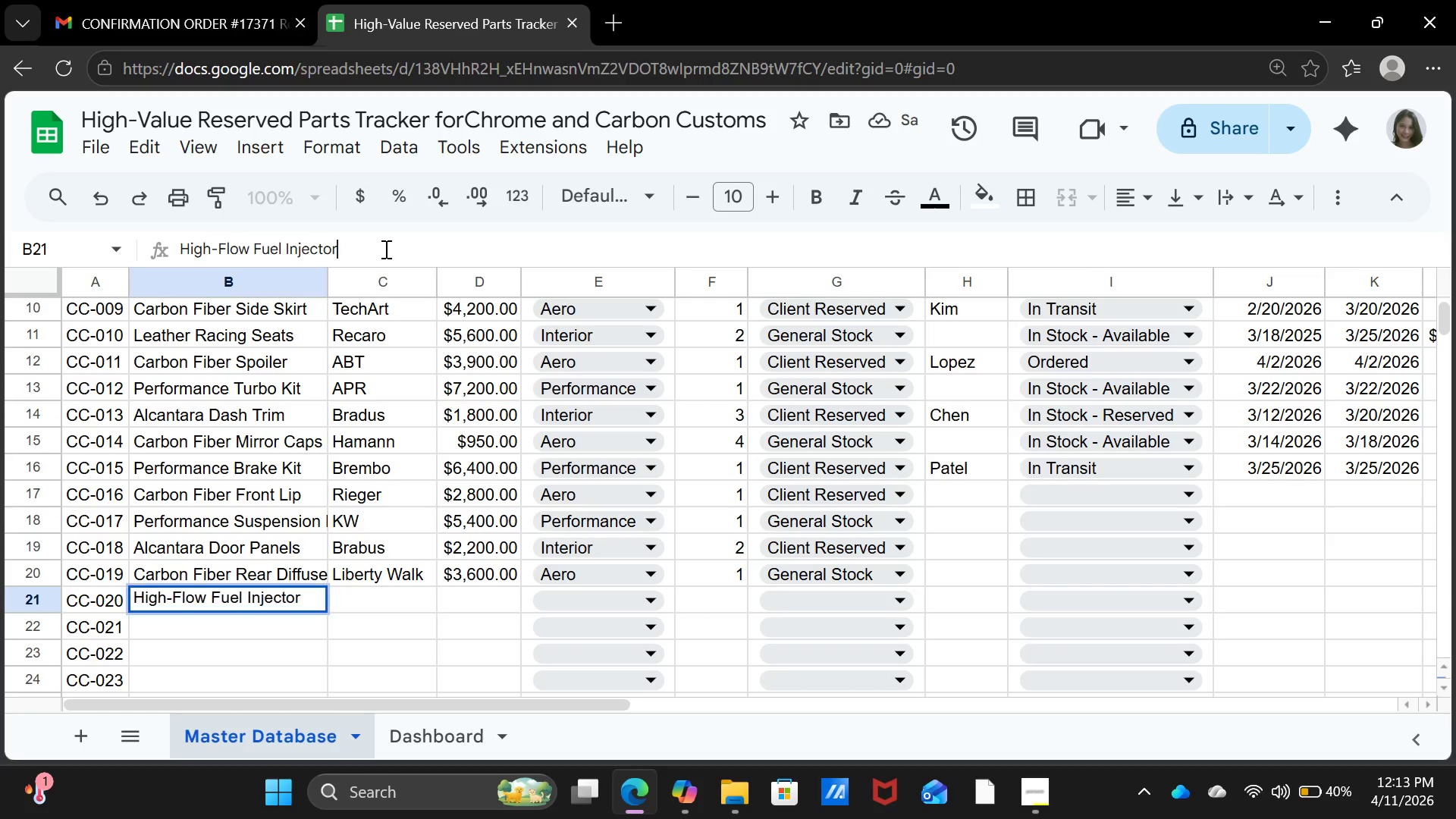 
left_click([384, 249])
 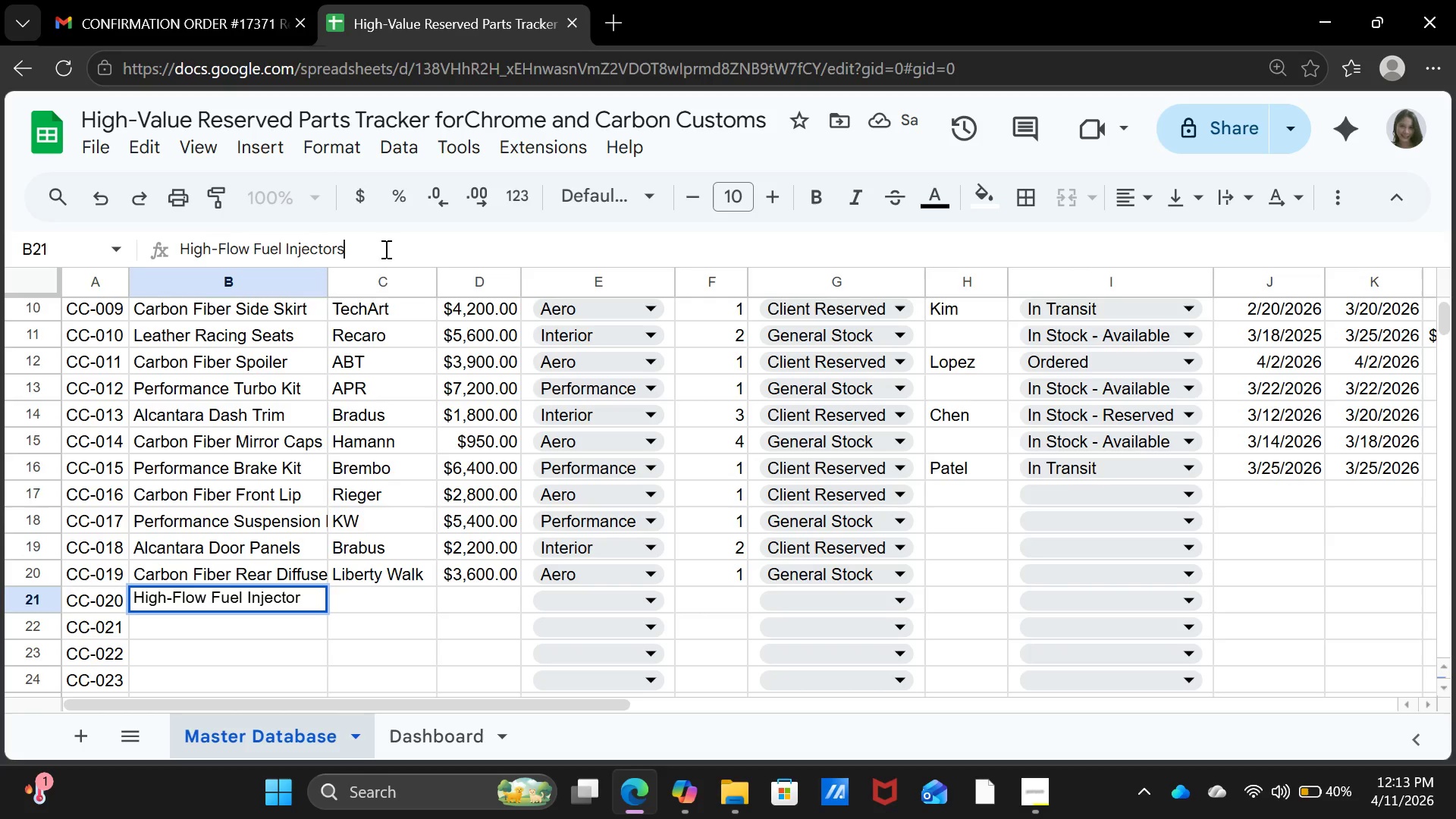 
key(S)
 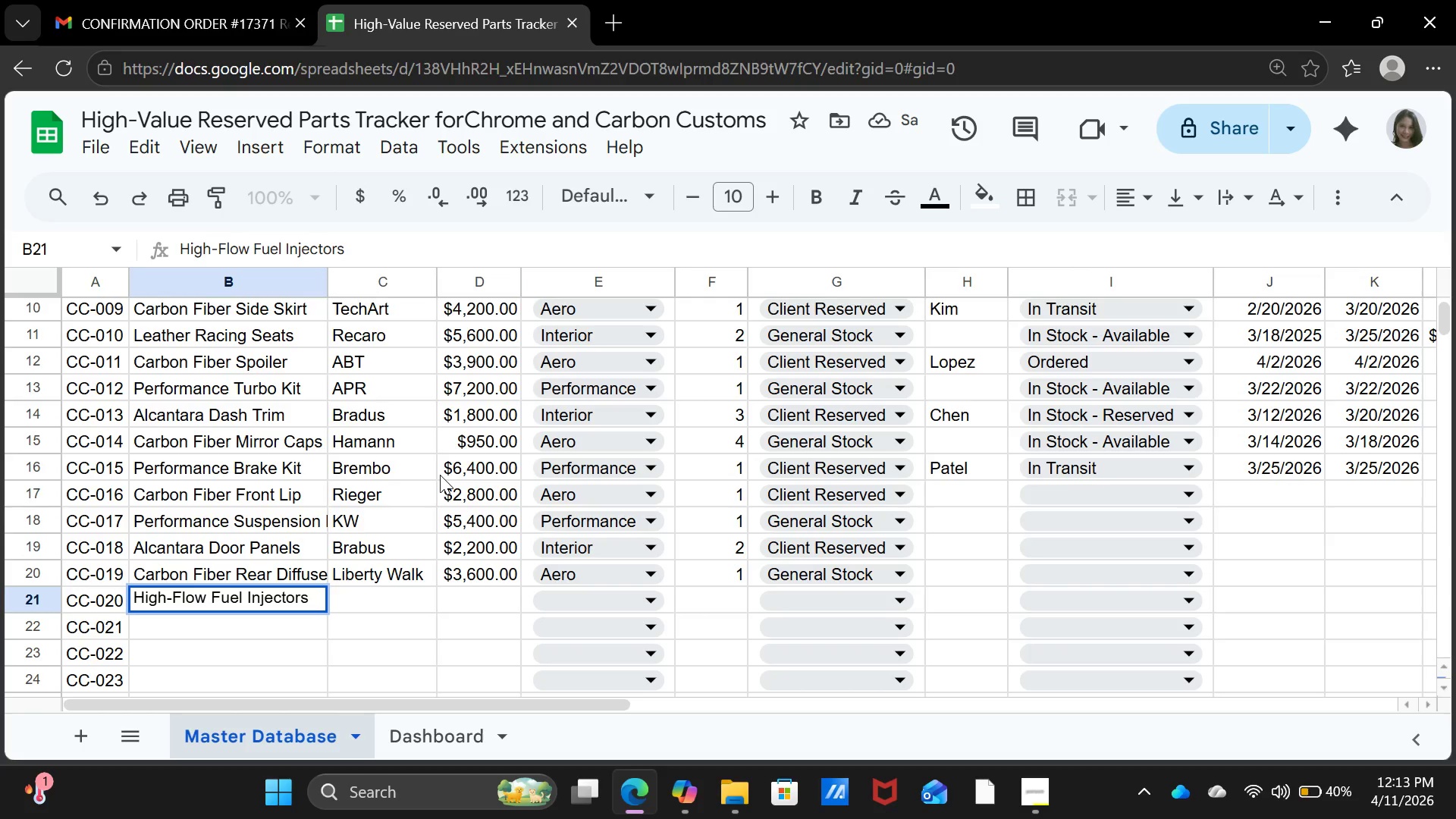 
key(ArrowRight)
 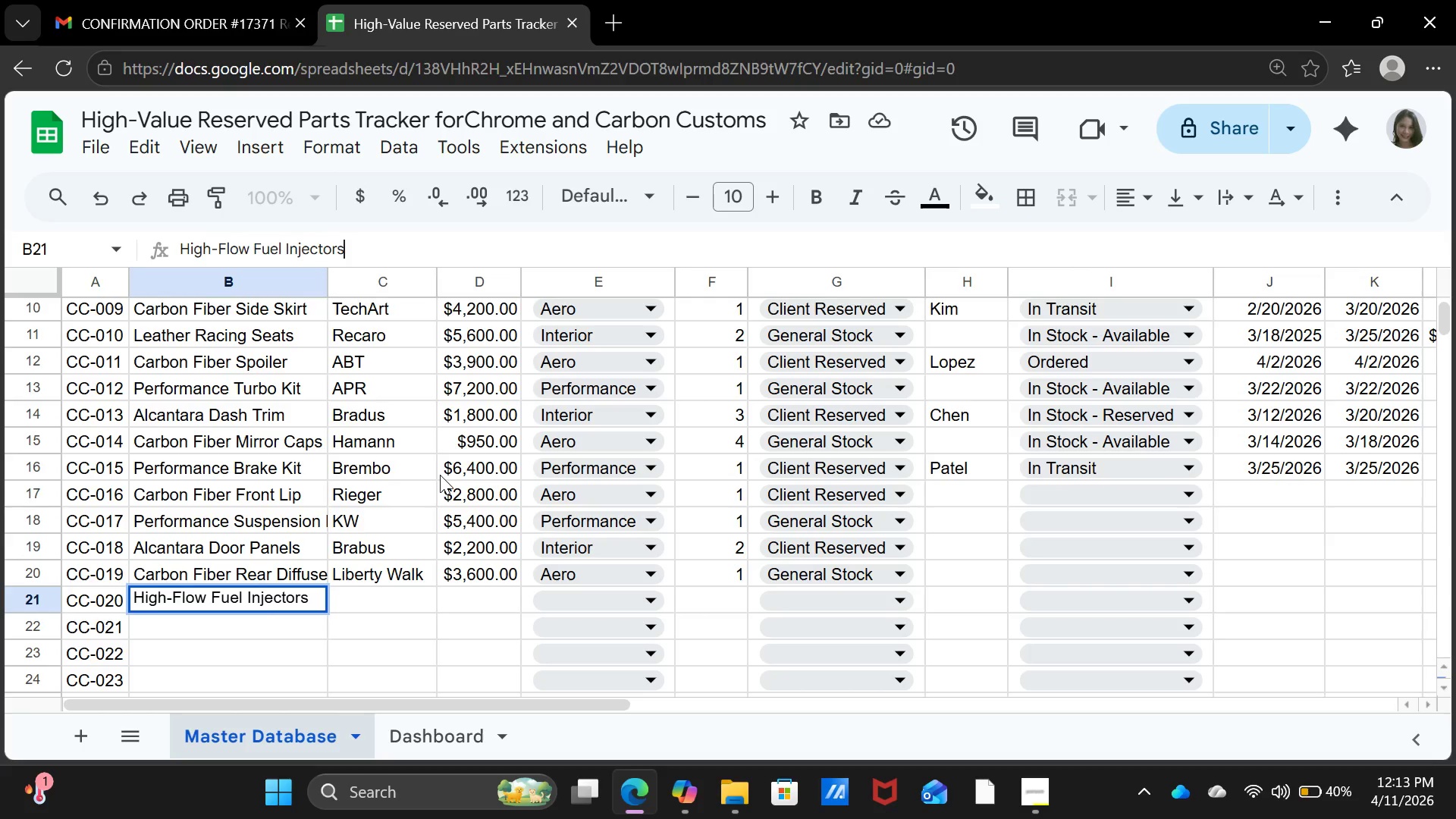 
key(Enter)
 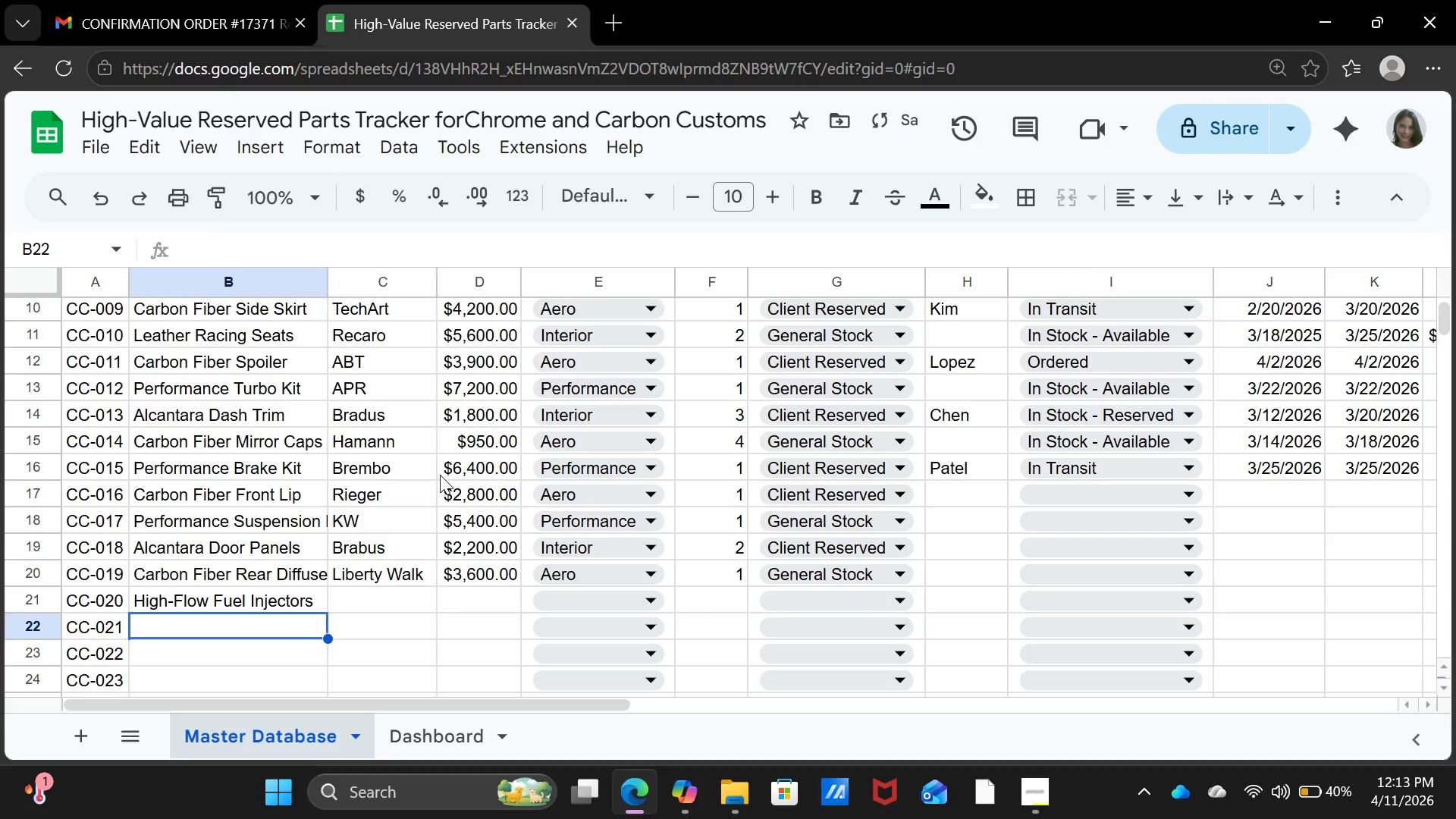 
key(ArrowUp)
 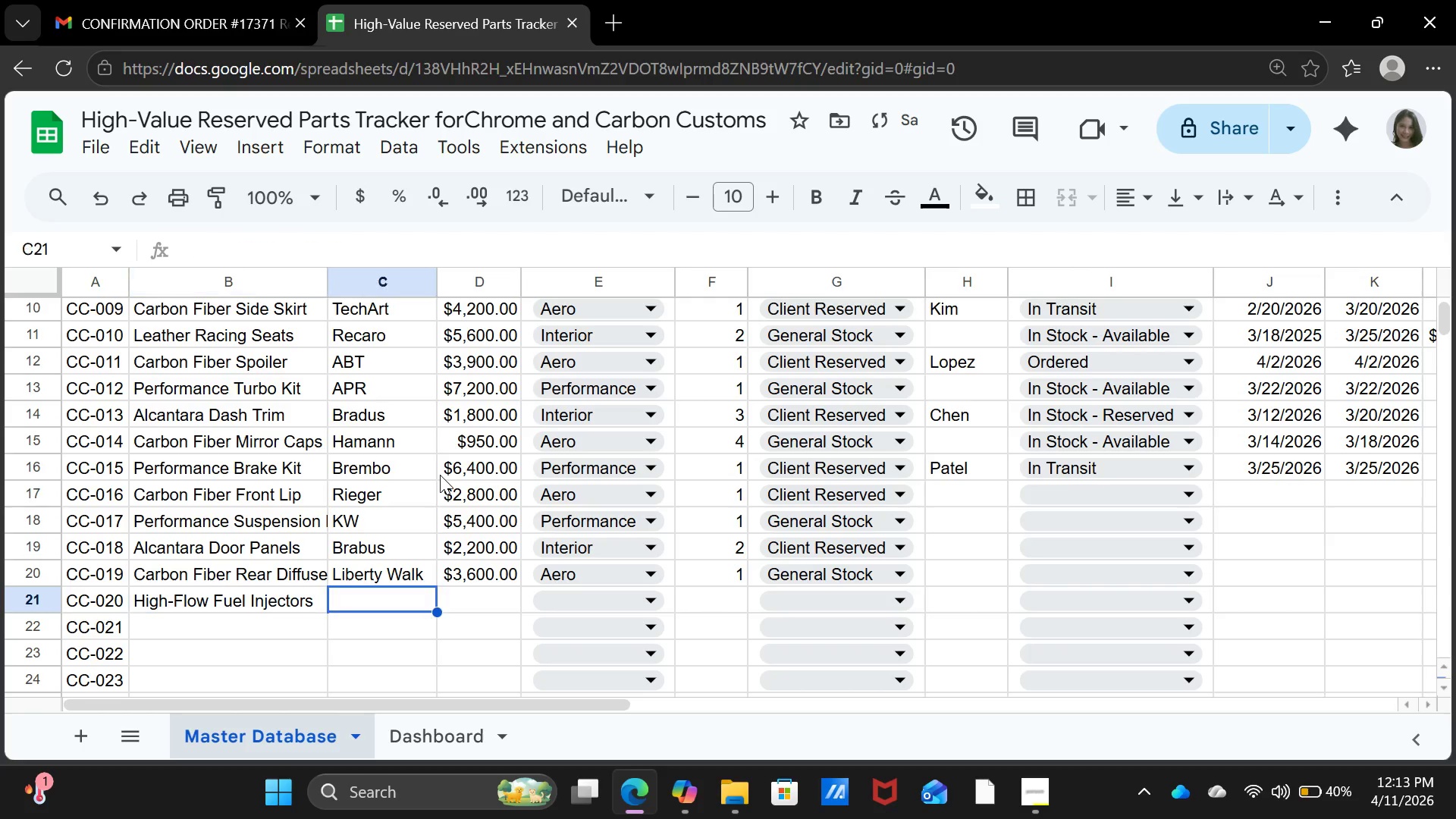 
key(ArrowRight)
 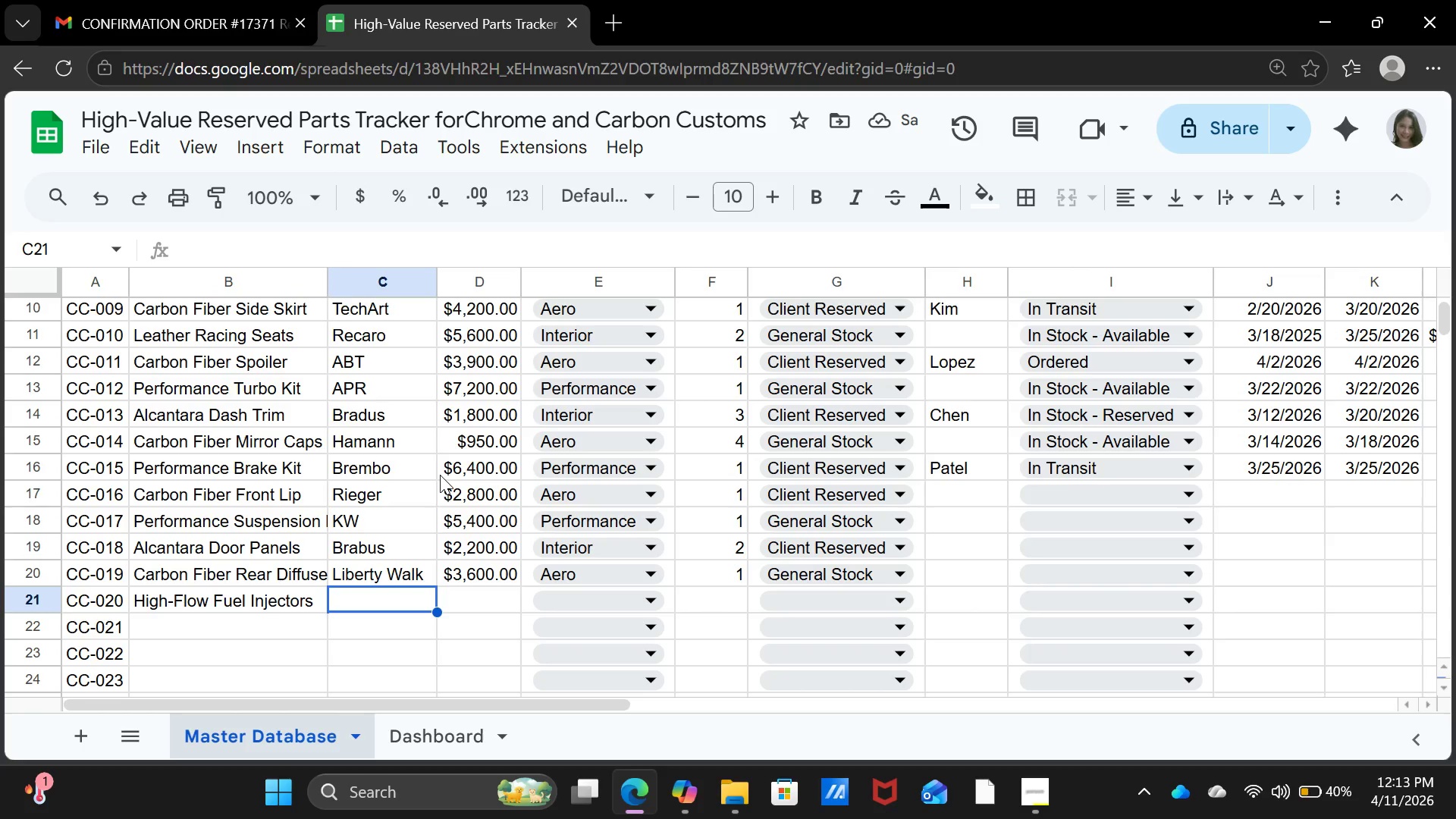 
type(Bosch)
 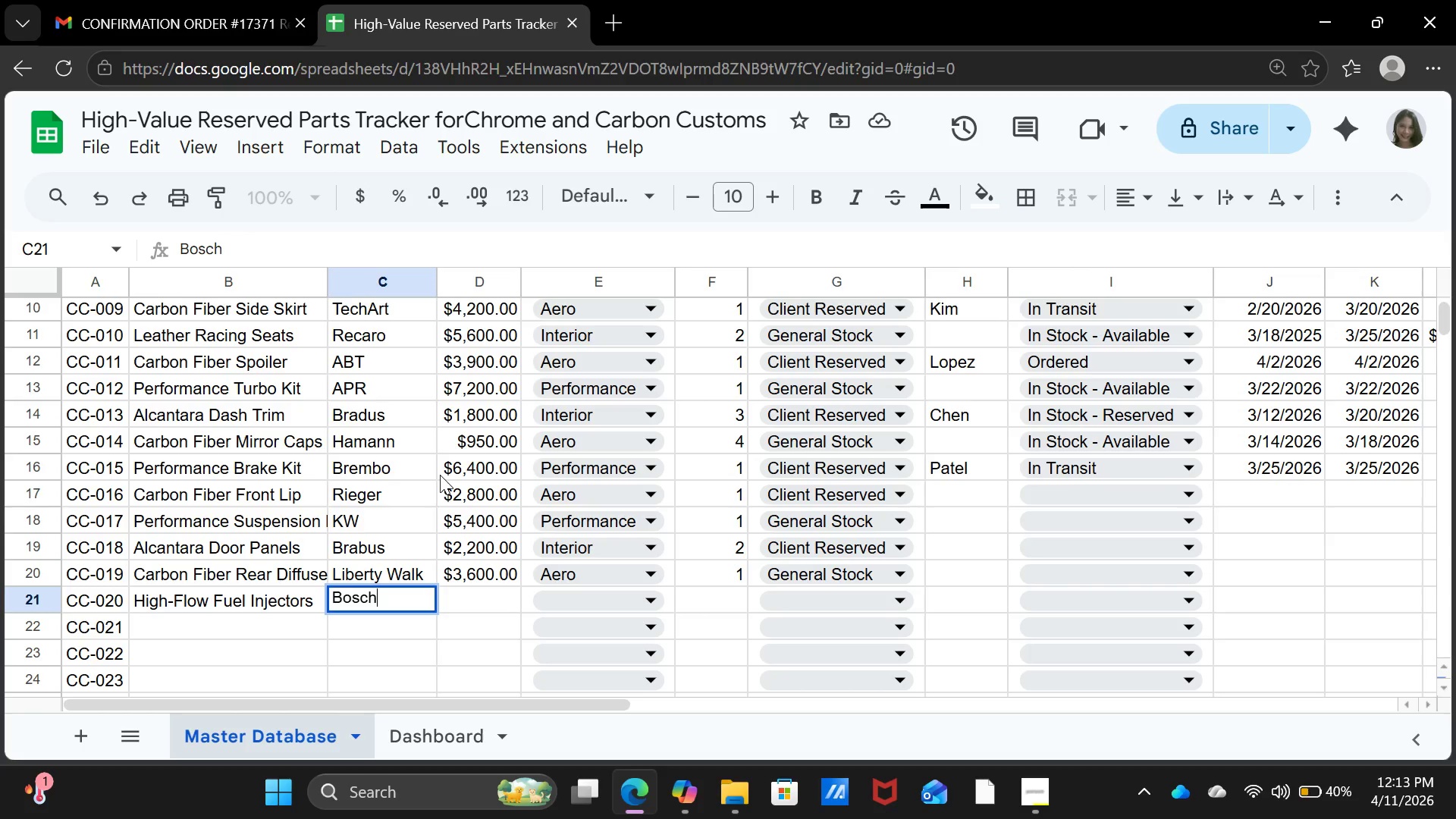 
key(ArrowRight)
 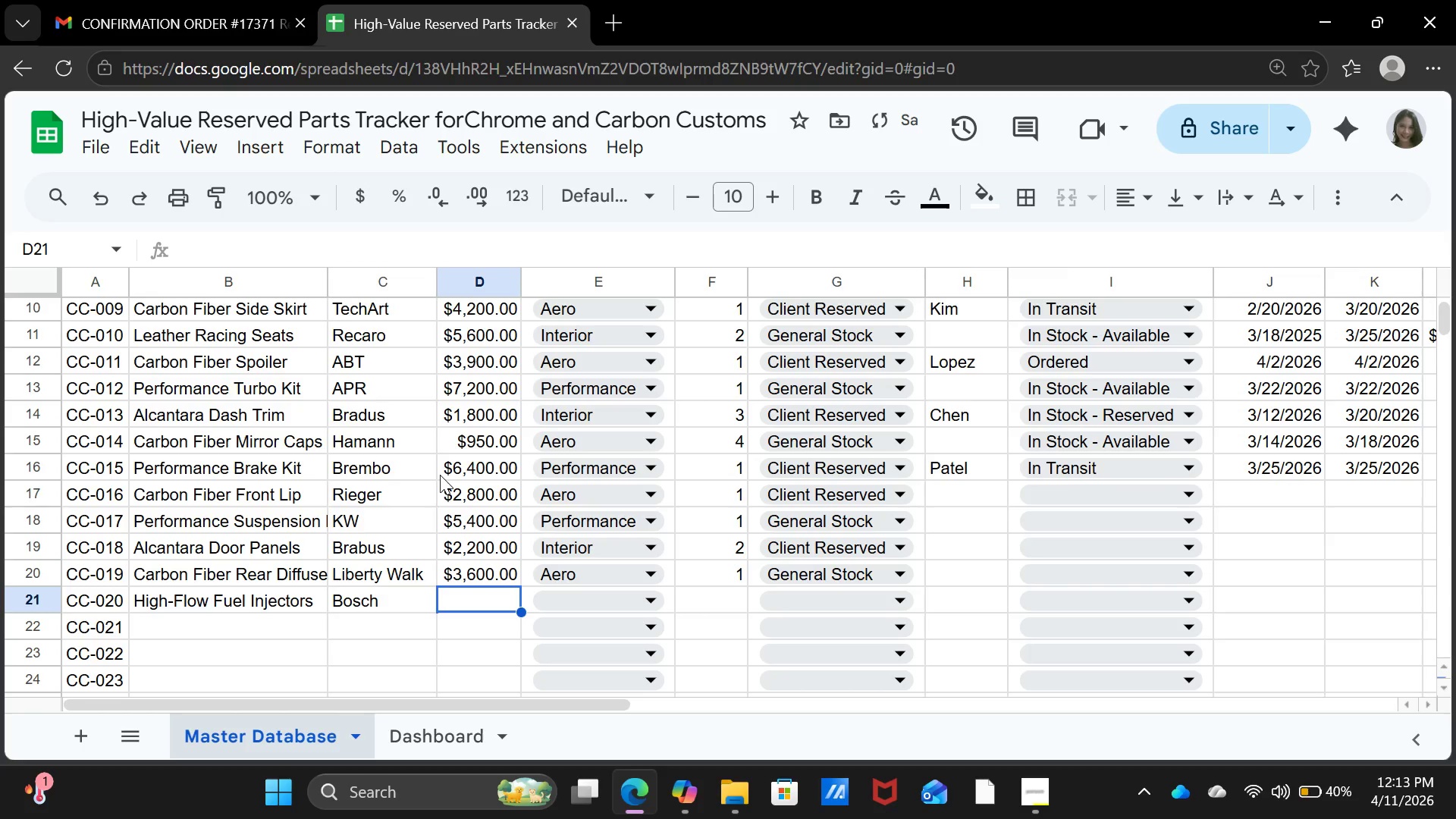 
type(1800)
 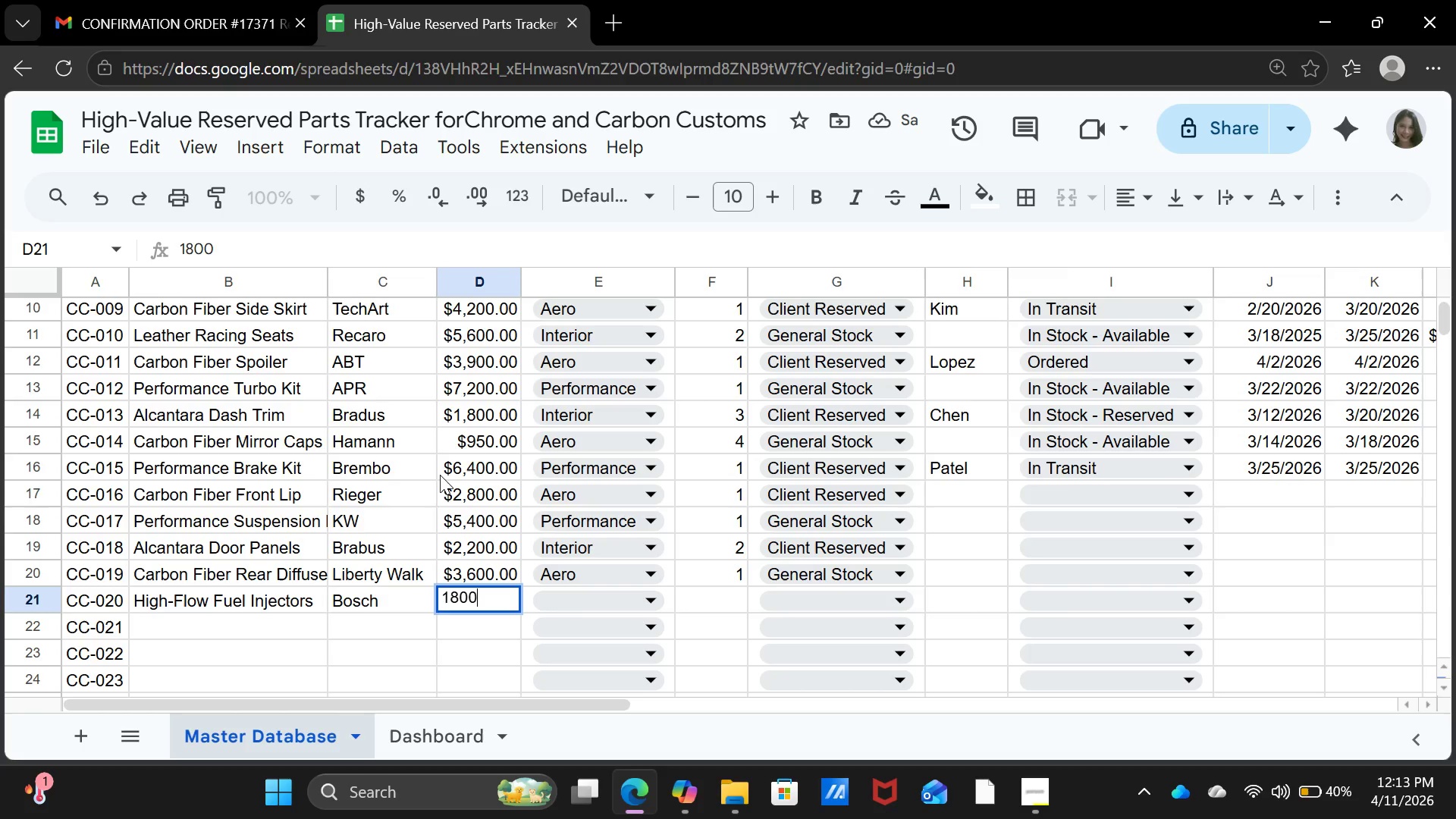 
key(ArrowRight)
 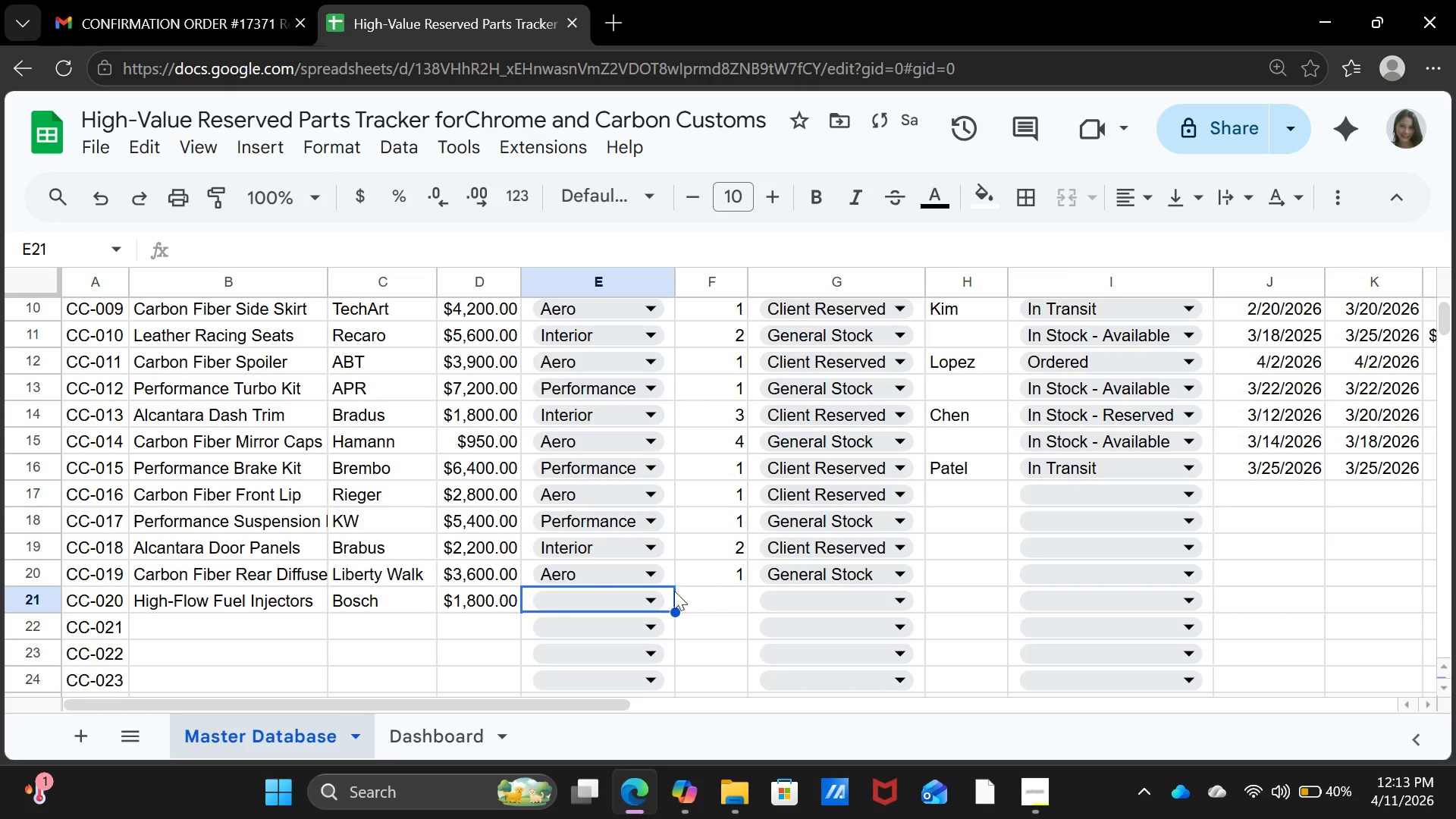 
left_click([651, 592])
 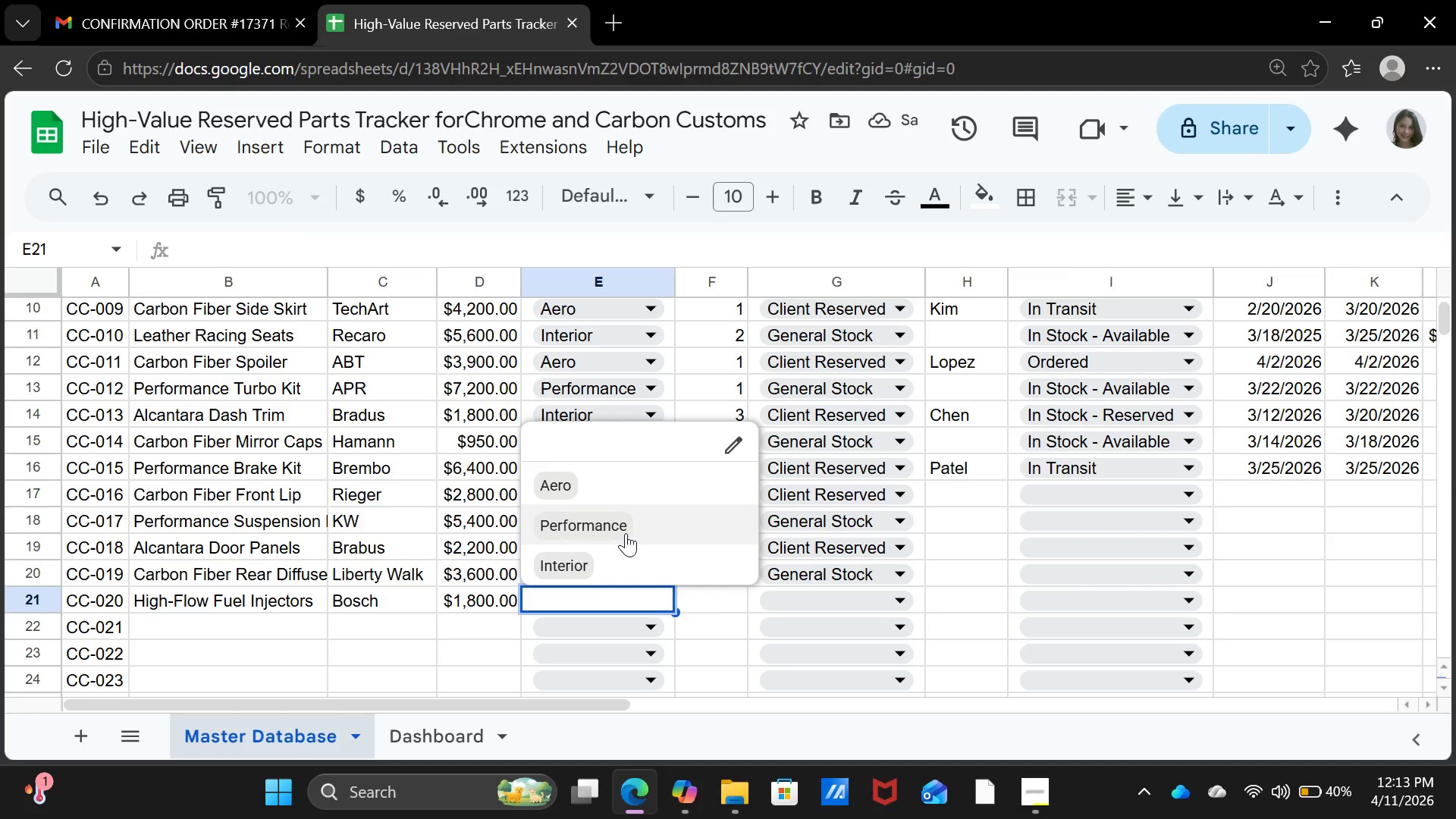 
left_click([626, 533])
 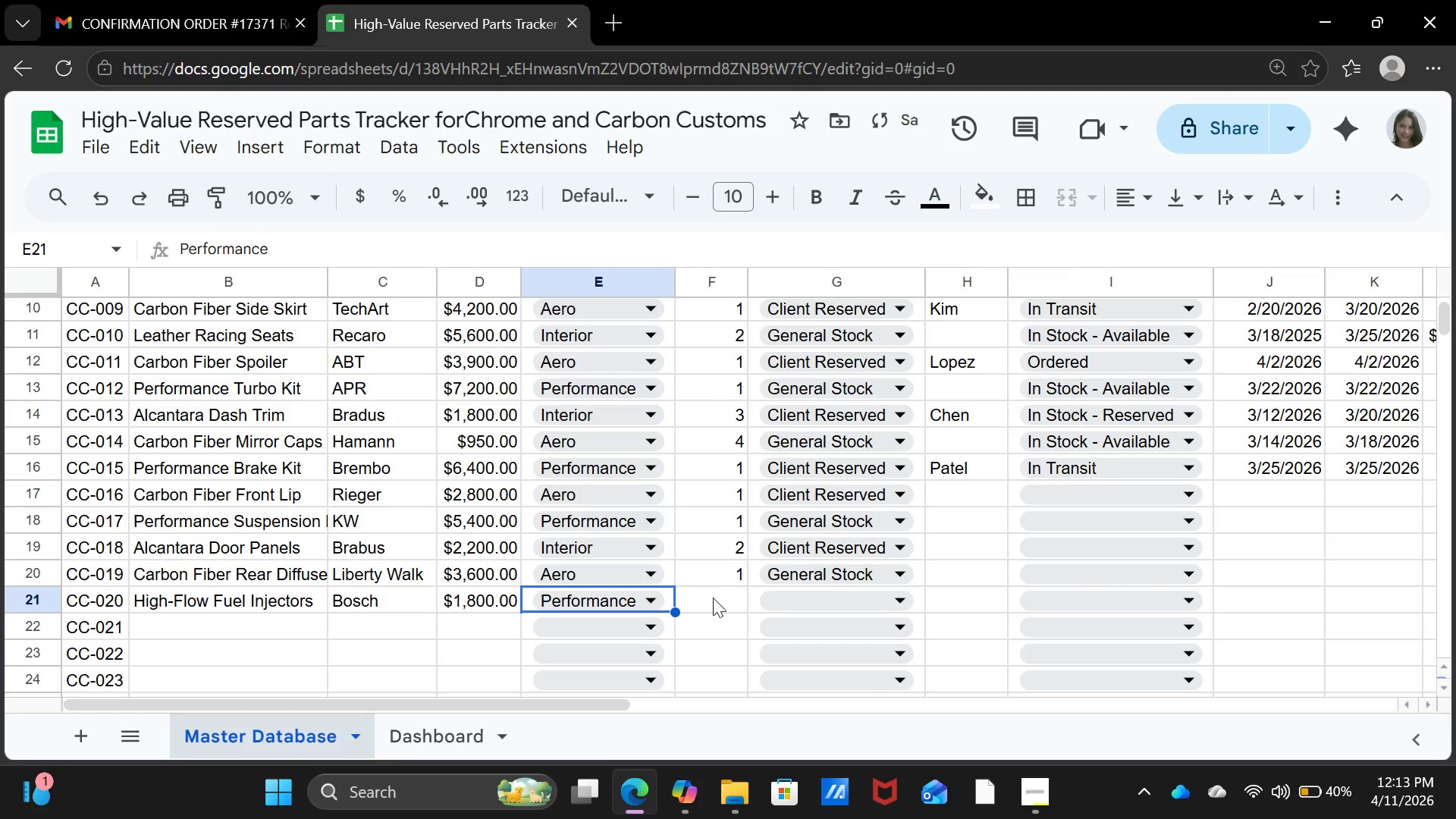 
left_click([713, 598])
 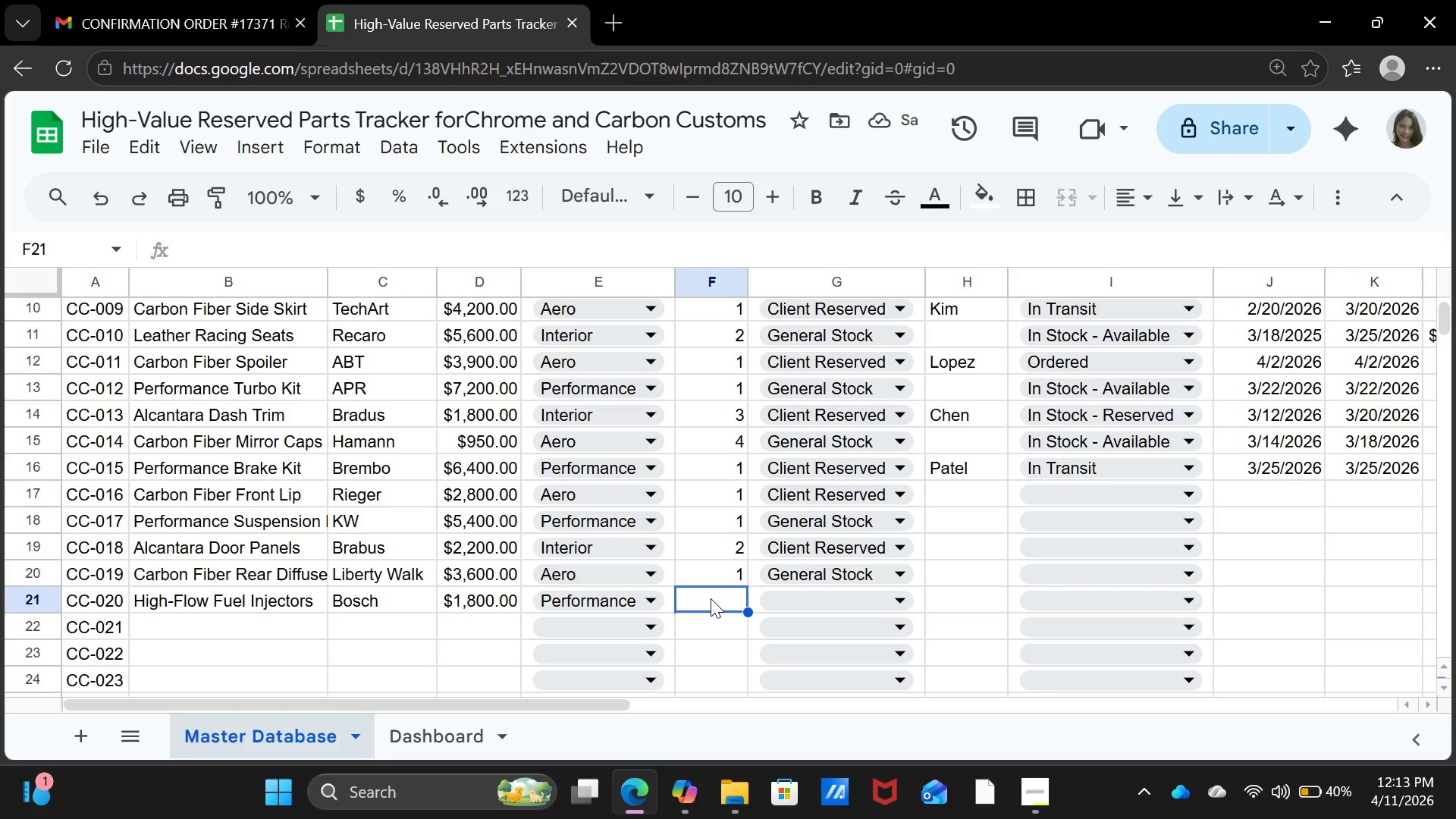 
key(4)
 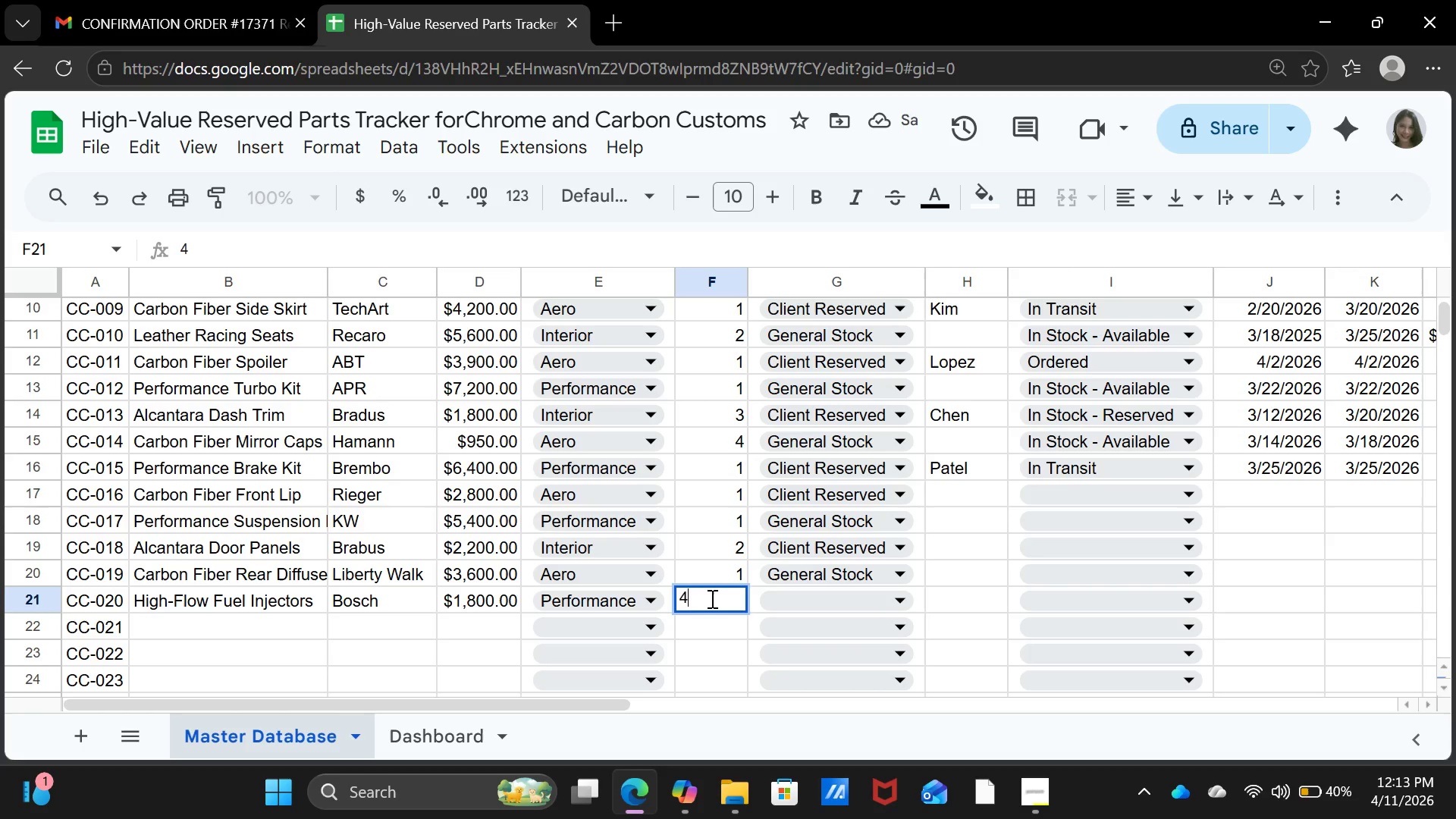 
key(ArrowRight)
 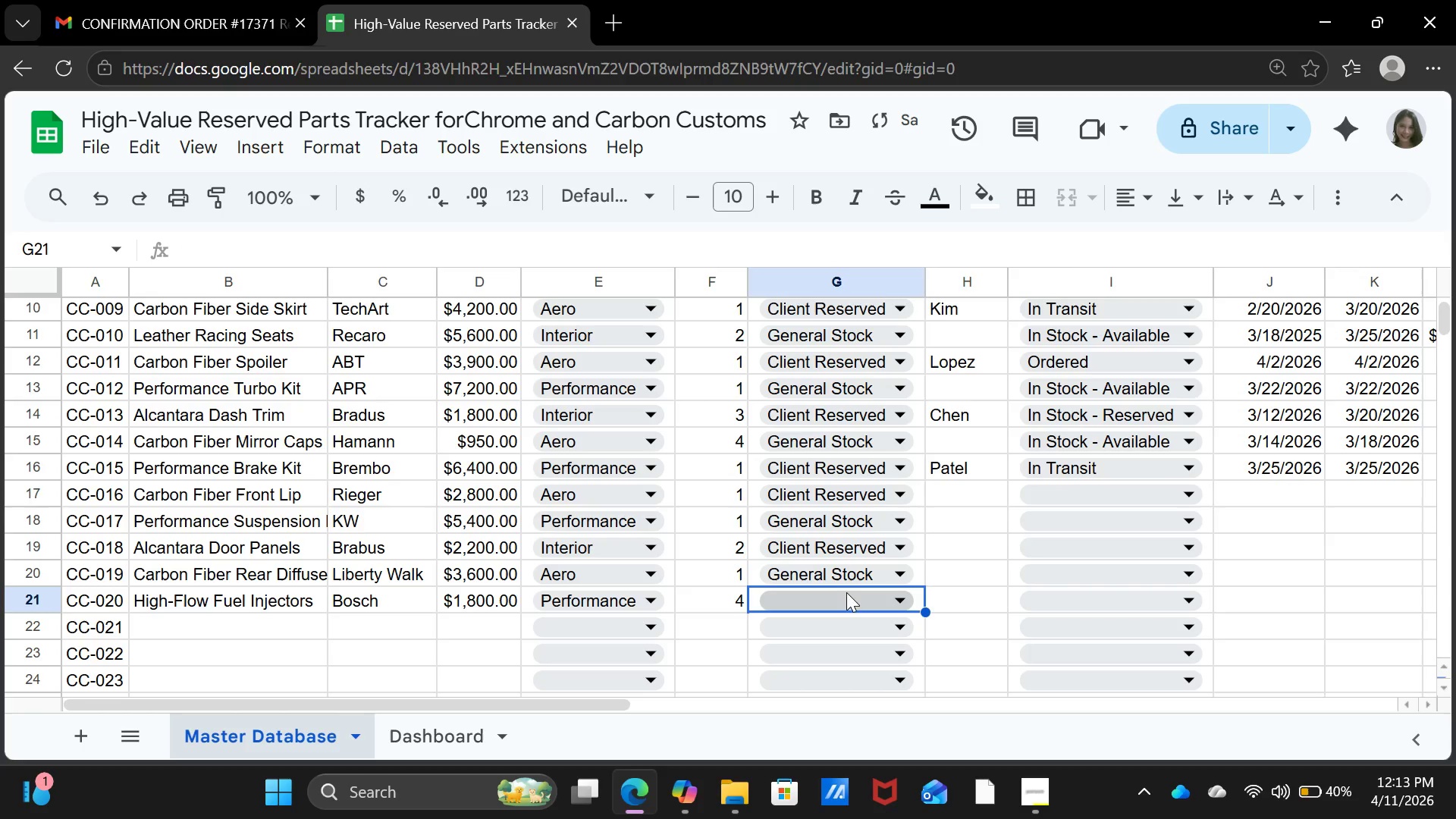 
left_click([842, 603])
 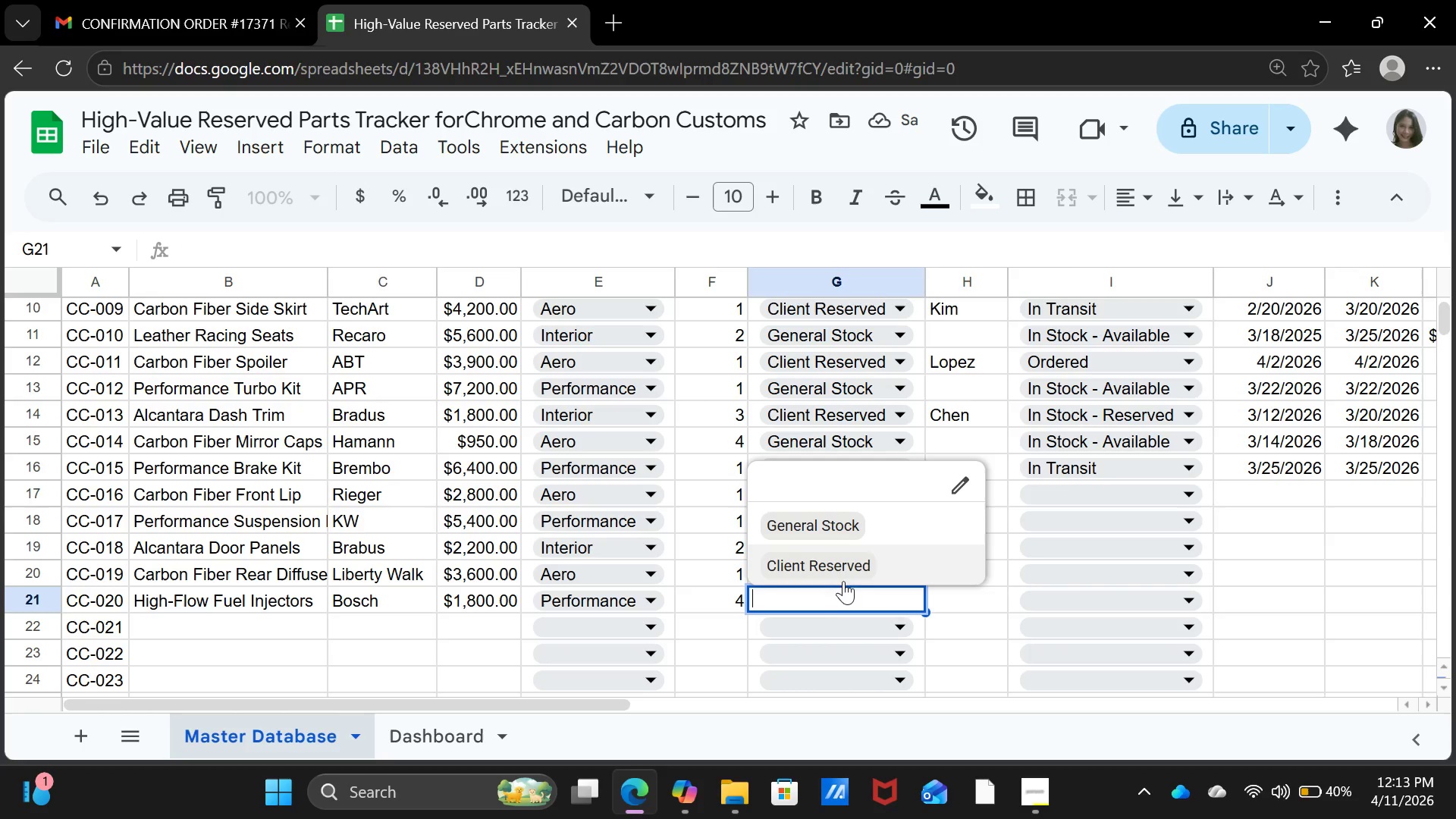 
left_click([843, 564])
 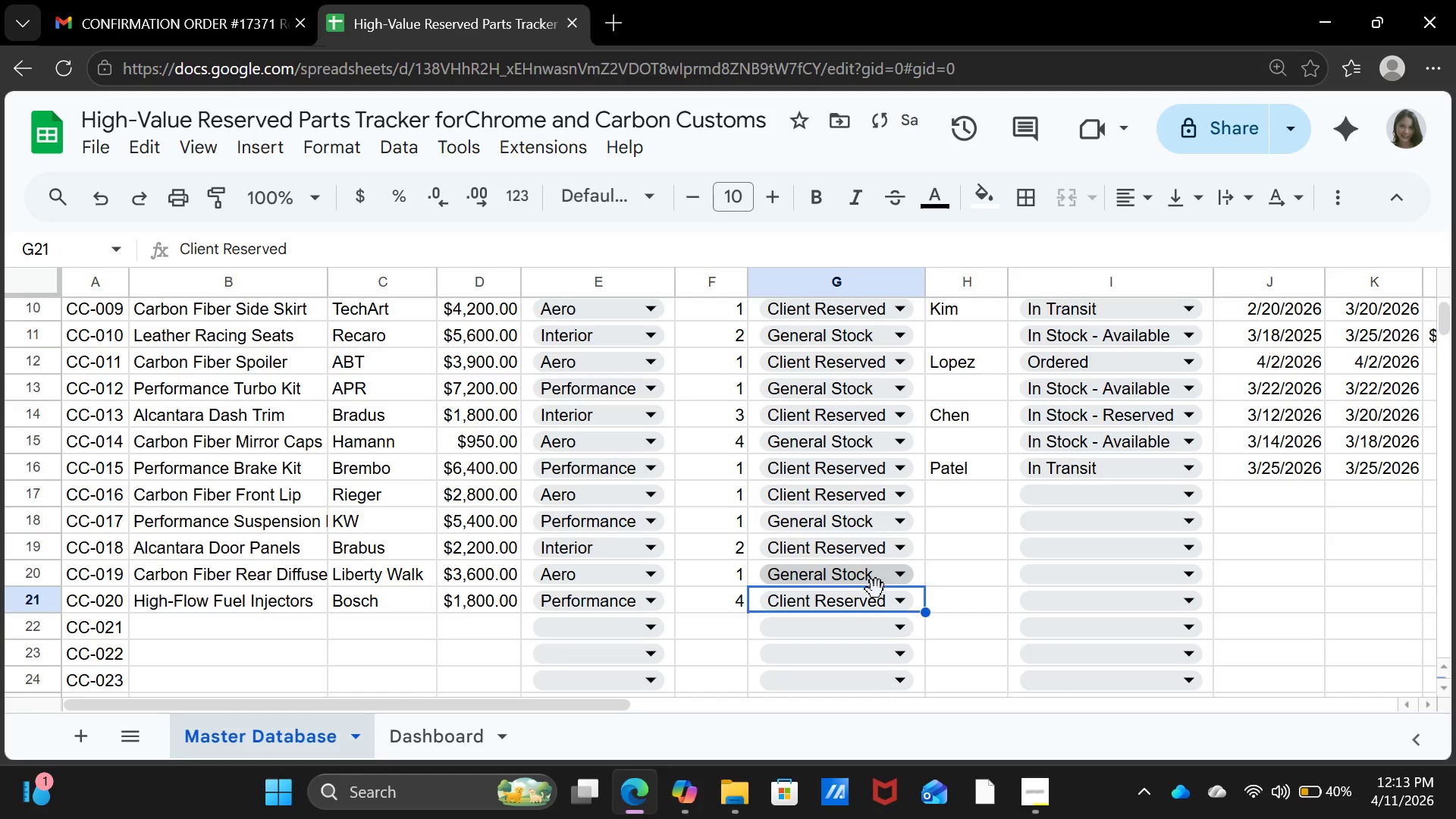 
scroll: coordinate [544, 627], scroll_direction: down, amount: 2.0
 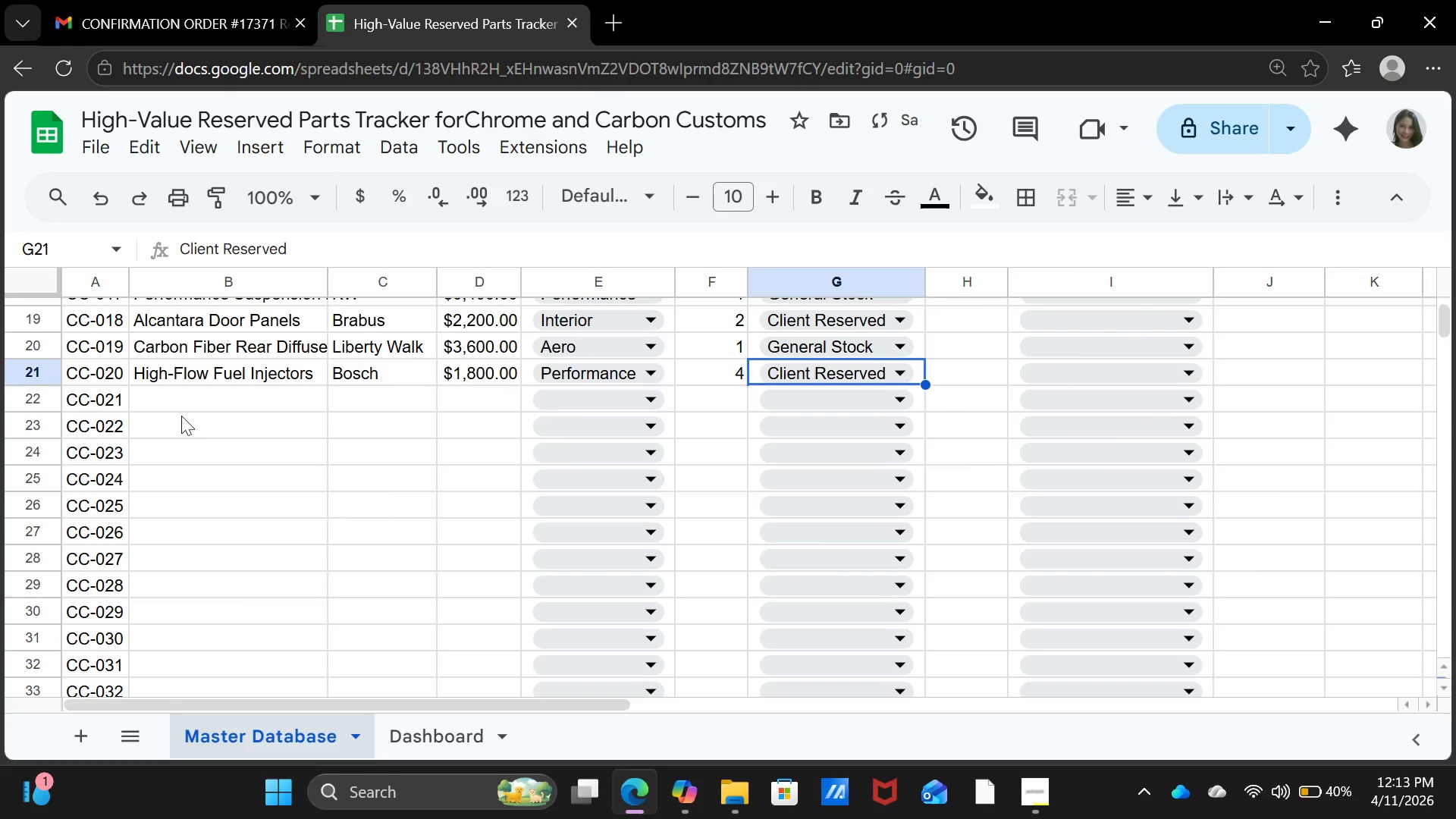 
left_click([181, 402])
 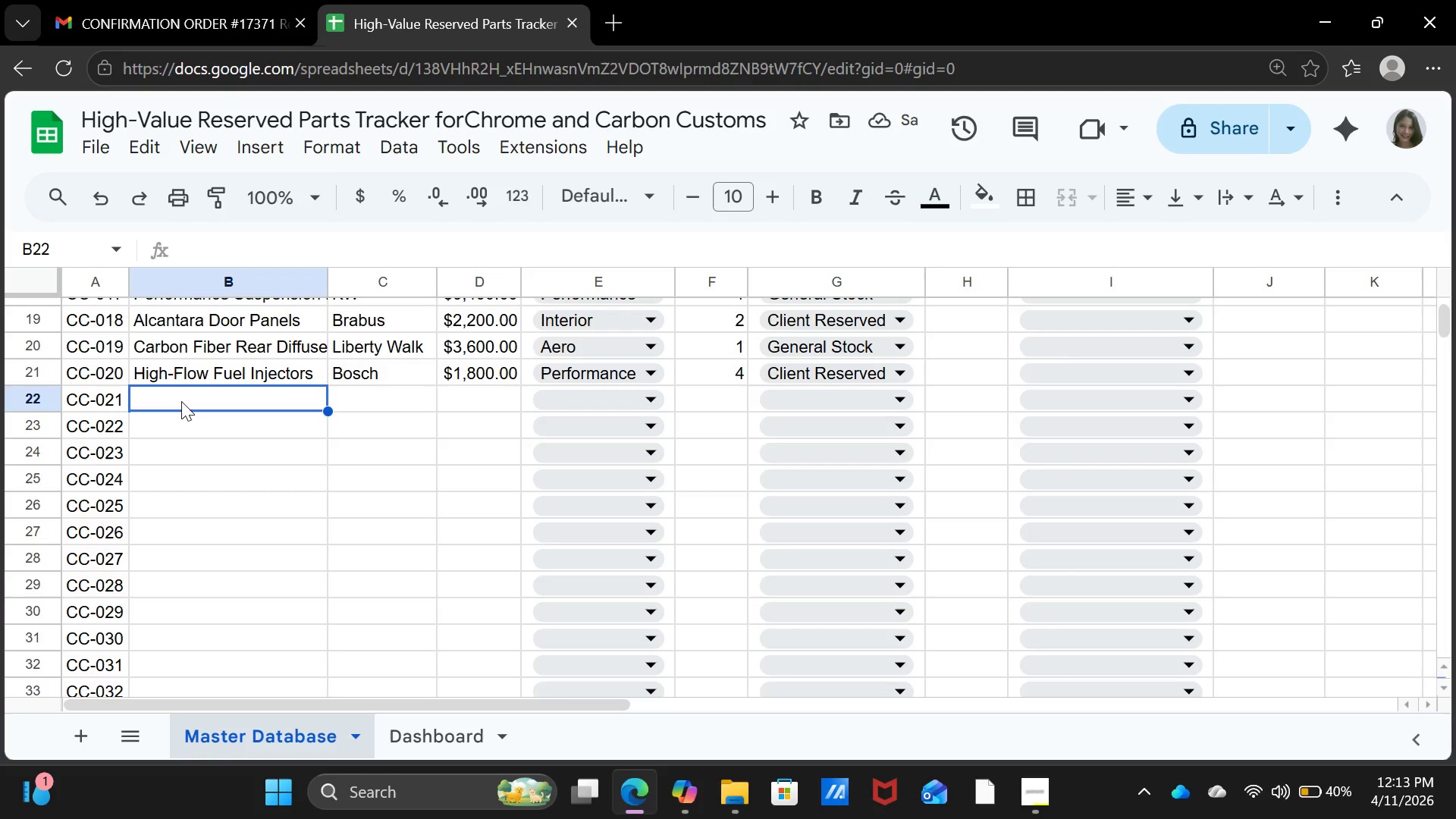 
key(ArrowLeft)
 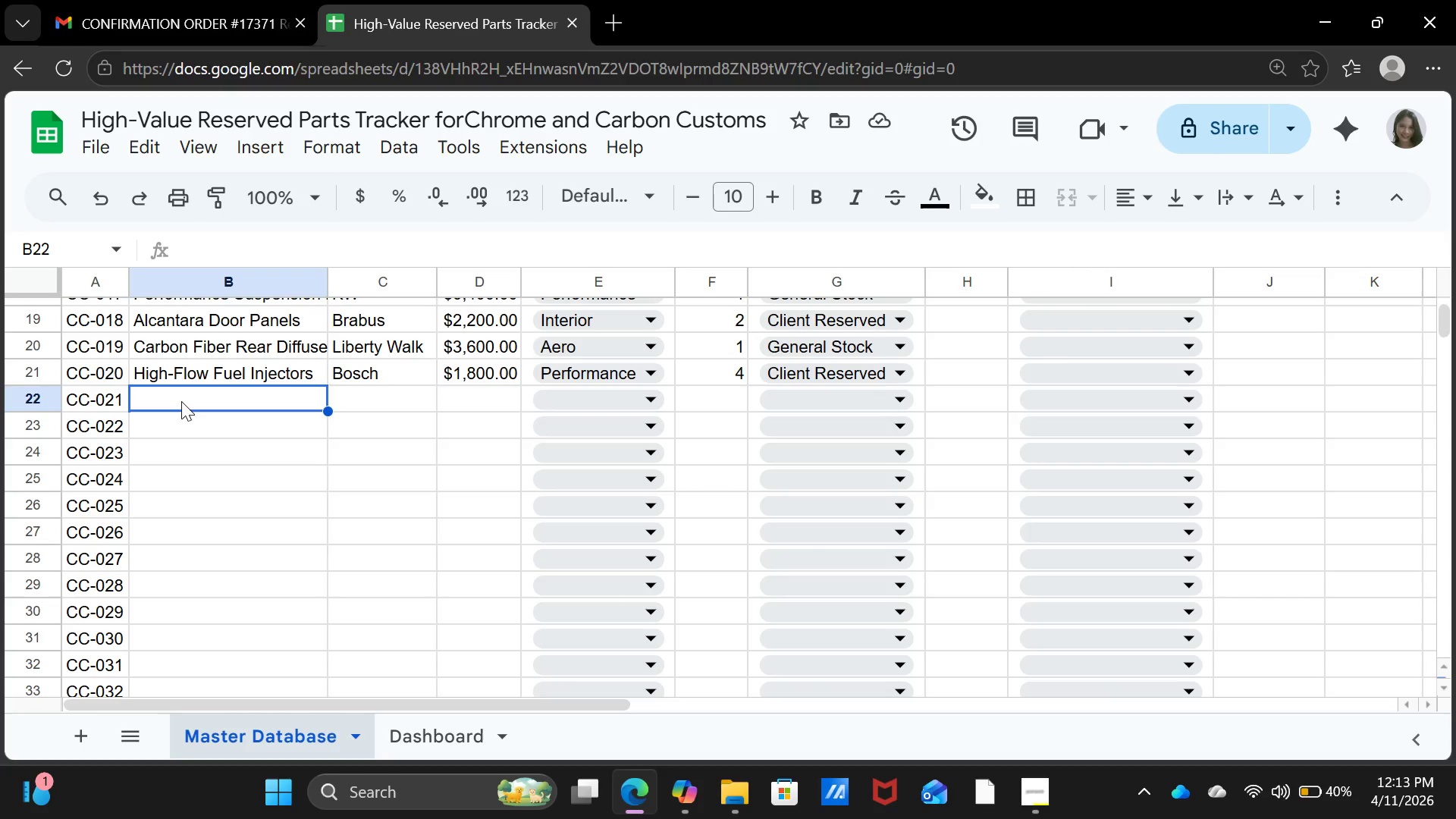 
key(ArrowRight)
 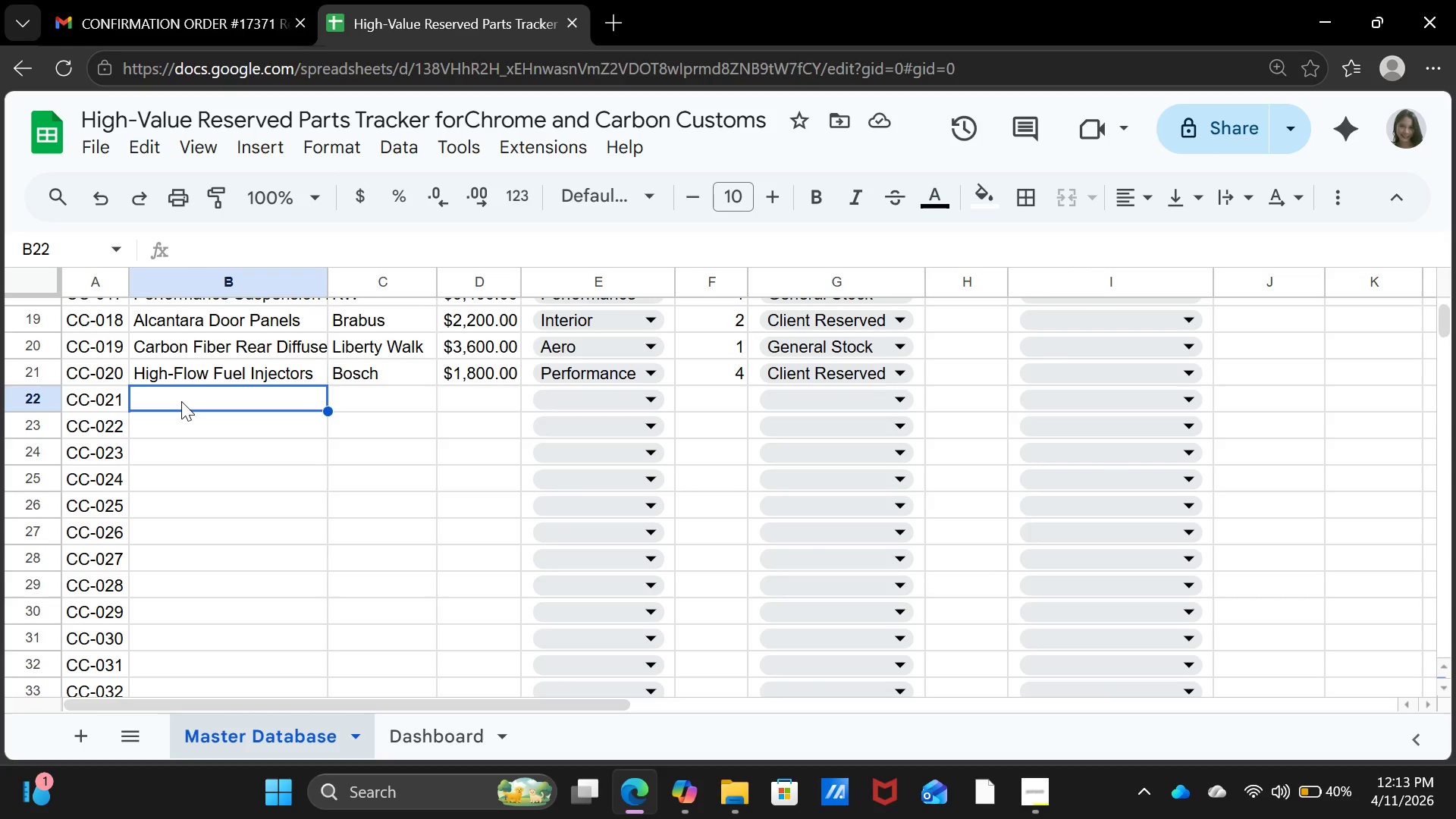 
type(Carbon)
 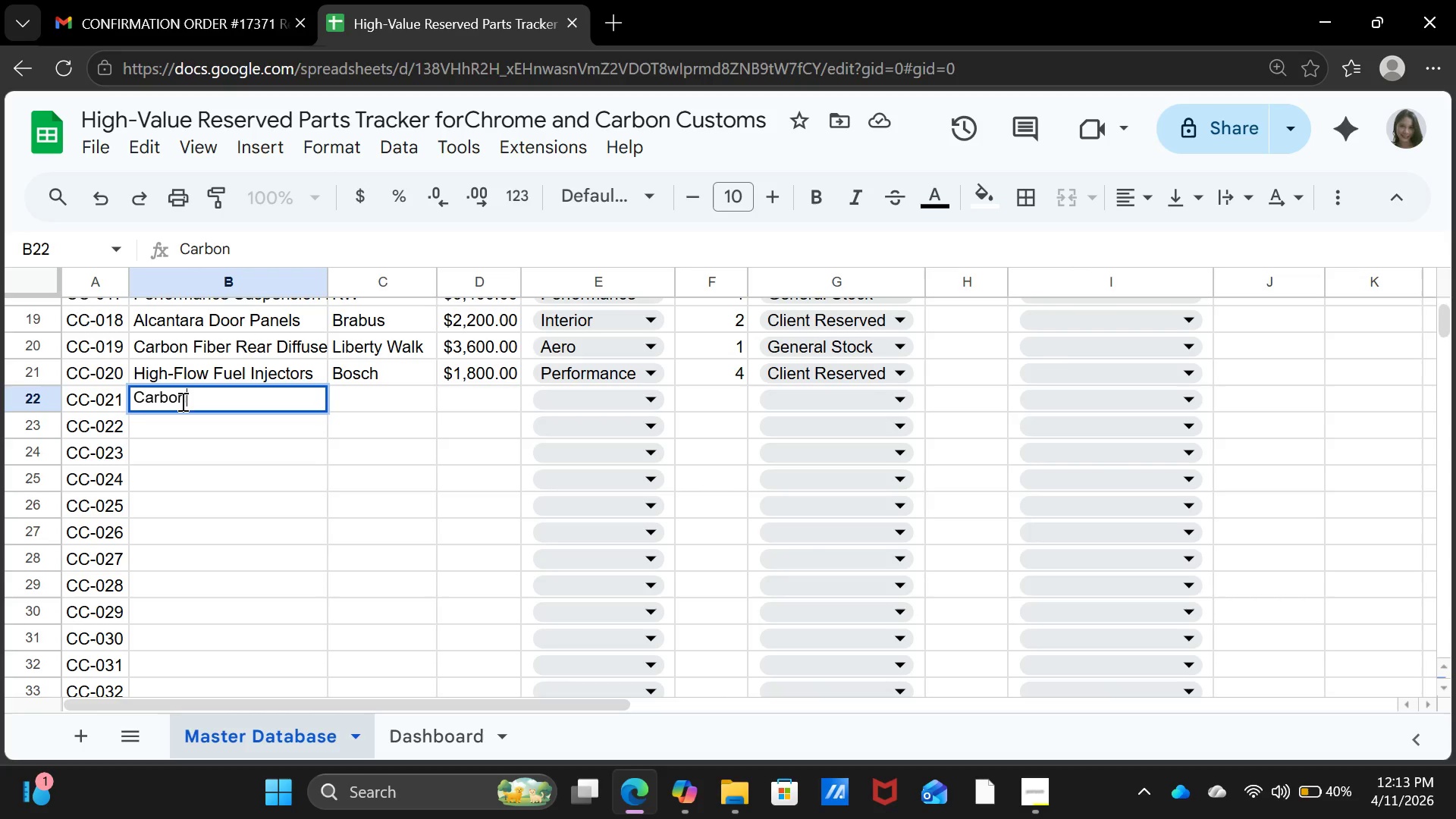 
left_click([181, 401])
 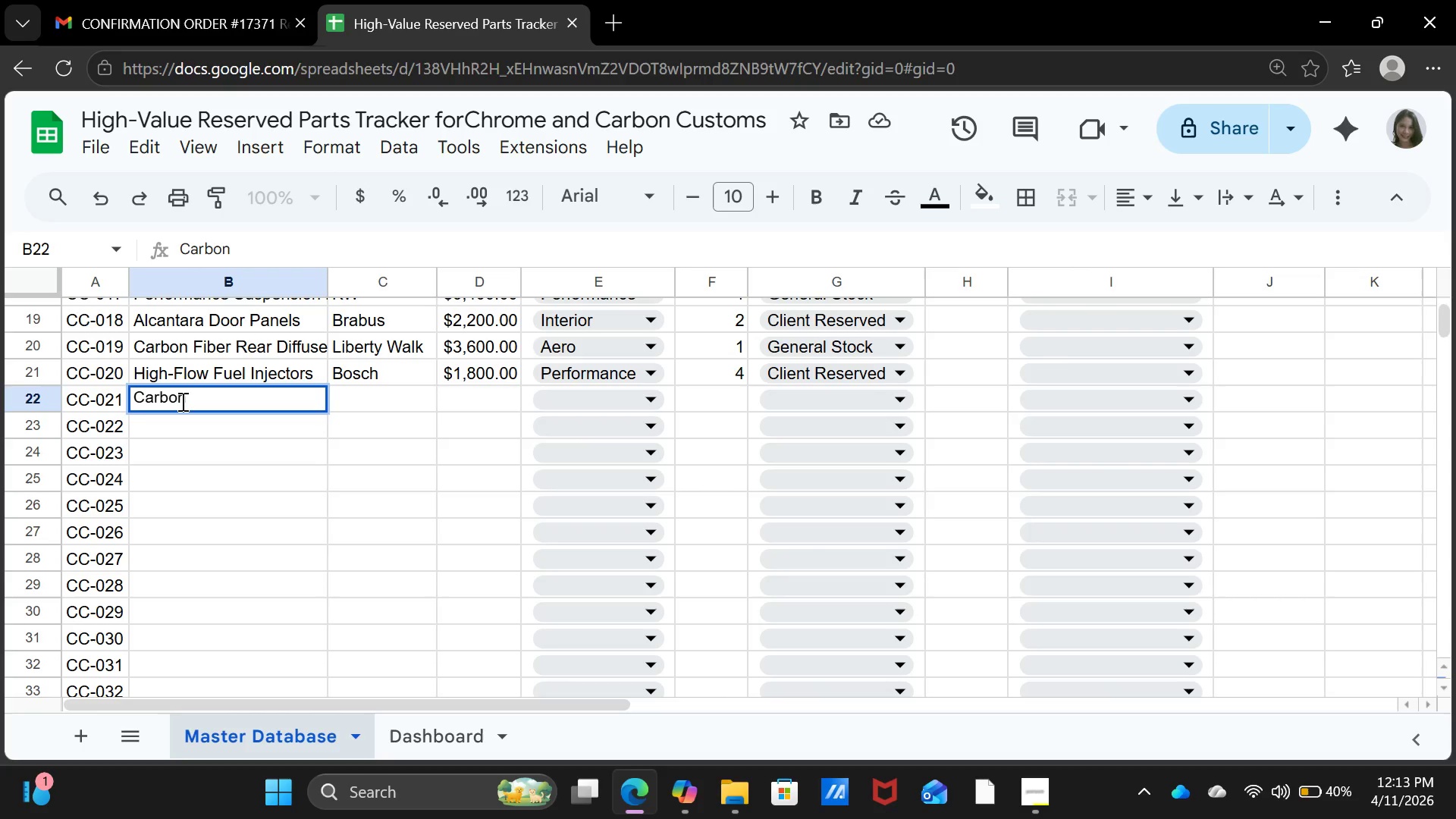 
key(Space)
 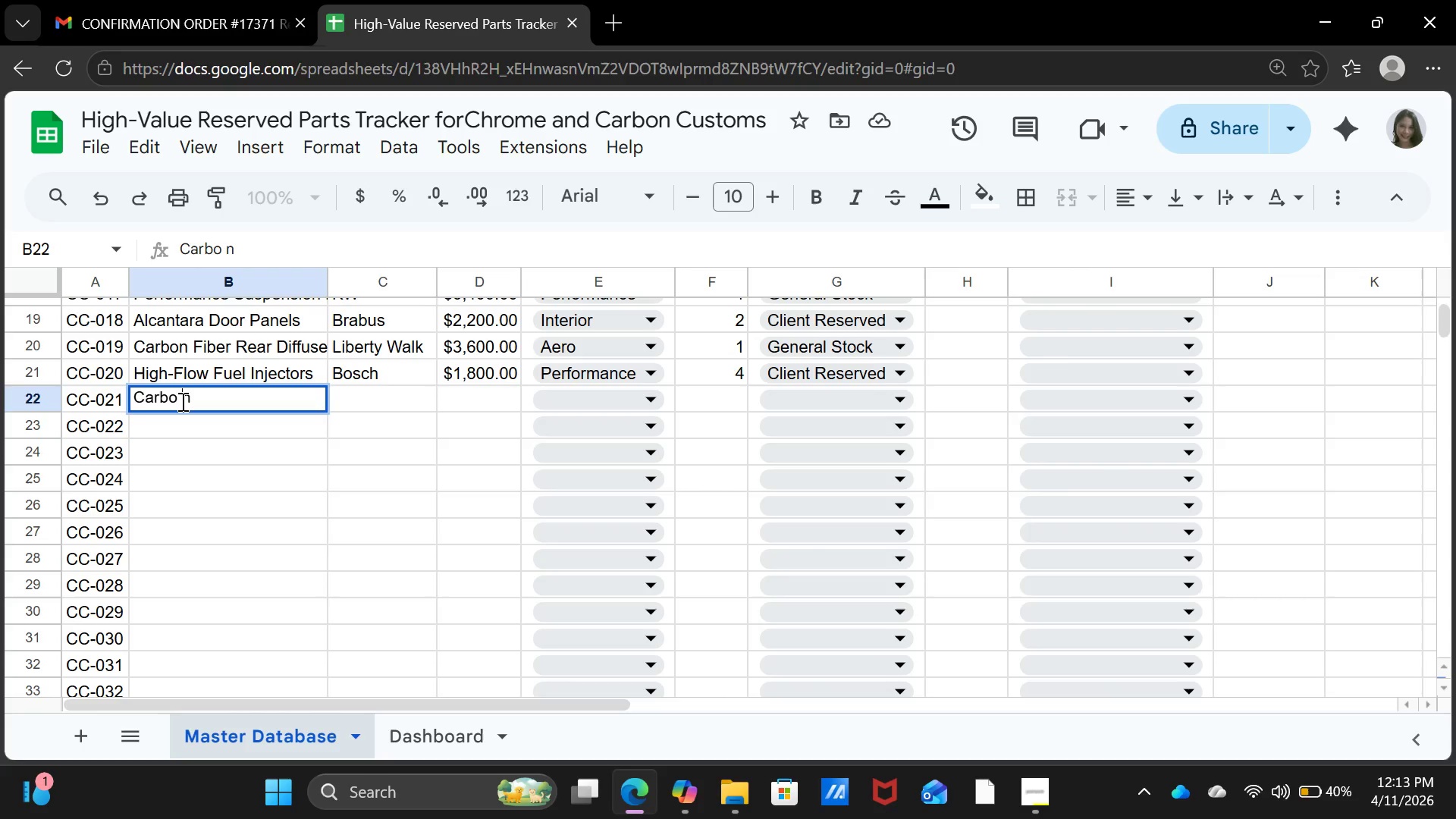 
key(Backspace)
 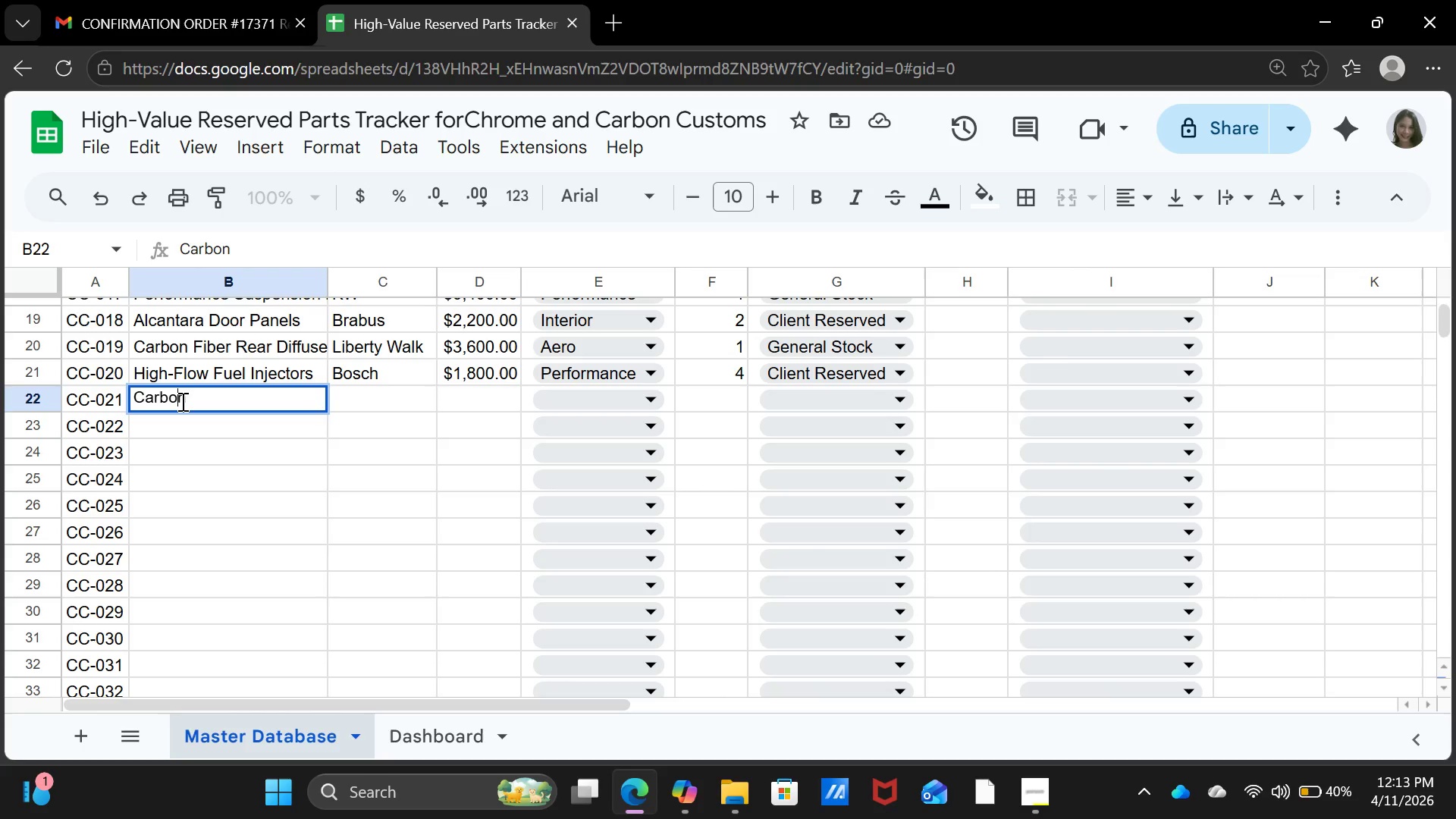 
key(ArrowRight)
 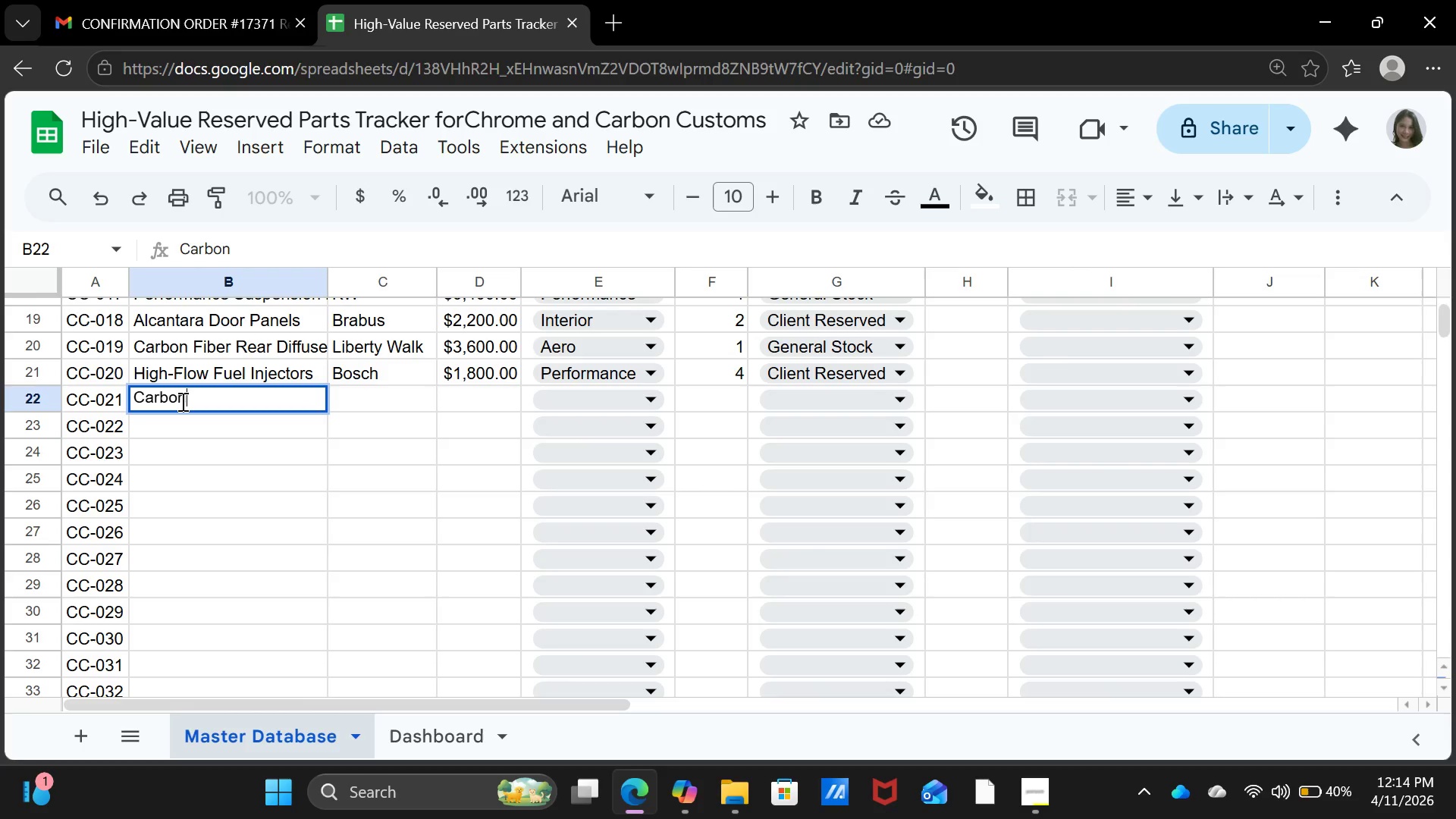 
wait(12.58)
 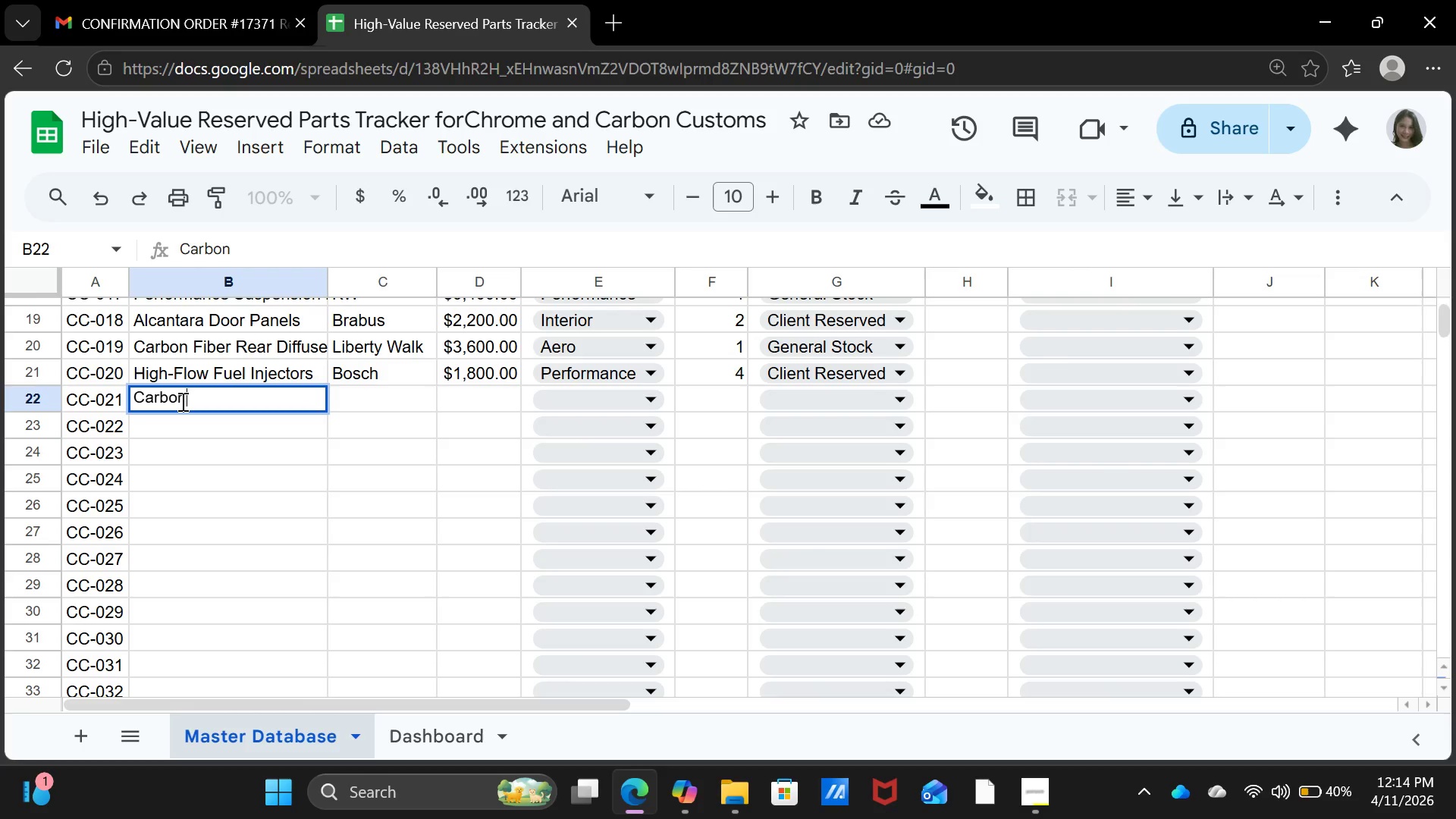 
type( Fiber Fender Kit)
 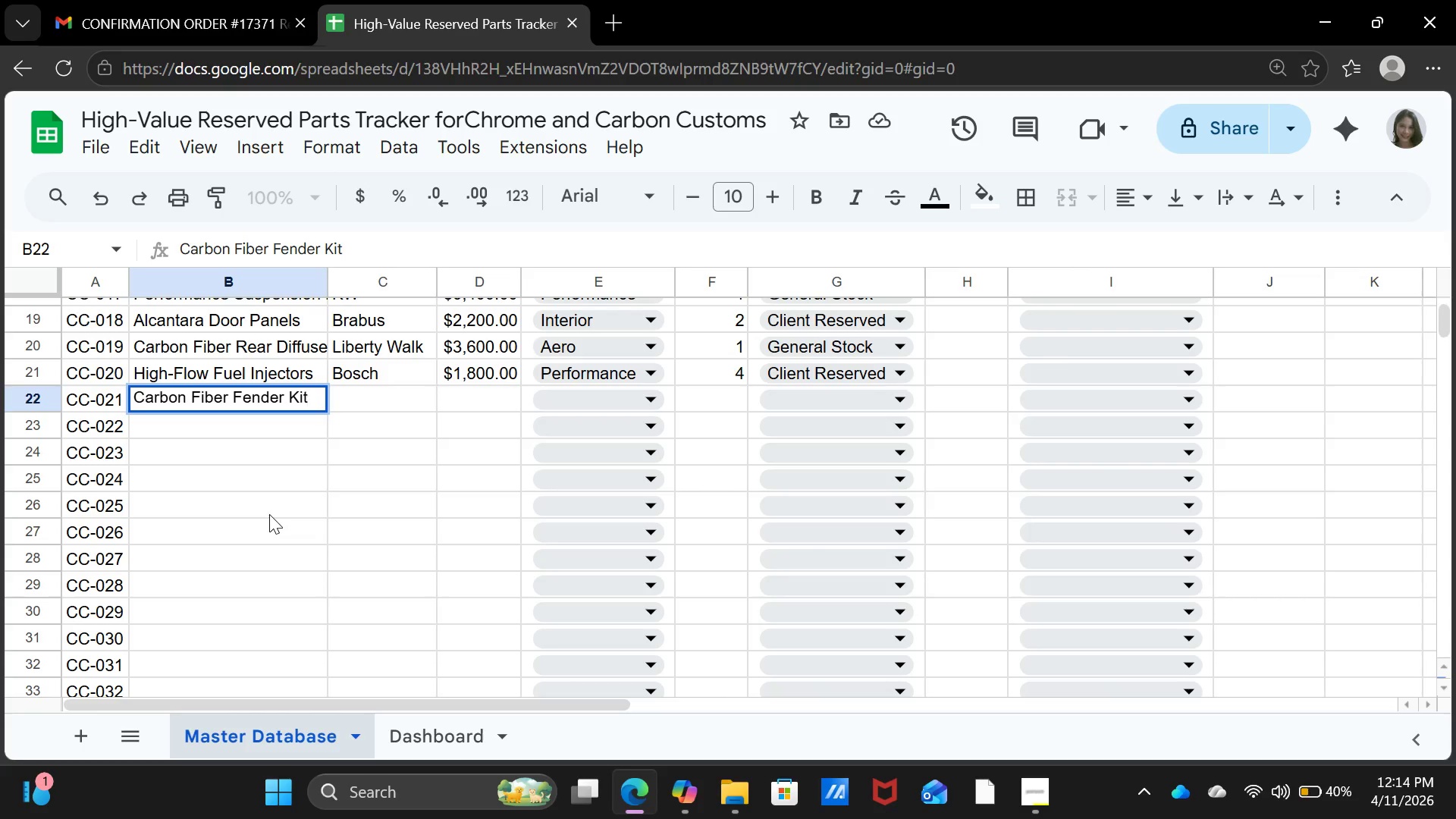 
key(ArrowRight)
 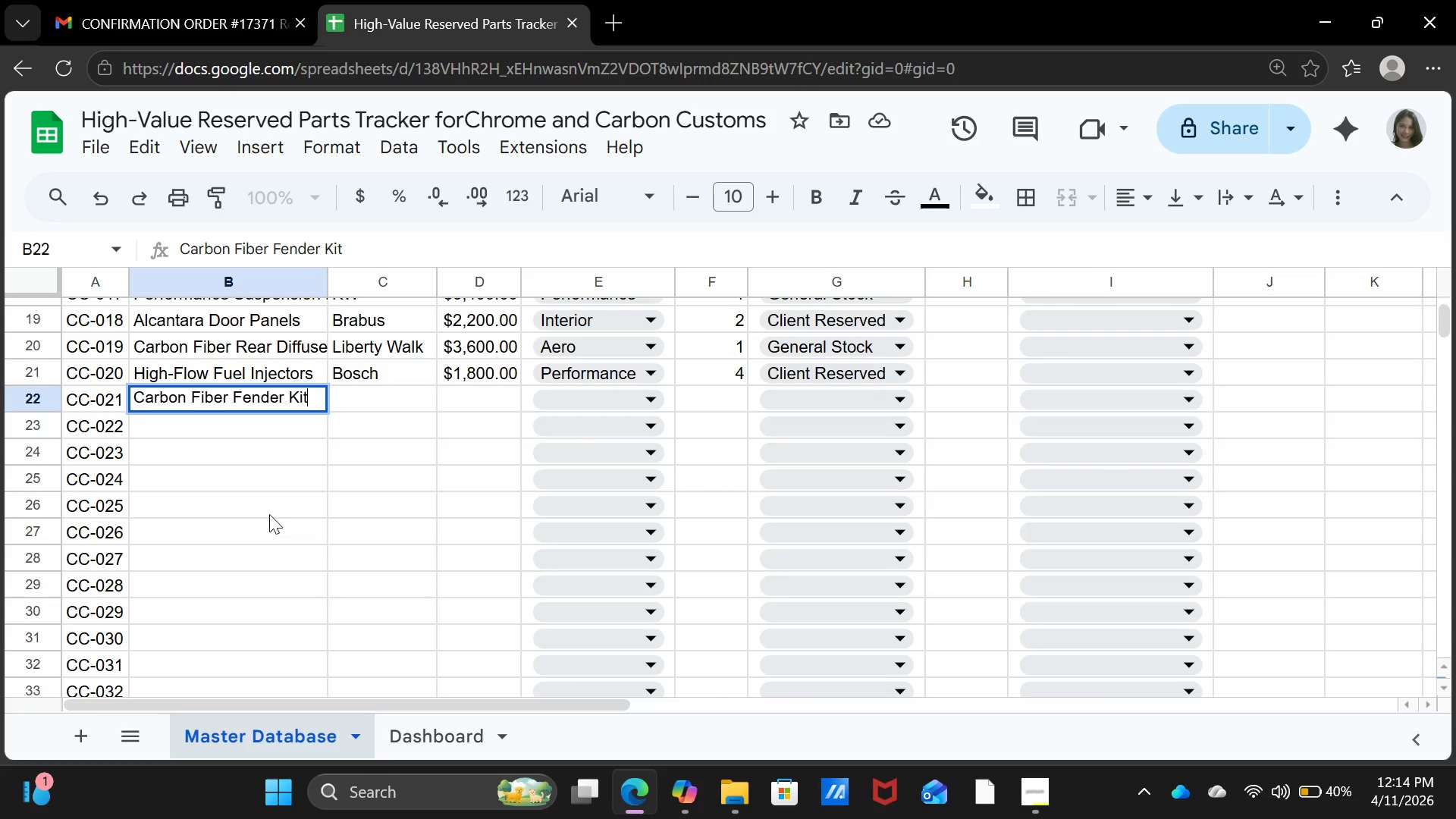 
key(CapsLock)
 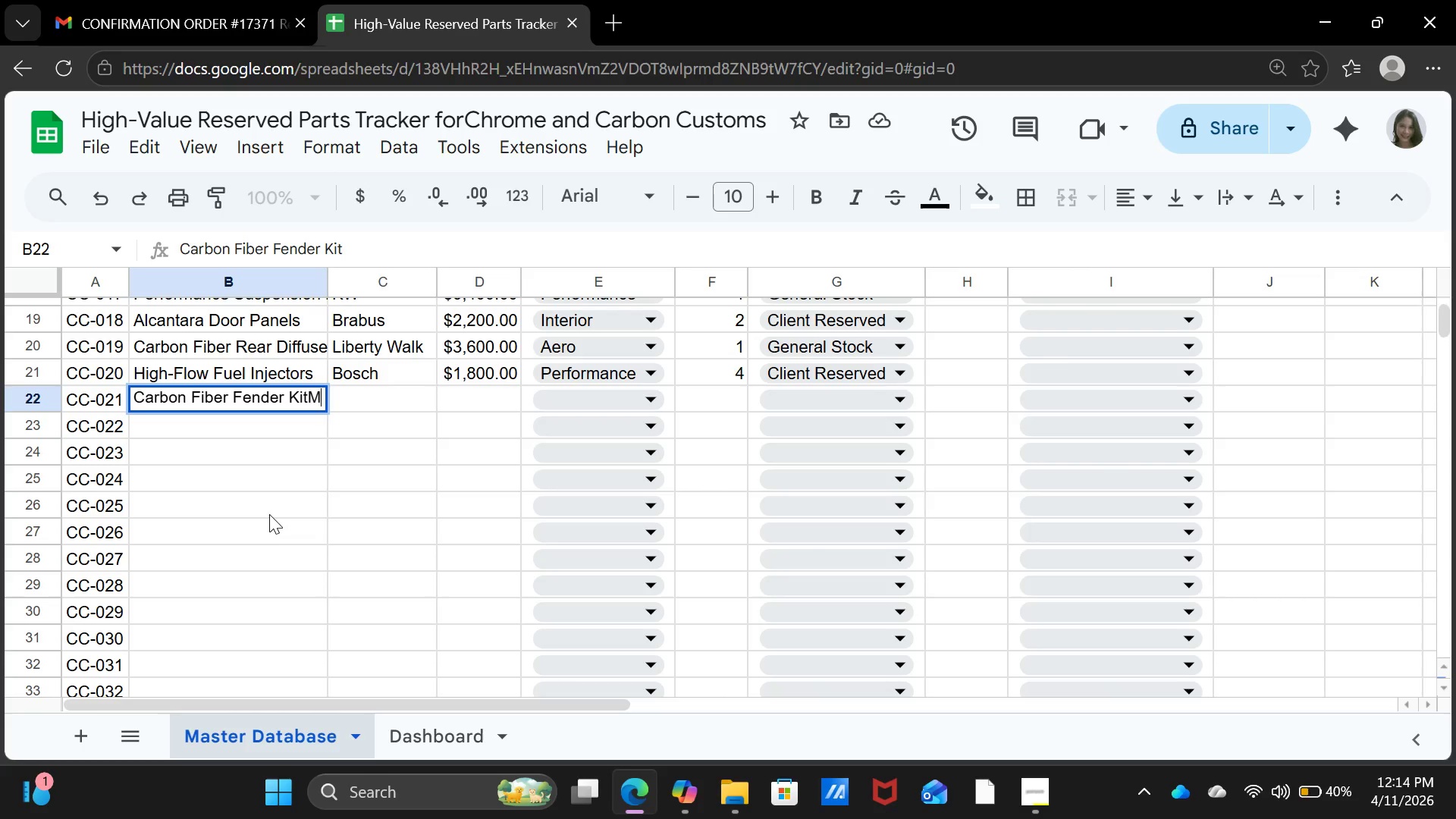 
key(M)
 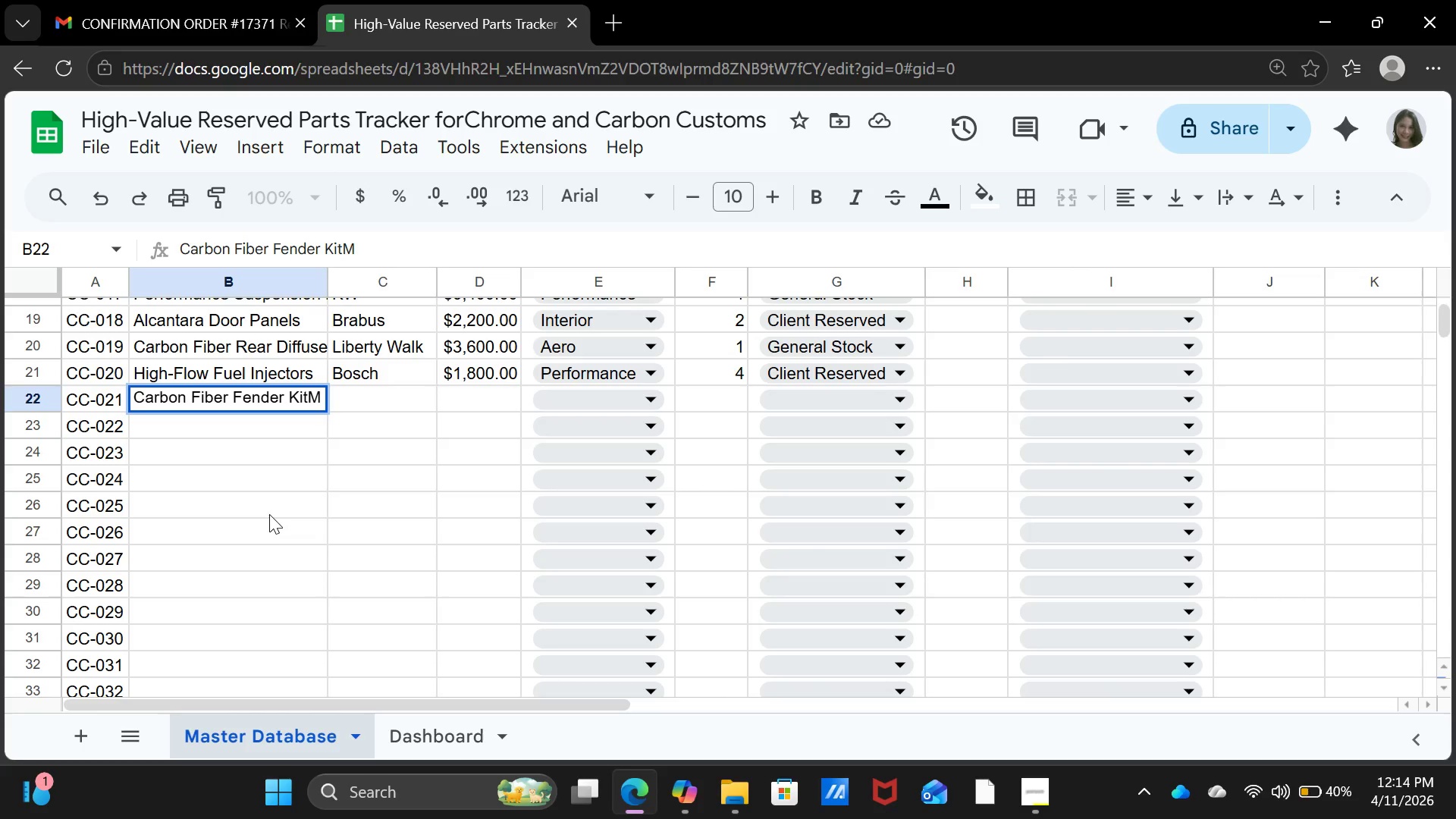 
key(Backspace)
 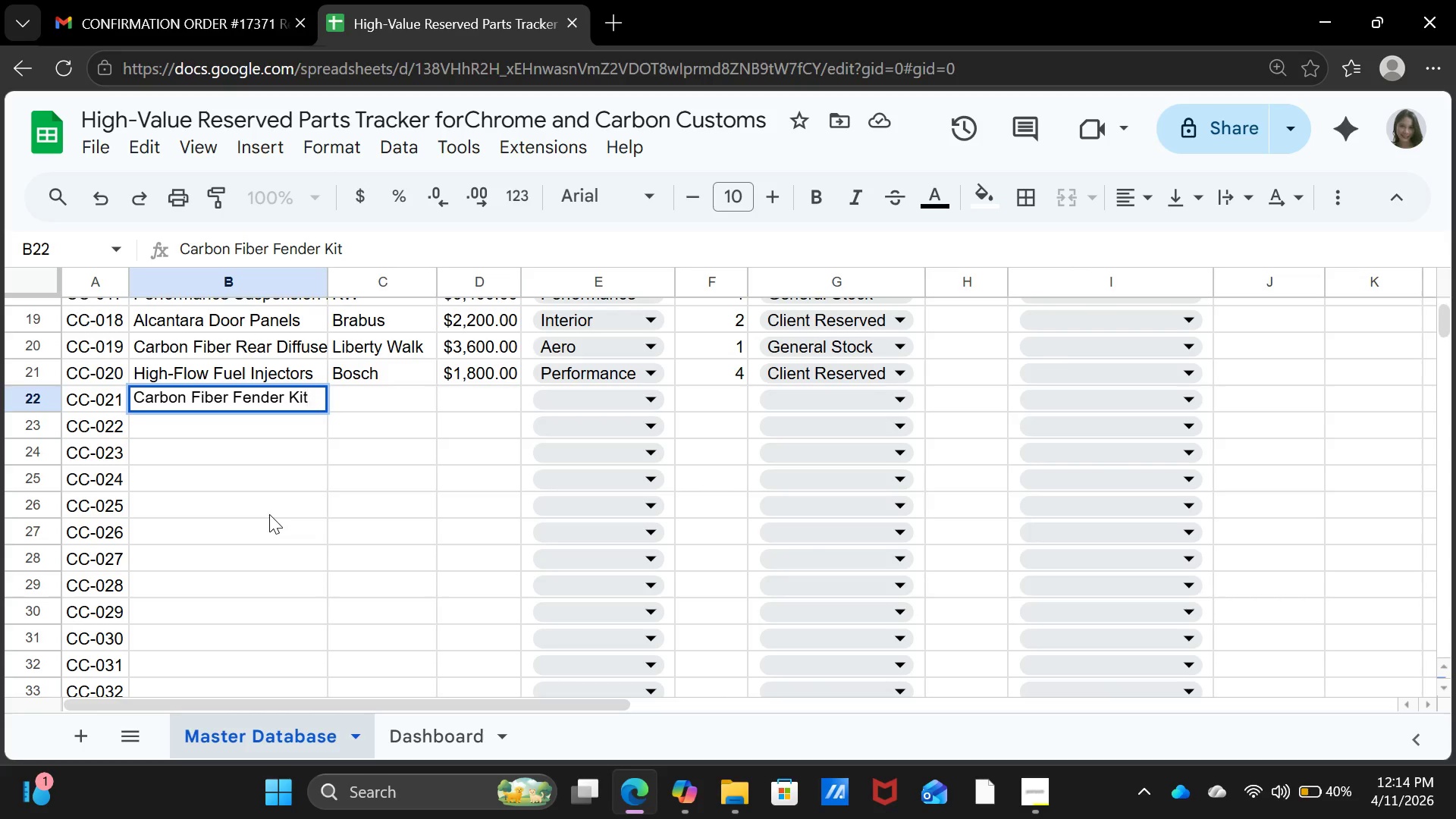 
key(Enter)
 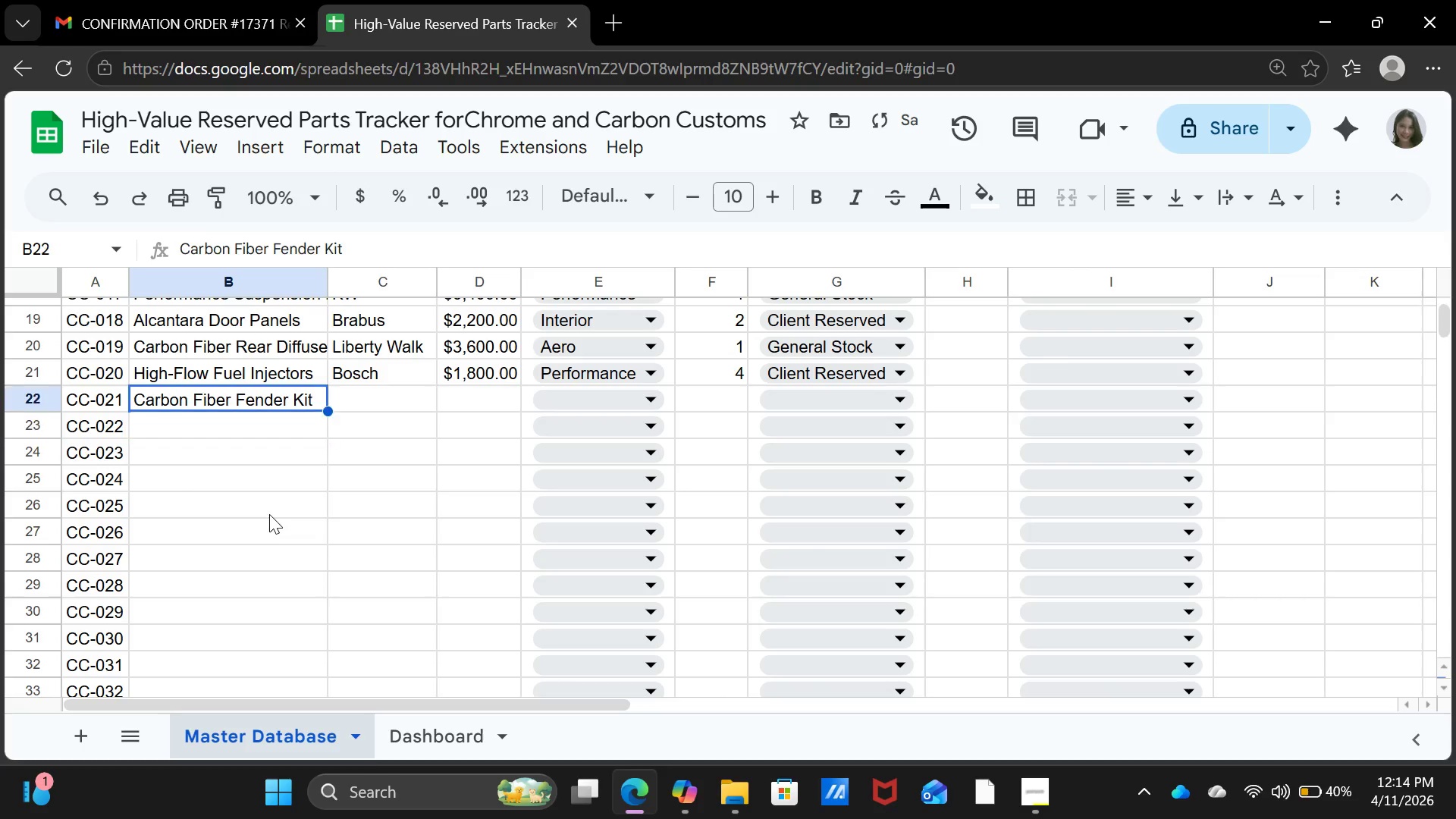 
key(ArrowUp)
 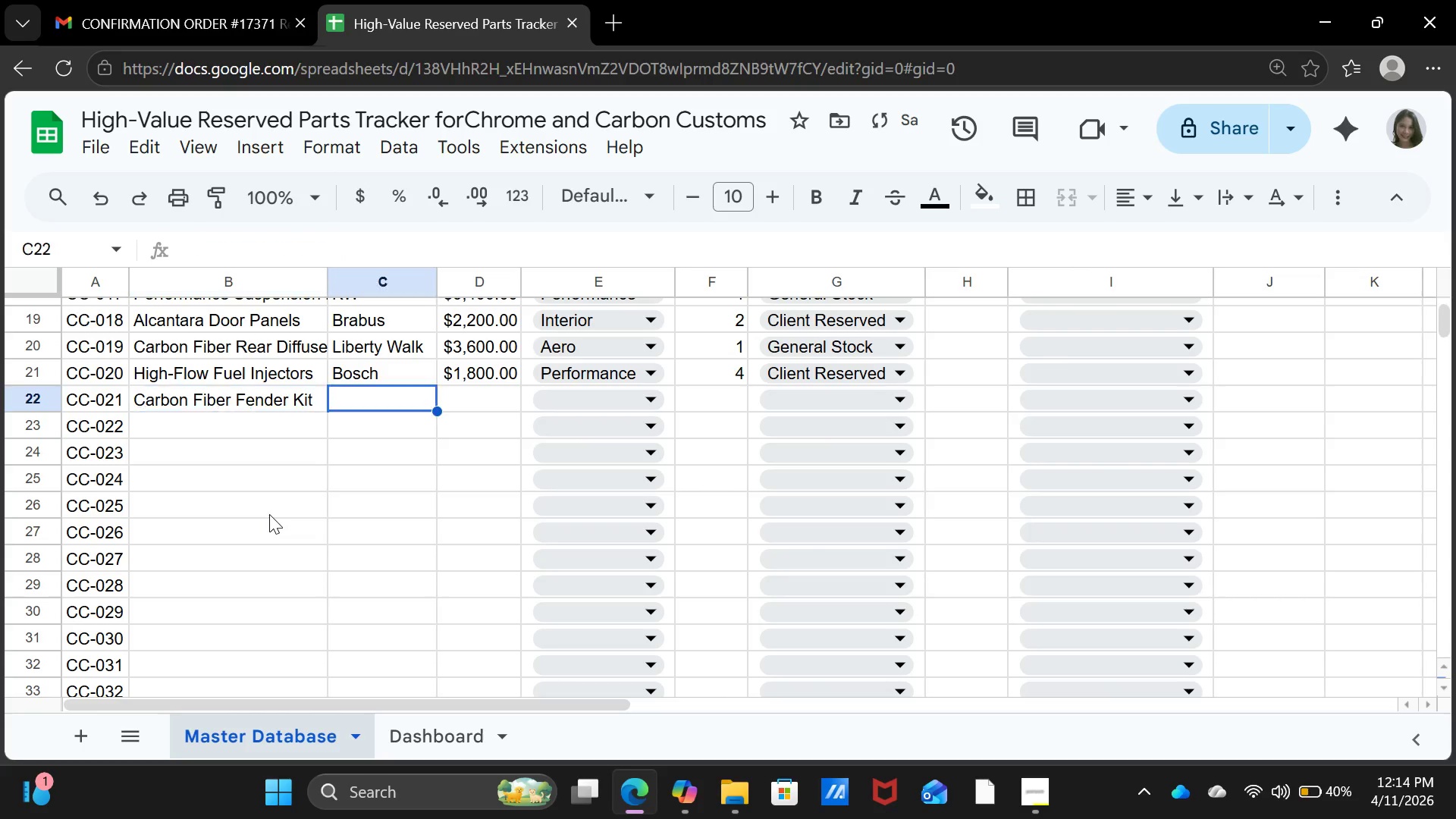 
key(ArrowRight)
 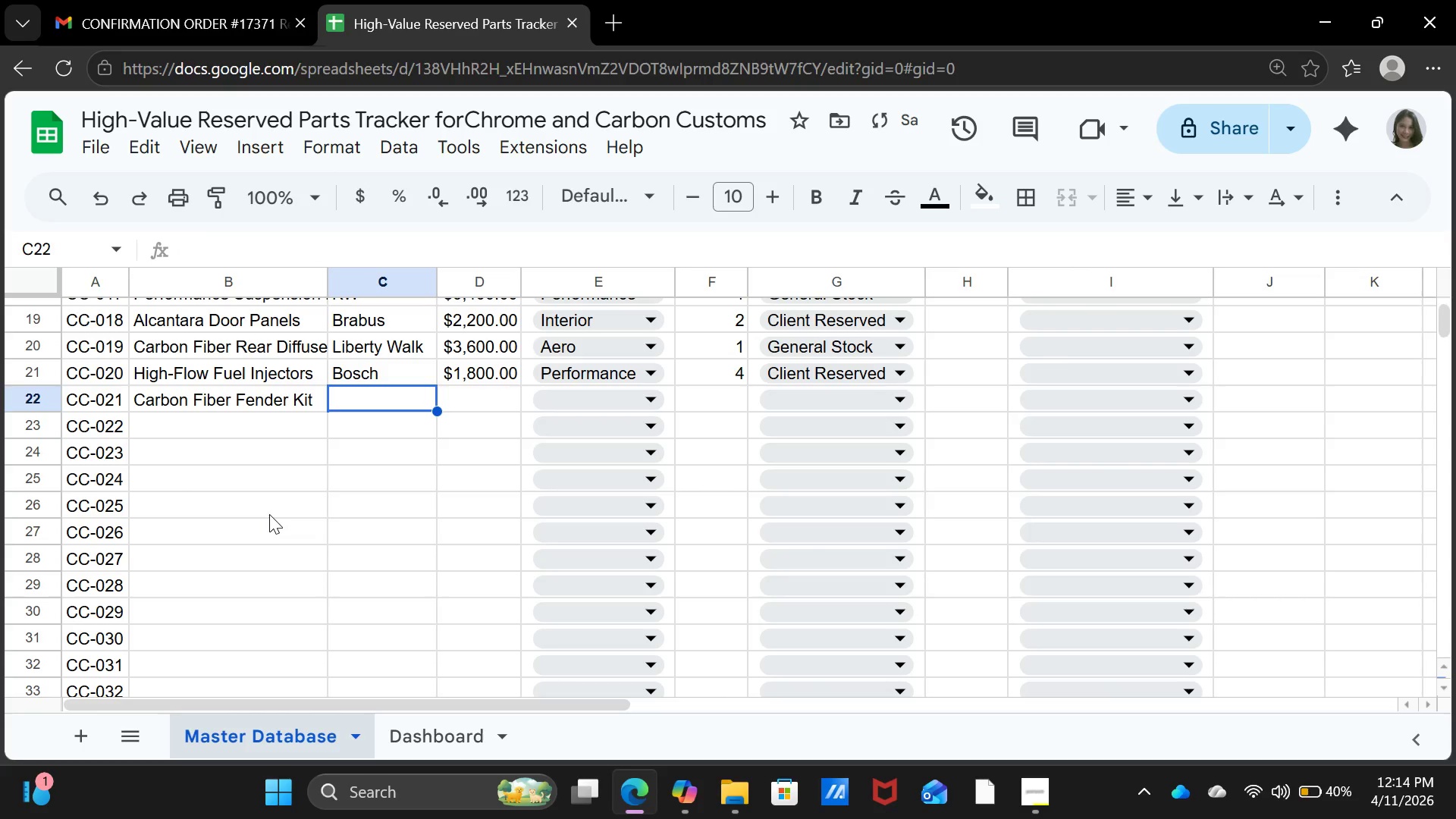 
type(Mansory)
 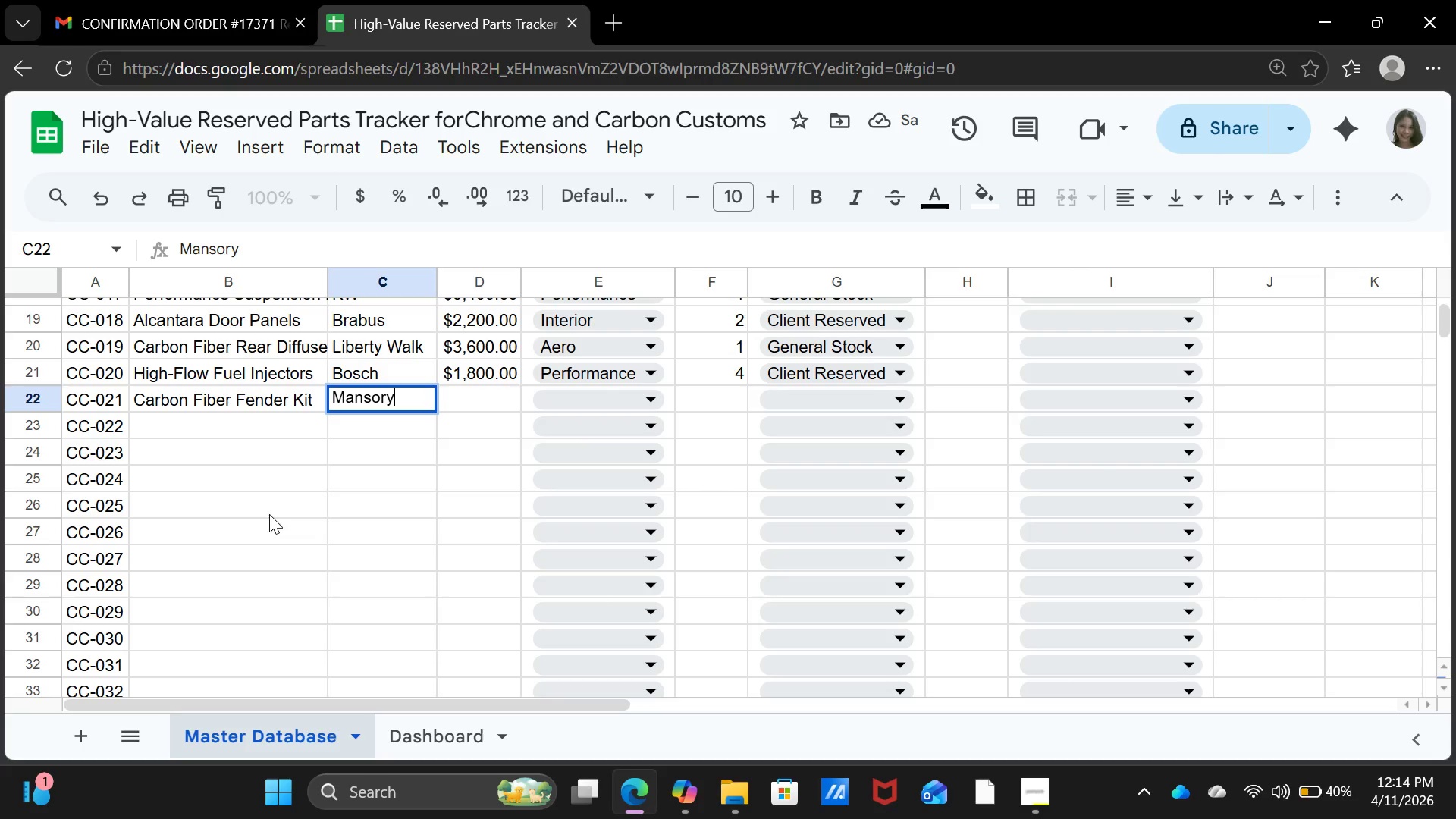 
key(ArrowRight)
 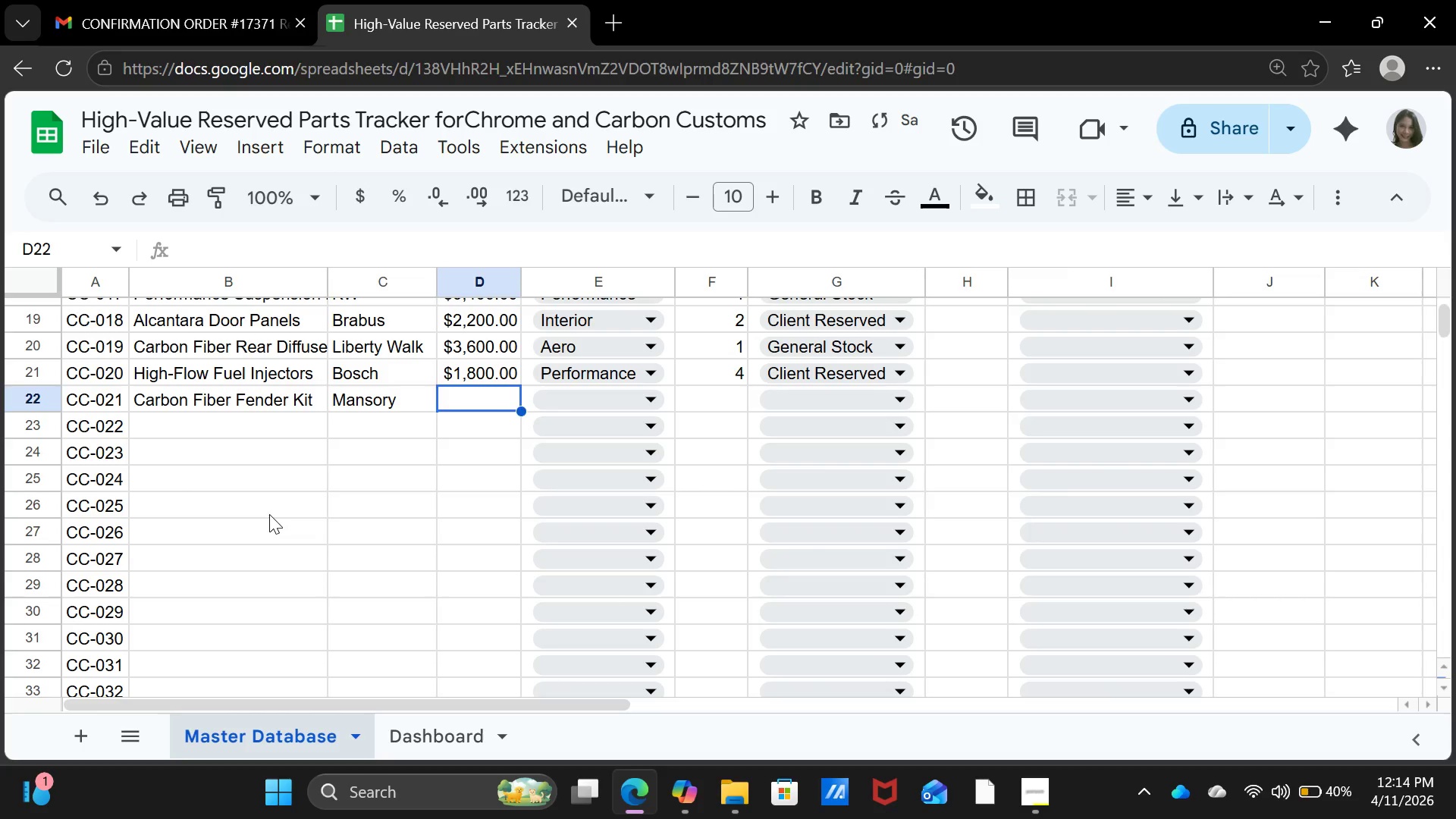 
type(4200)
 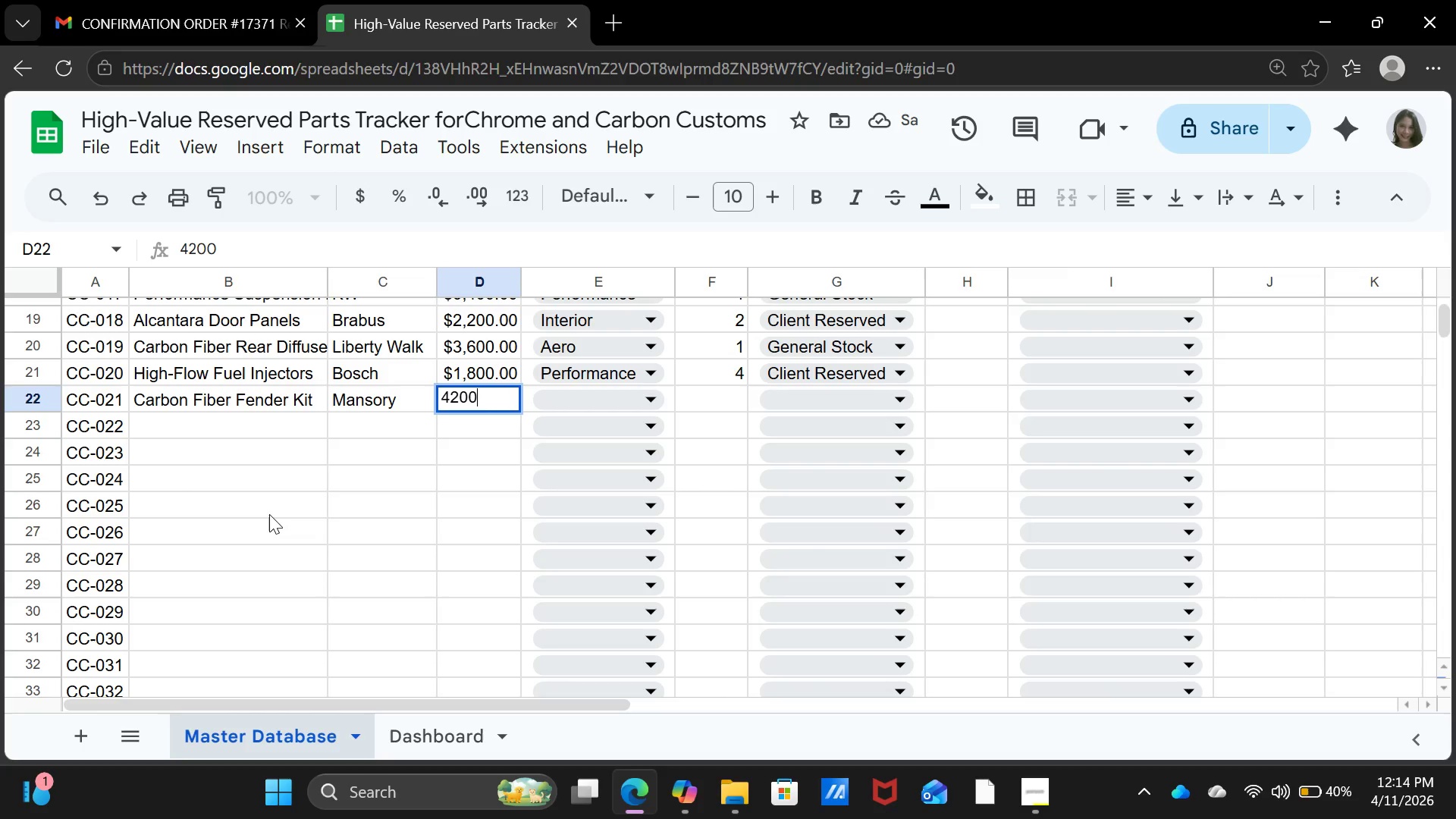 
key(ArrowRight)
 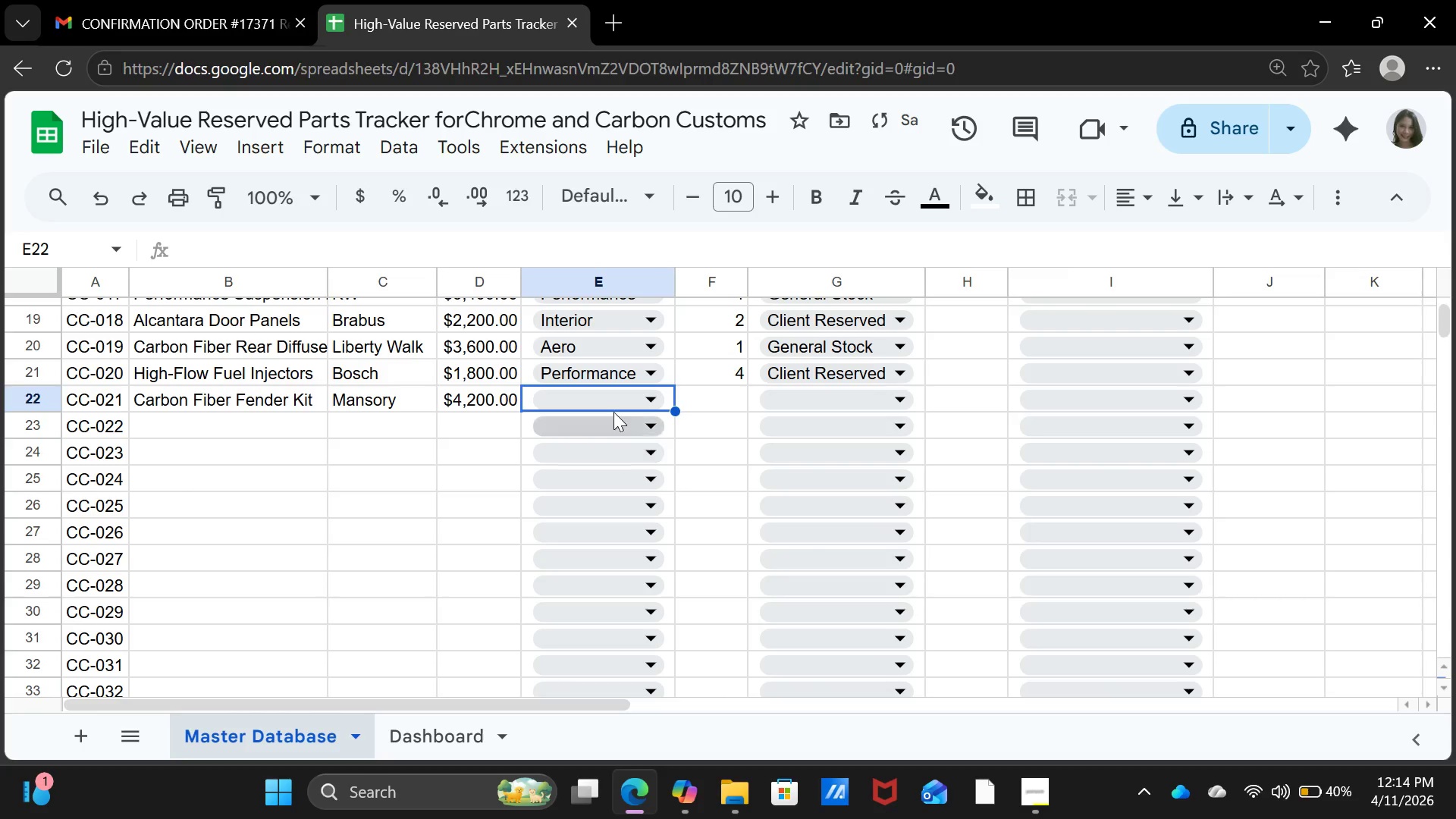 
left_click([609, 406])
 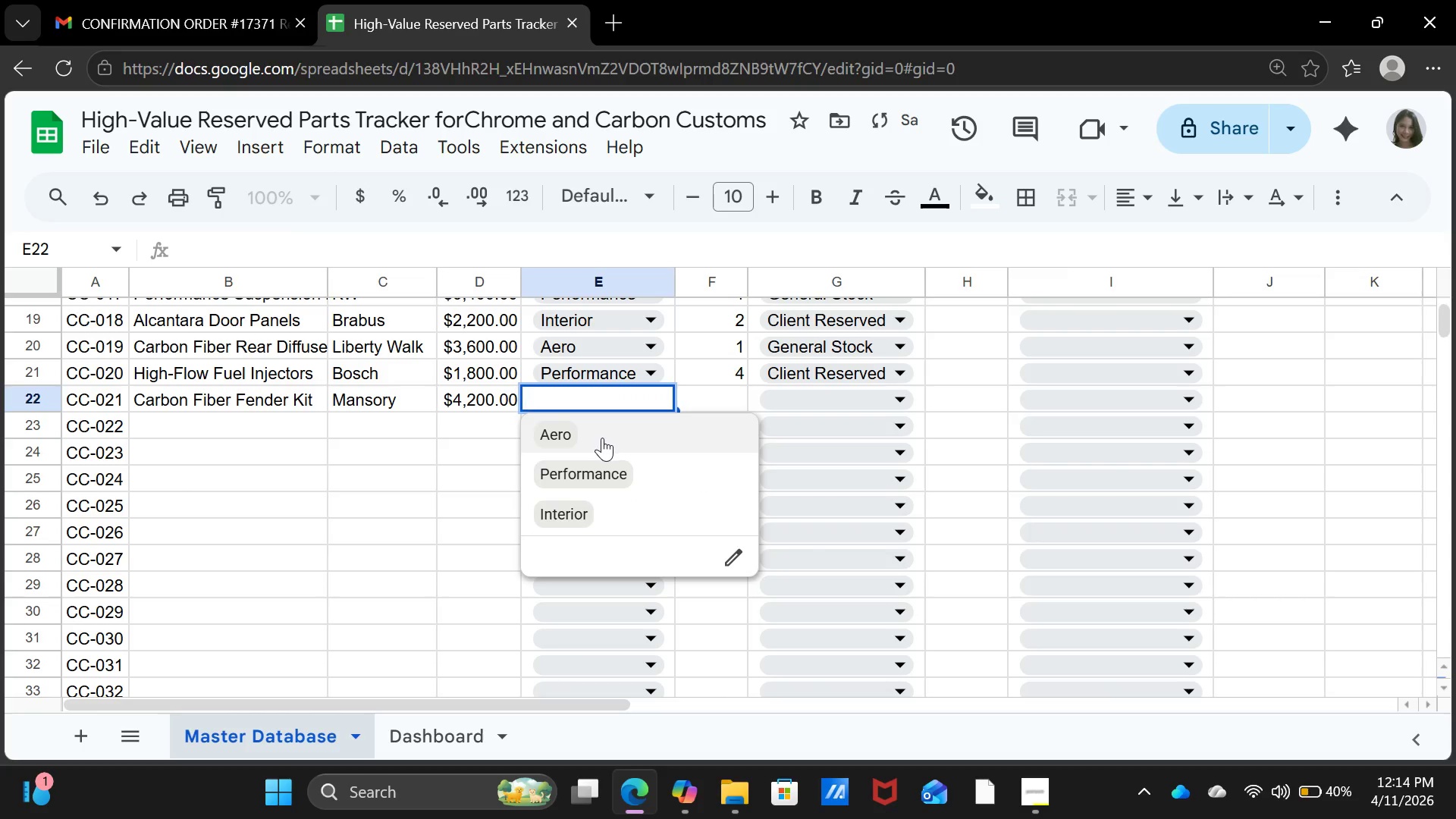 
left_click([602, 438])
 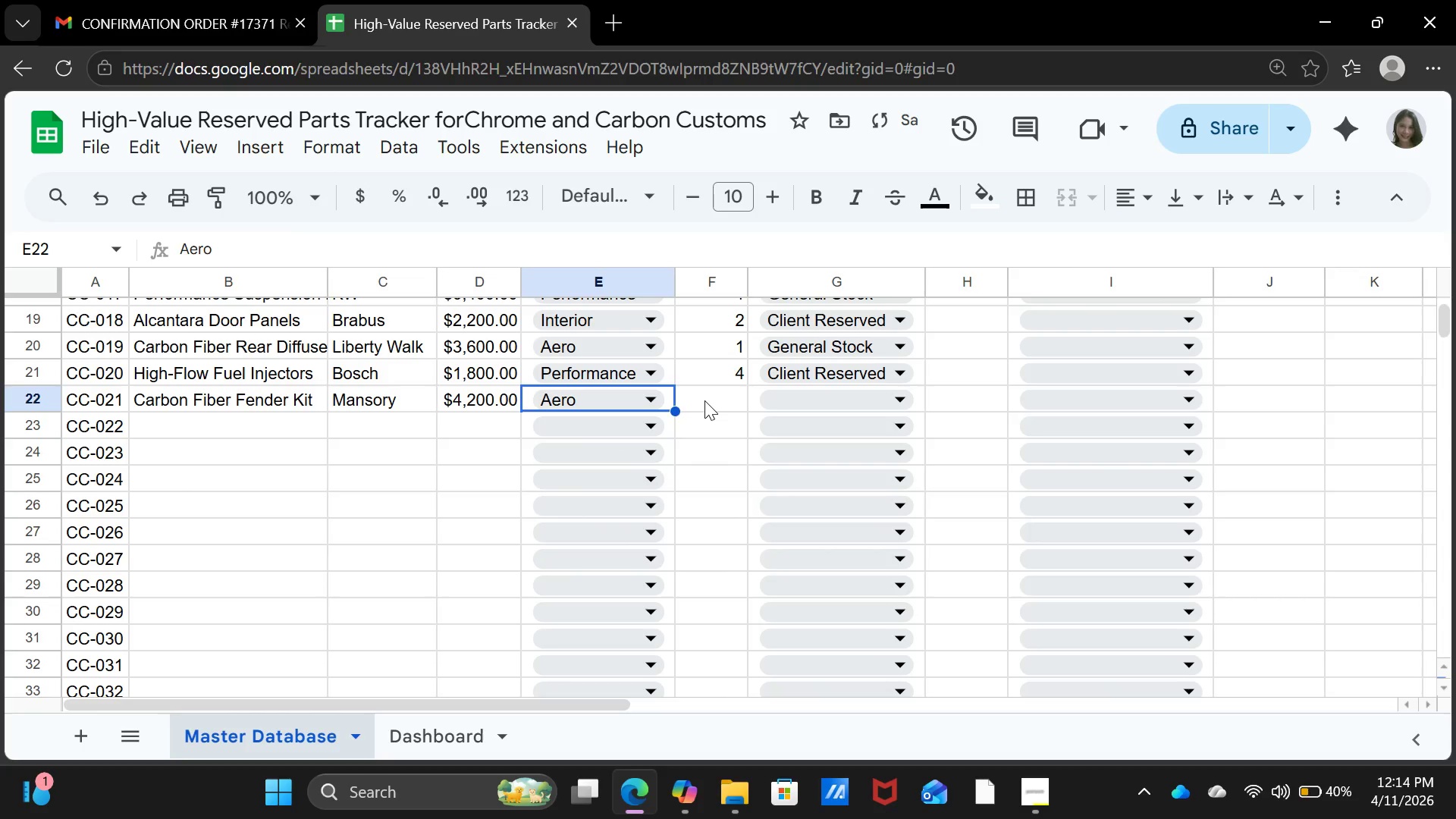 
left_click([704, 400])
 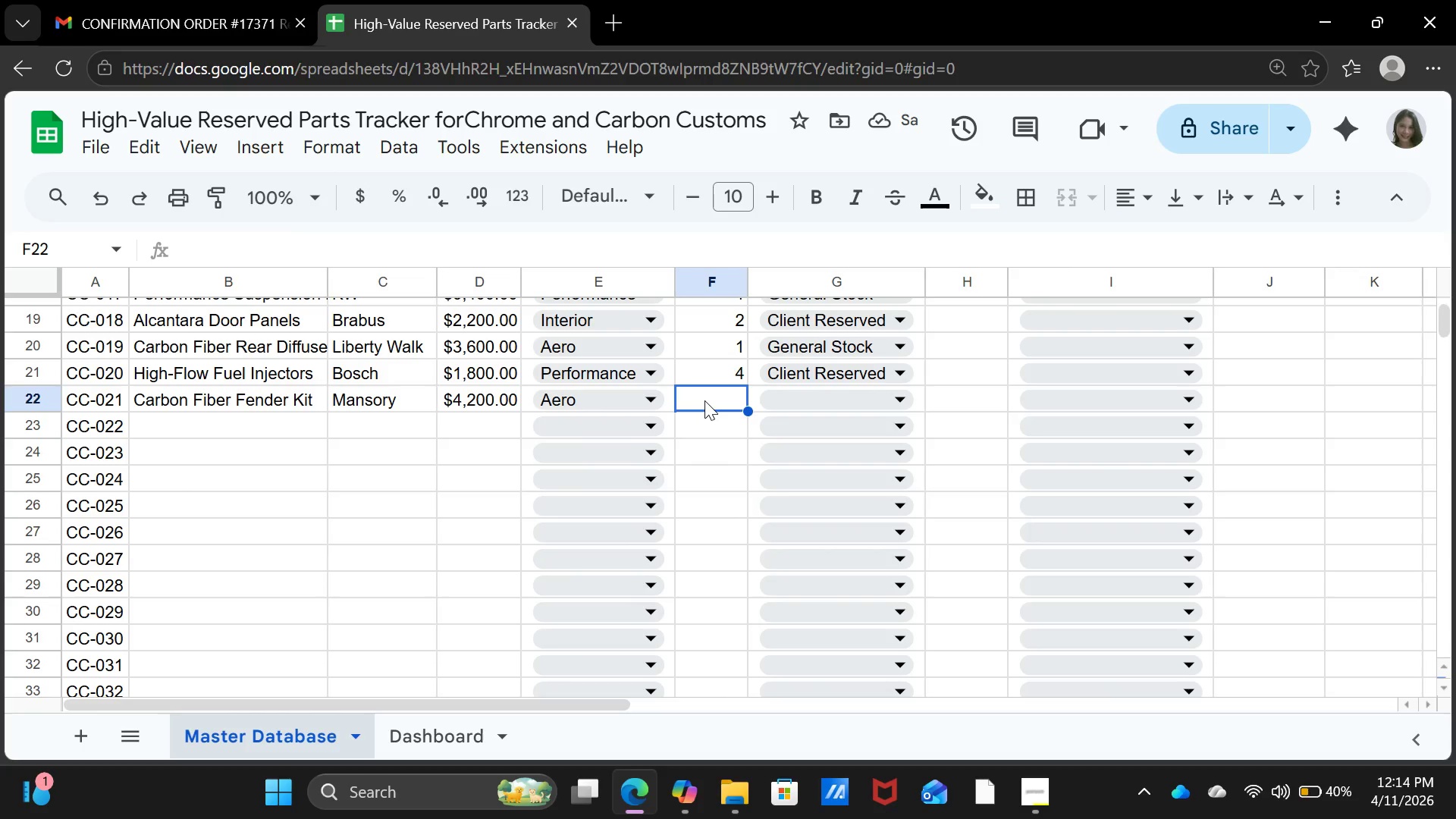 
key(1)
 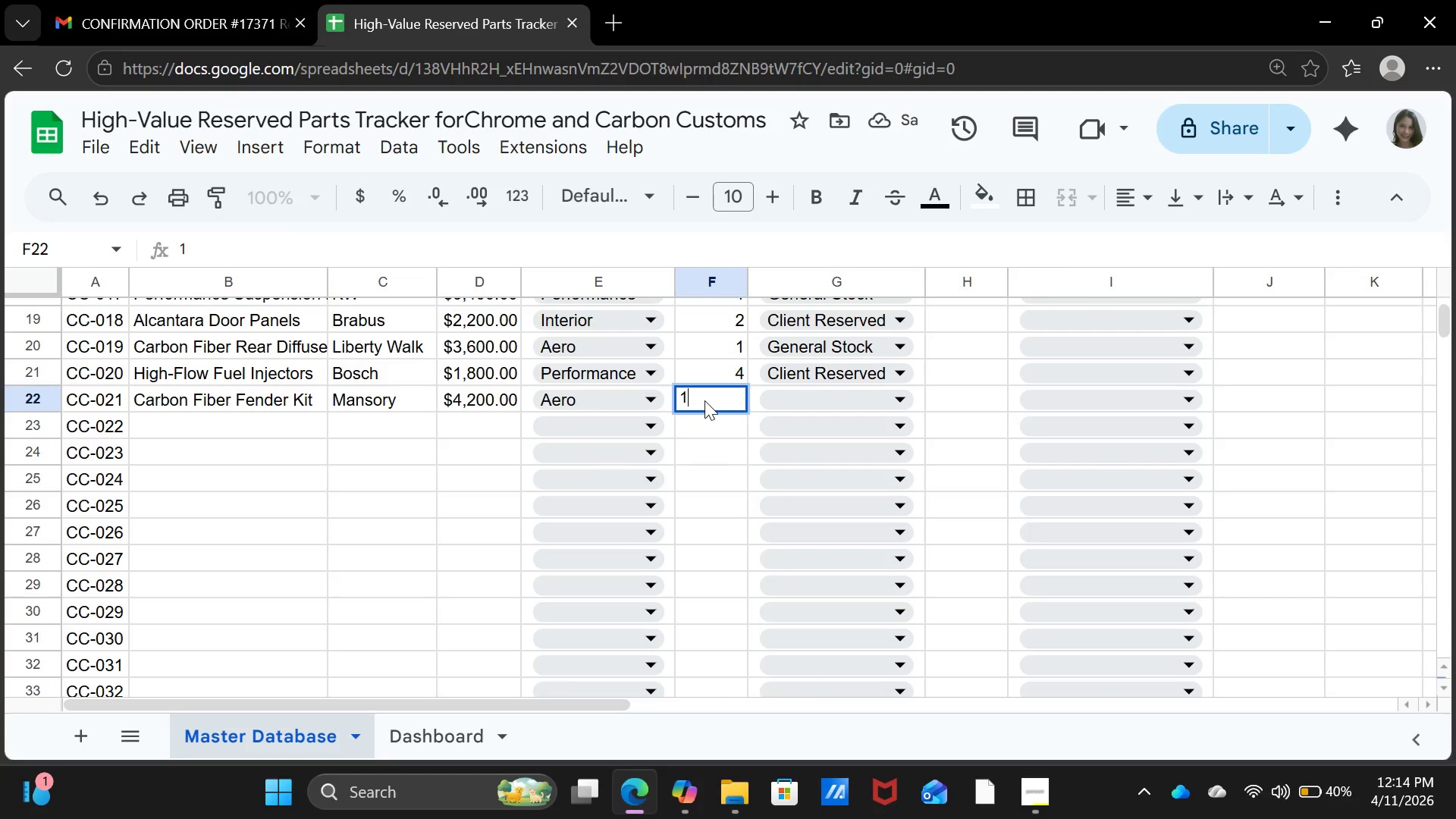 
key(ArrowDown)
 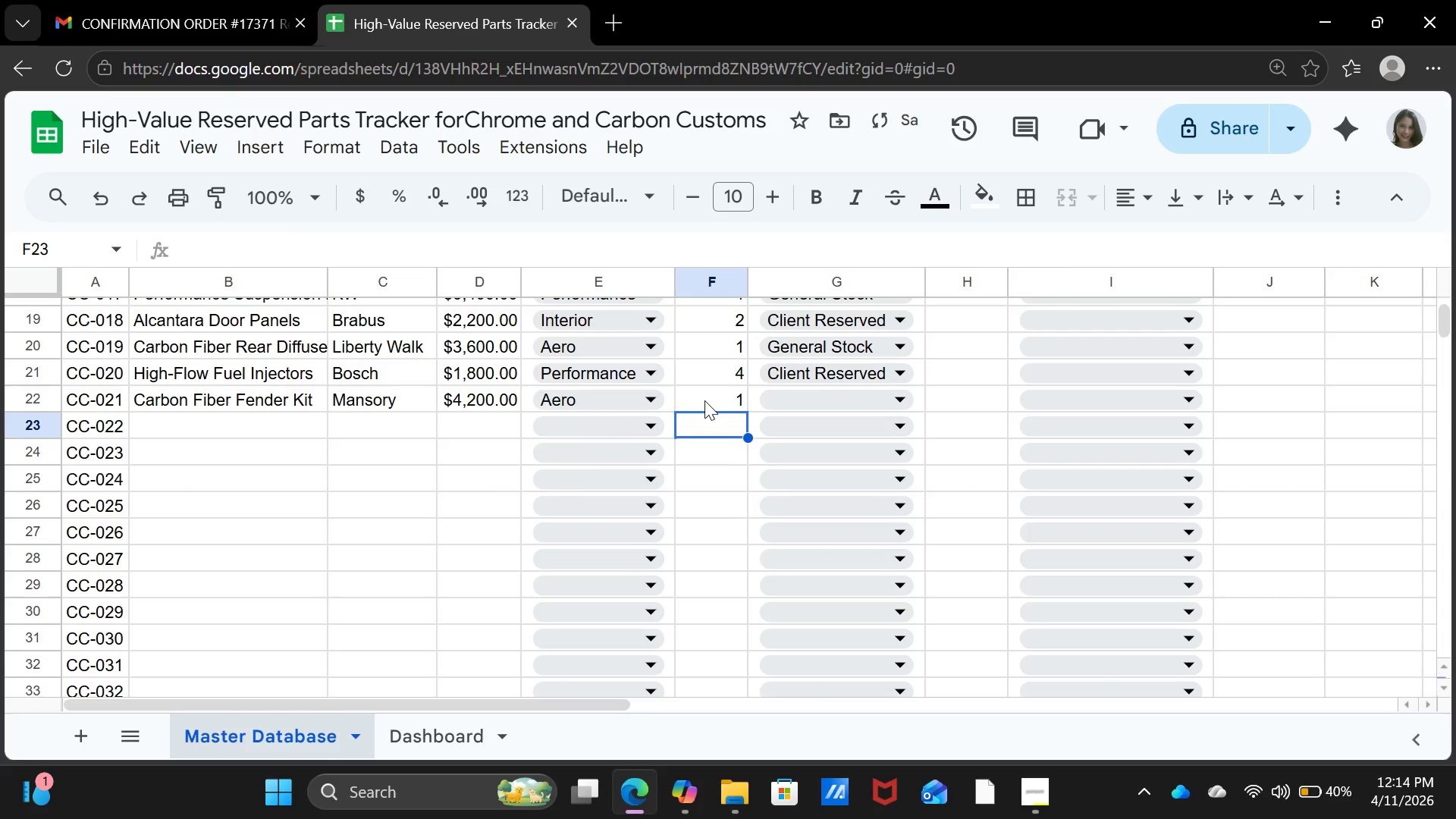 
key(ArrowLeft)
 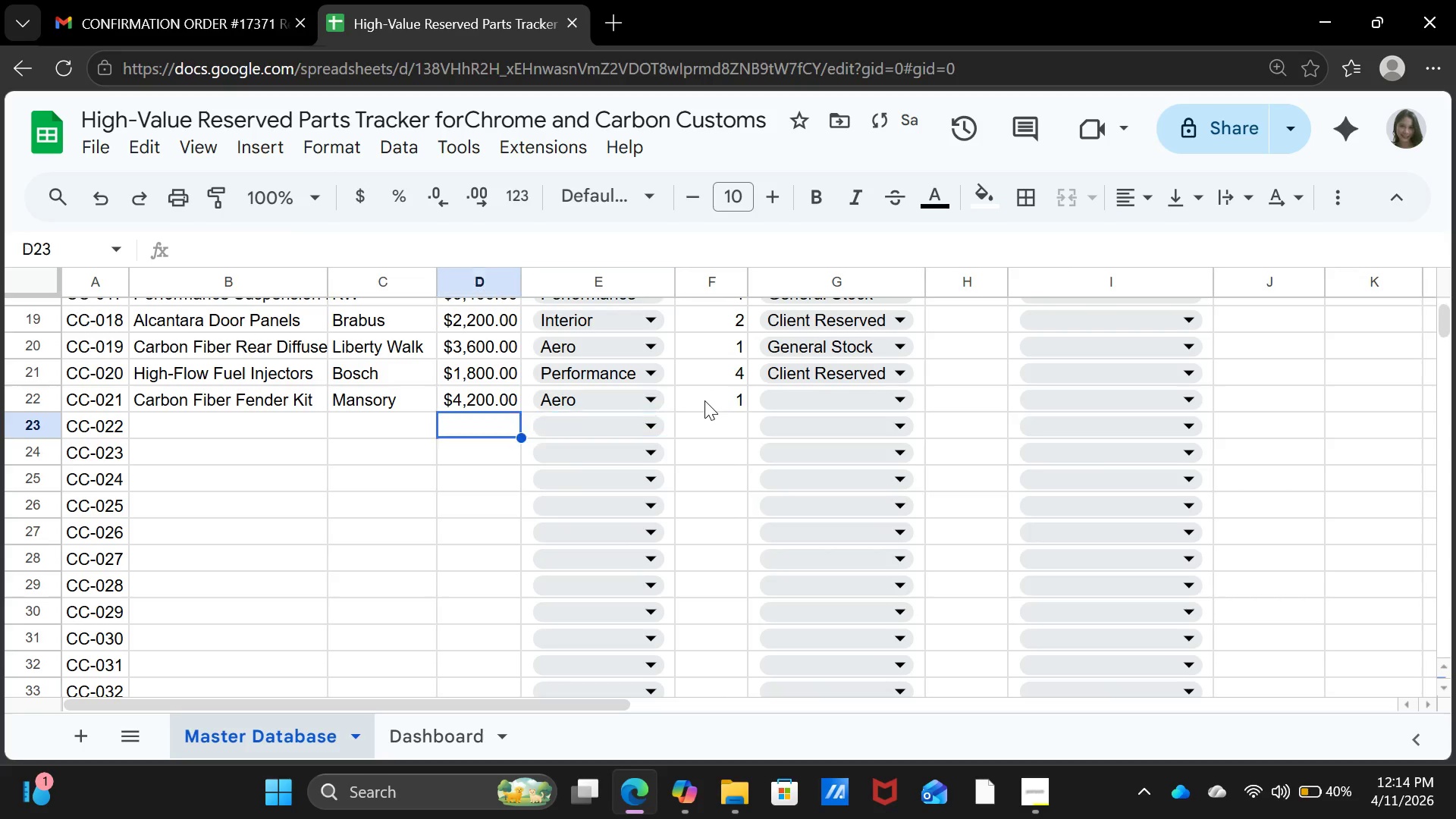 
key(ArrowLeft)
 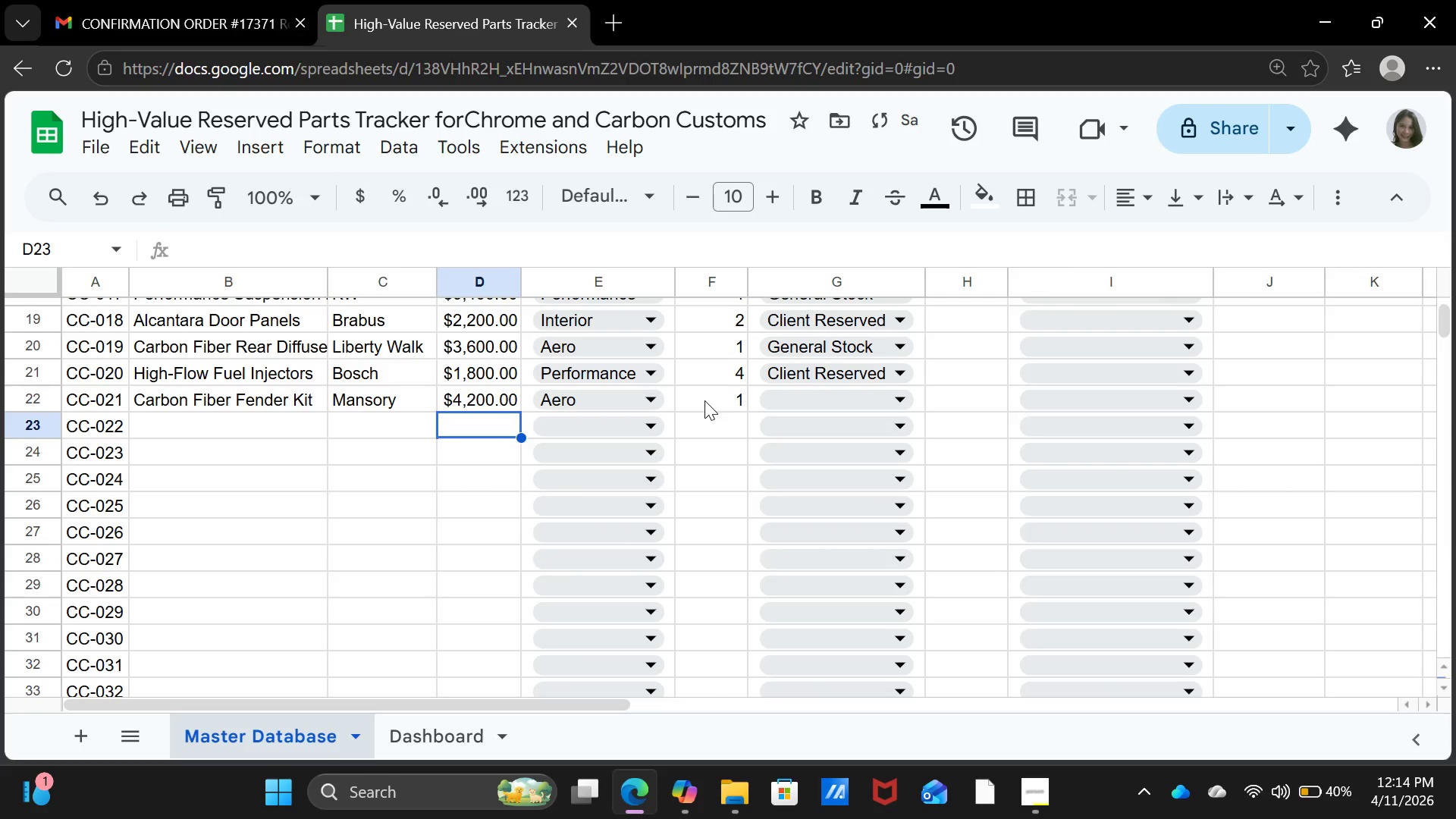 
key(ArrowLeft)
 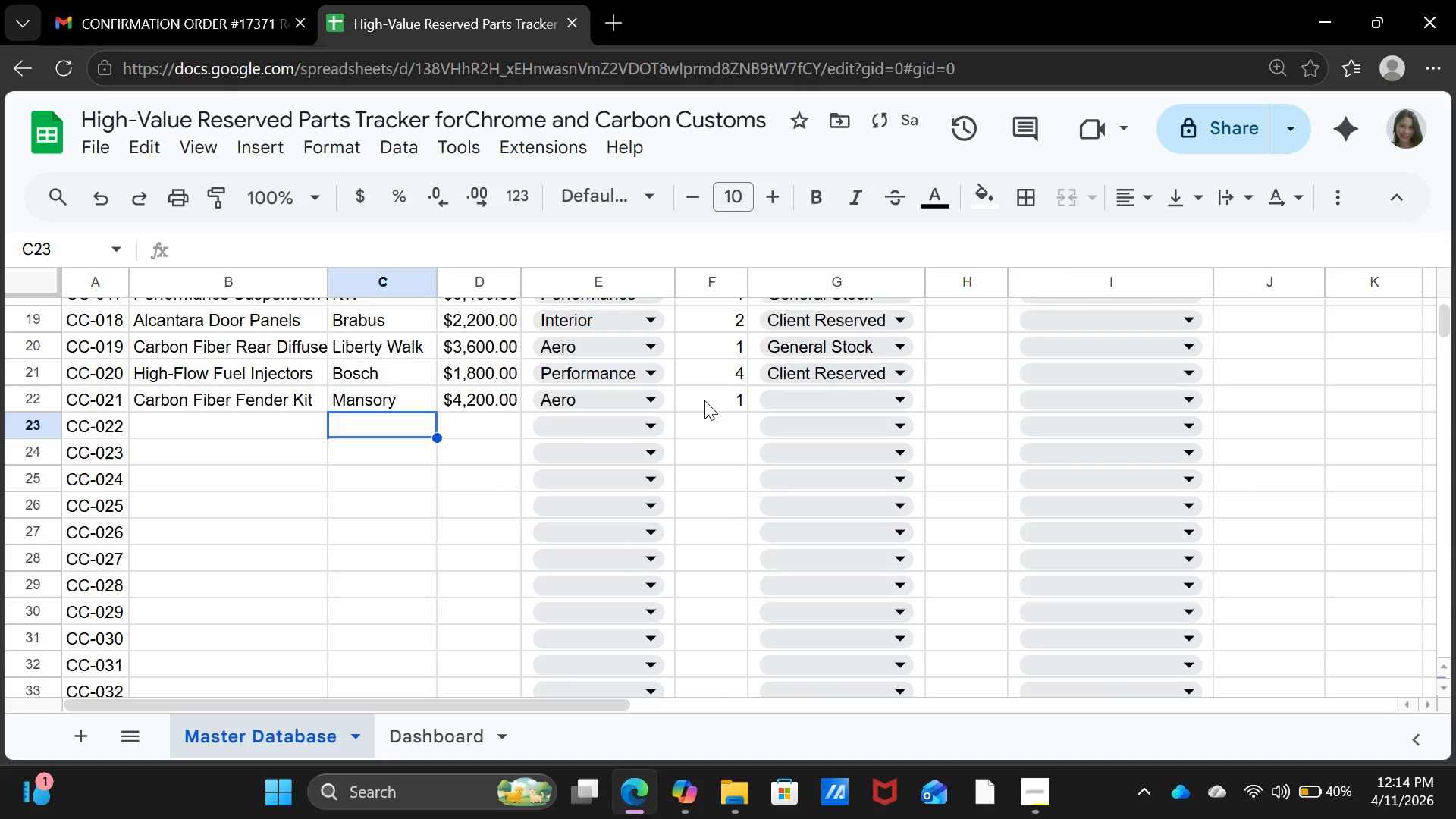 
key(ArrowLeft)
 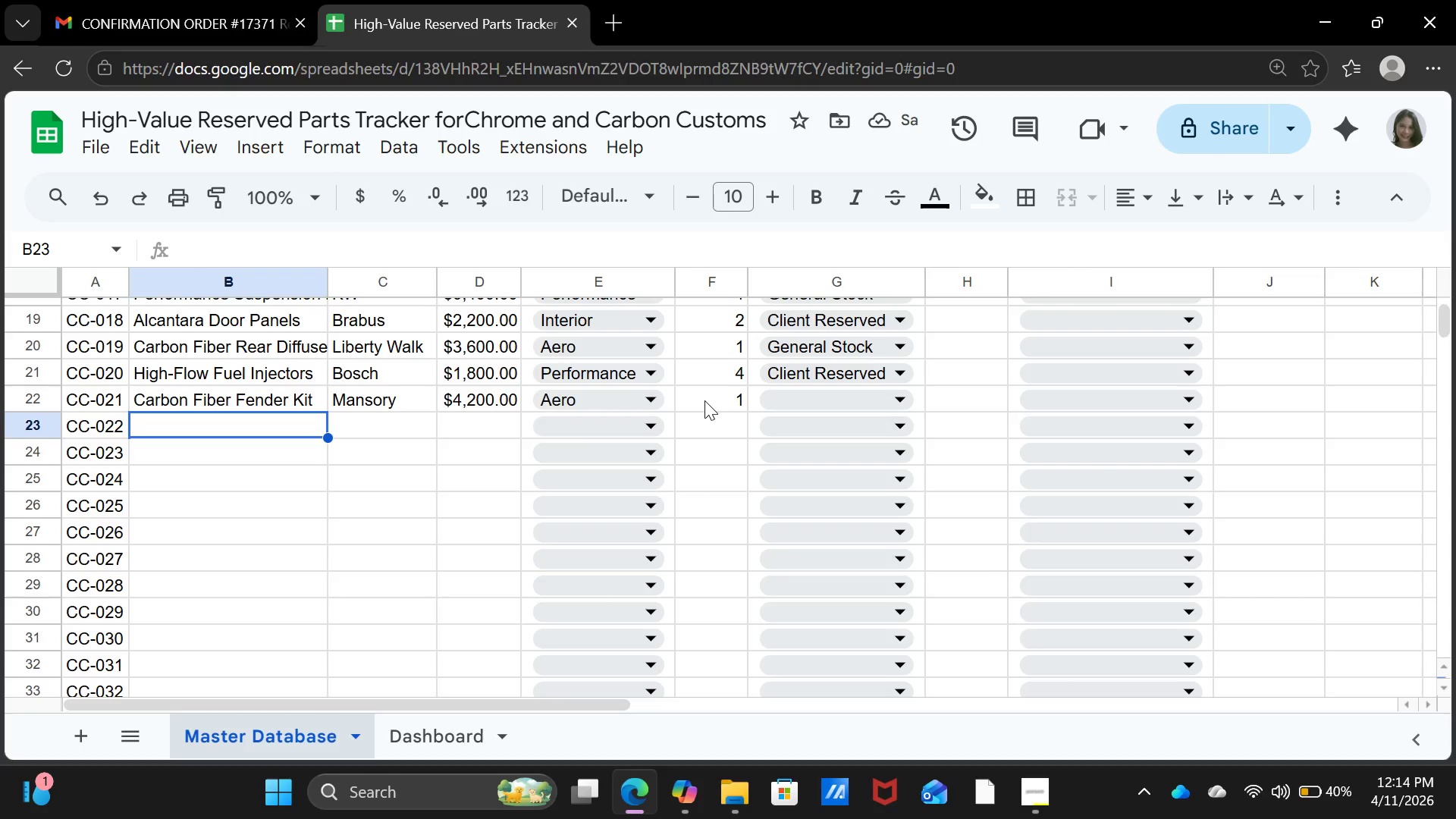 
wait(5.09)
 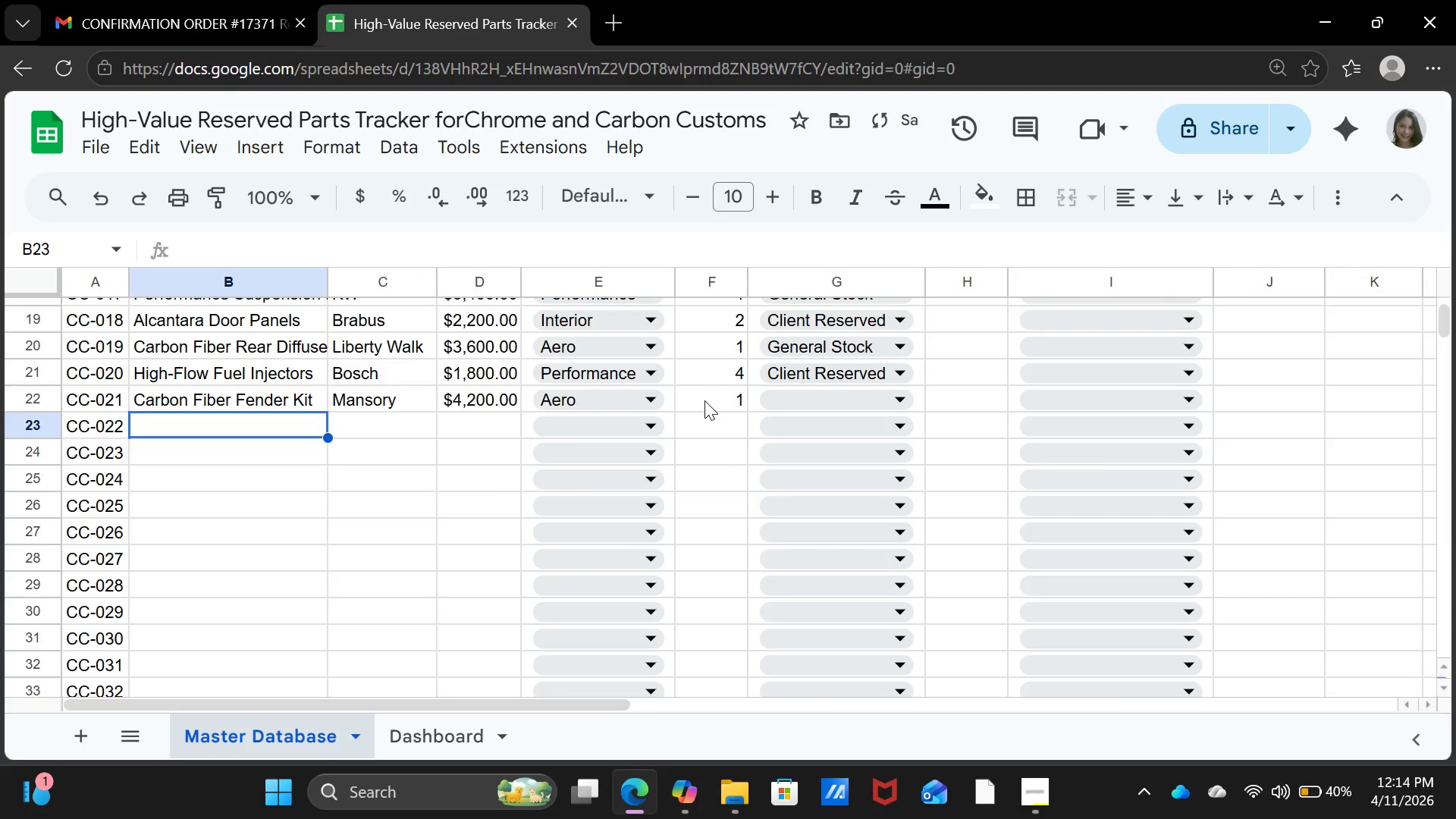 
type(Oerfo)
key(Backspace)
key(Backspace)
key(Backspace)
key(Backspace)
key(Backspace)
key(Backspace)
type(Performance Clutch System)
 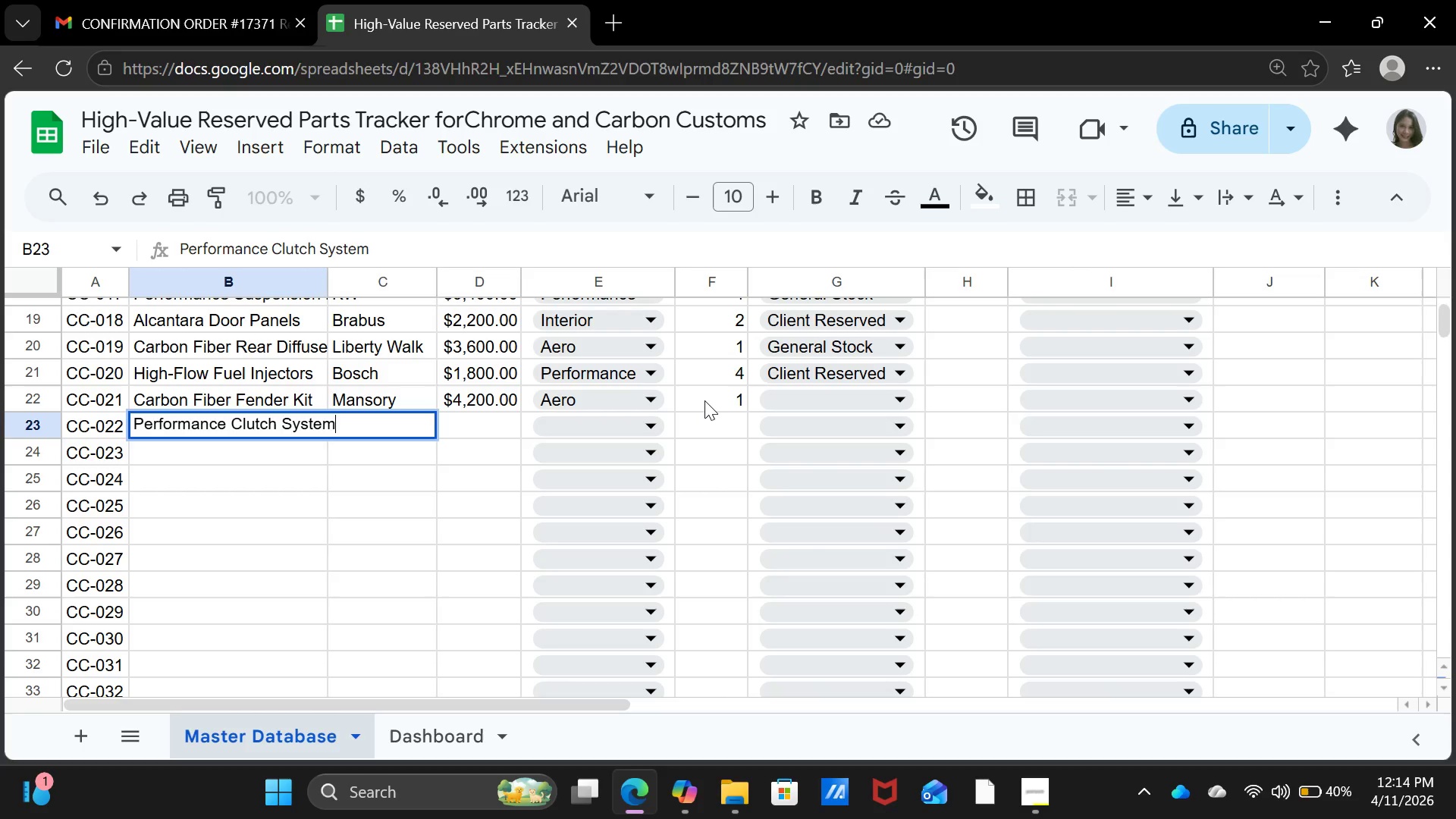 
key(ArrowRight)
 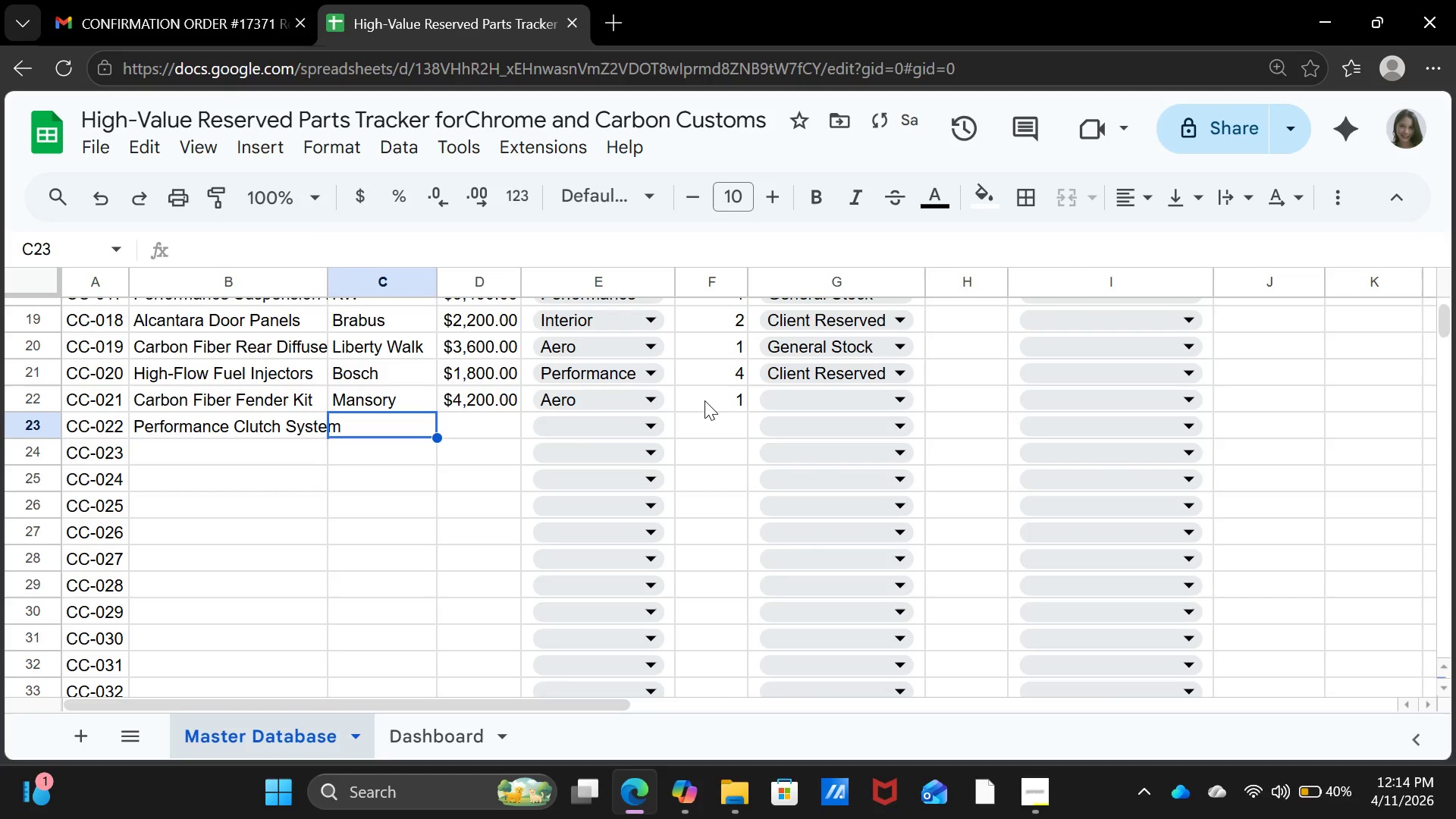 
type(Sachs)
 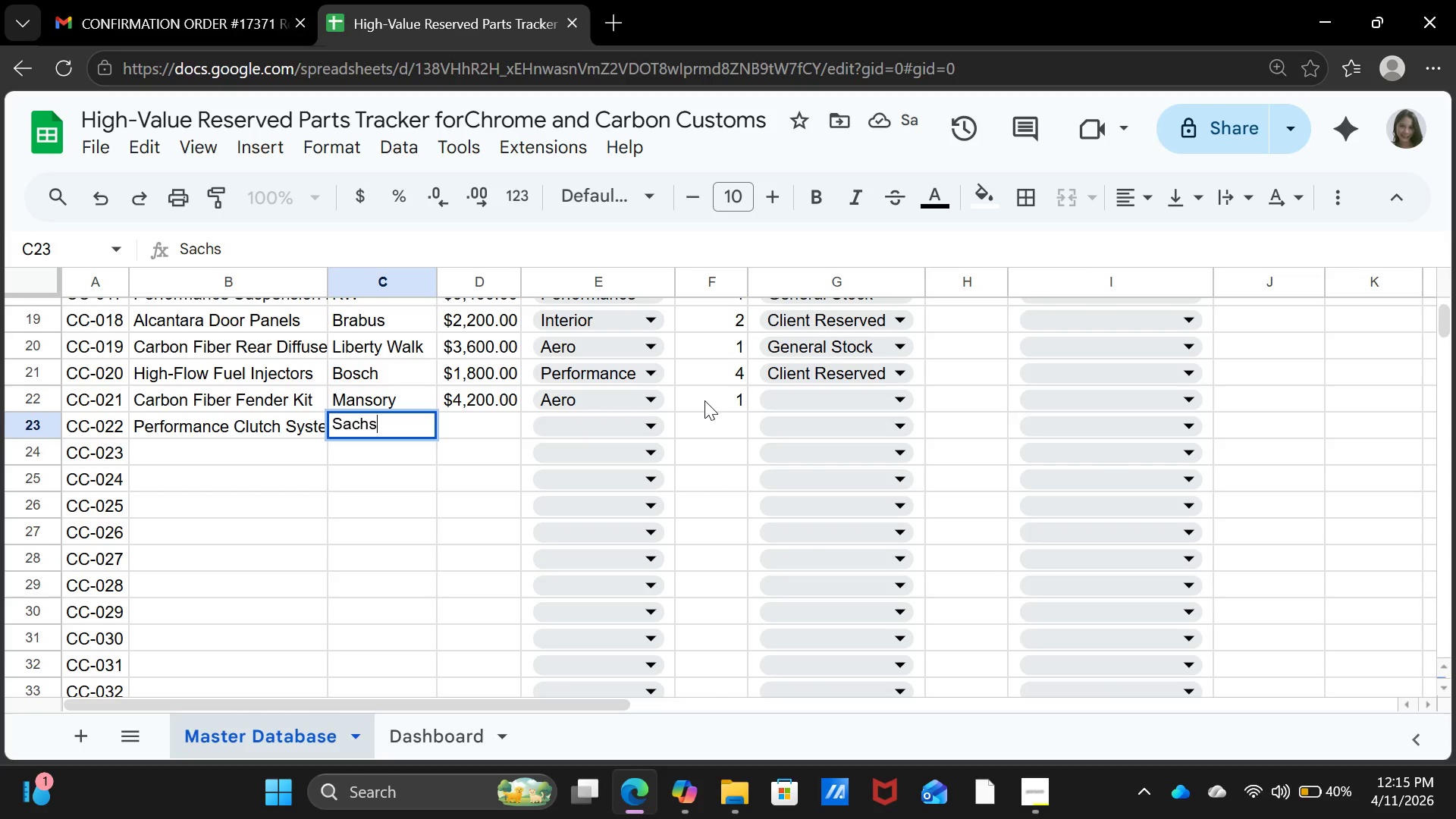 
key(ArrowRight)
 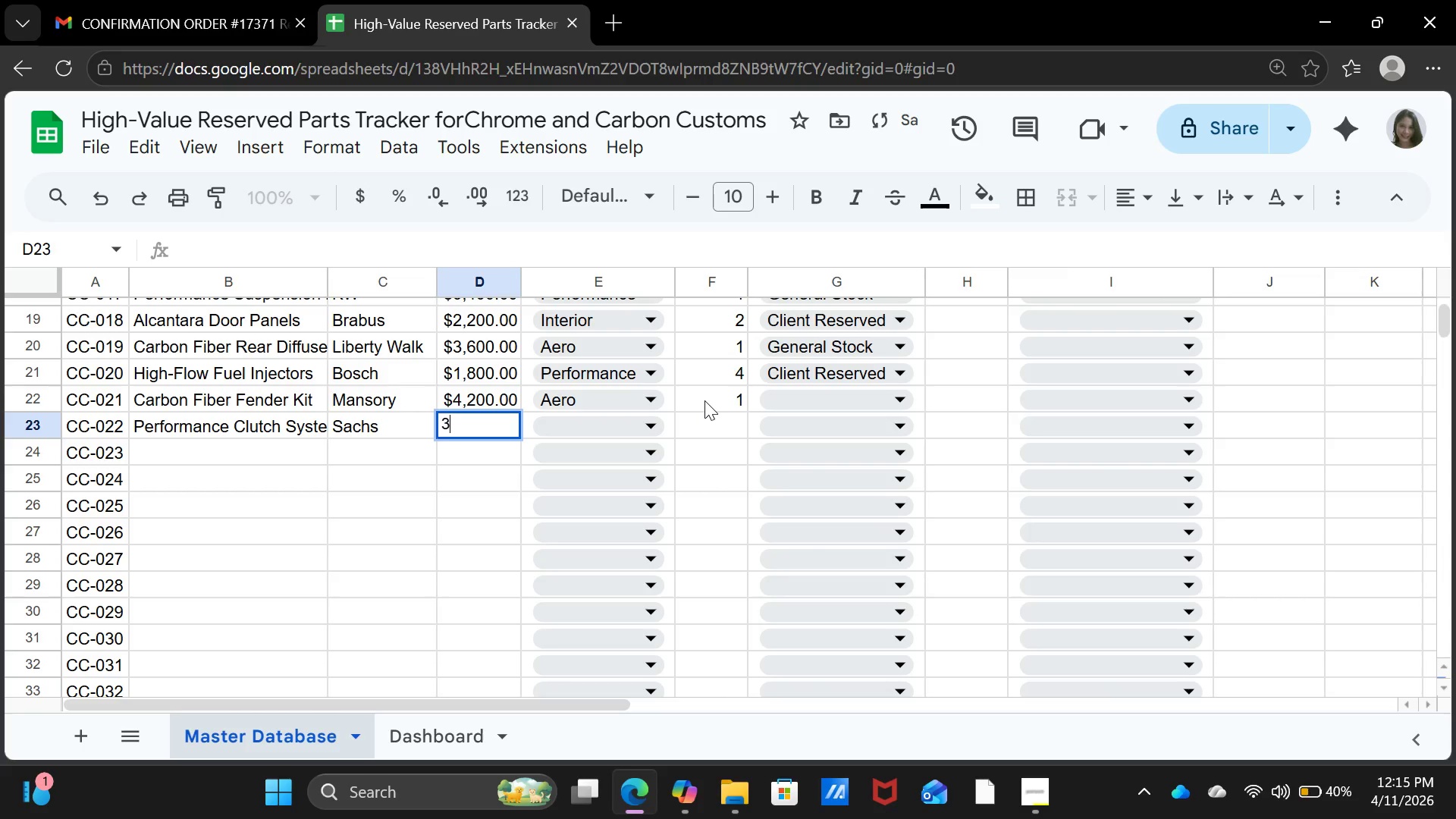 
type(3100)
 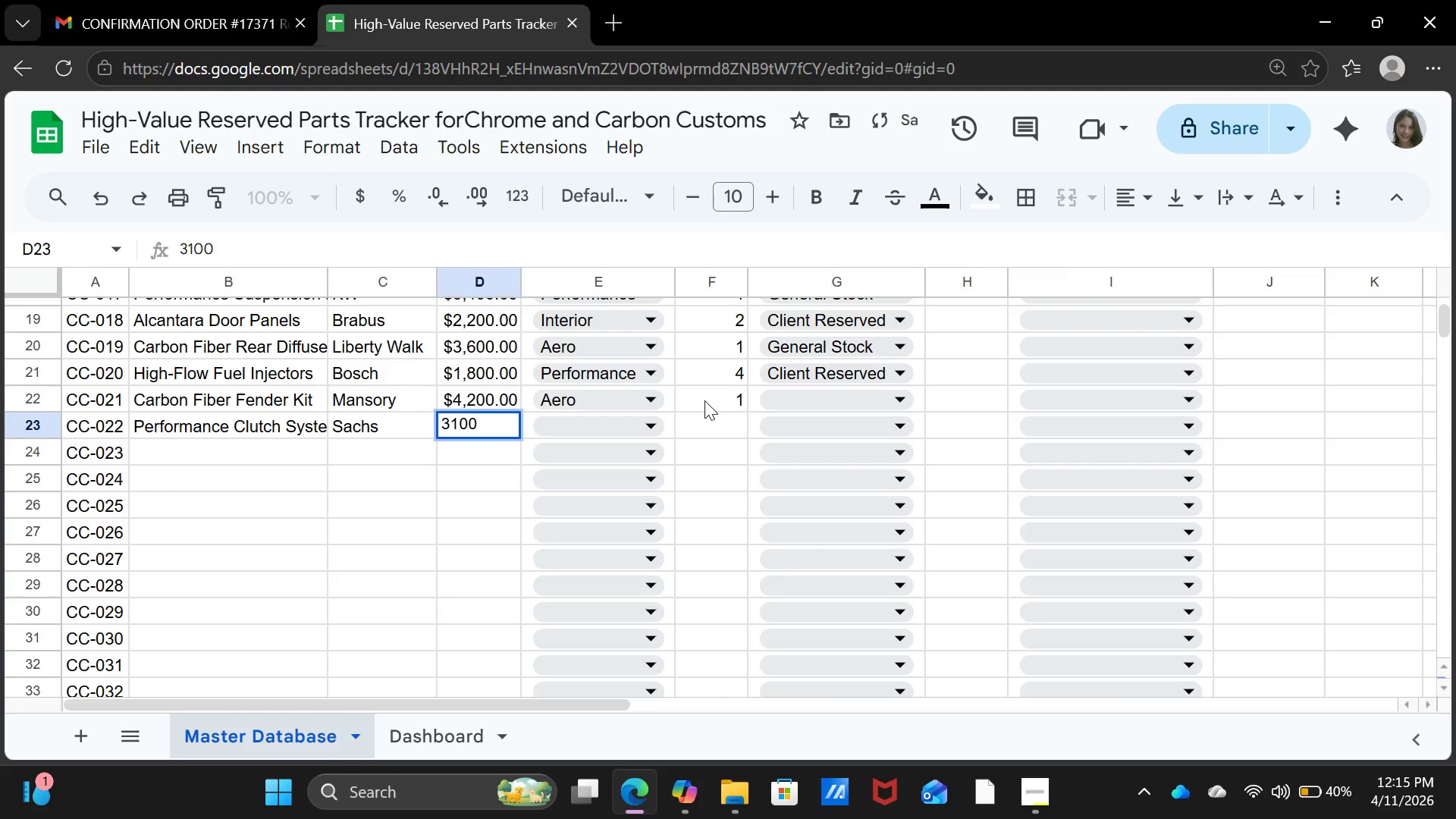 
key(ArrowRight)
 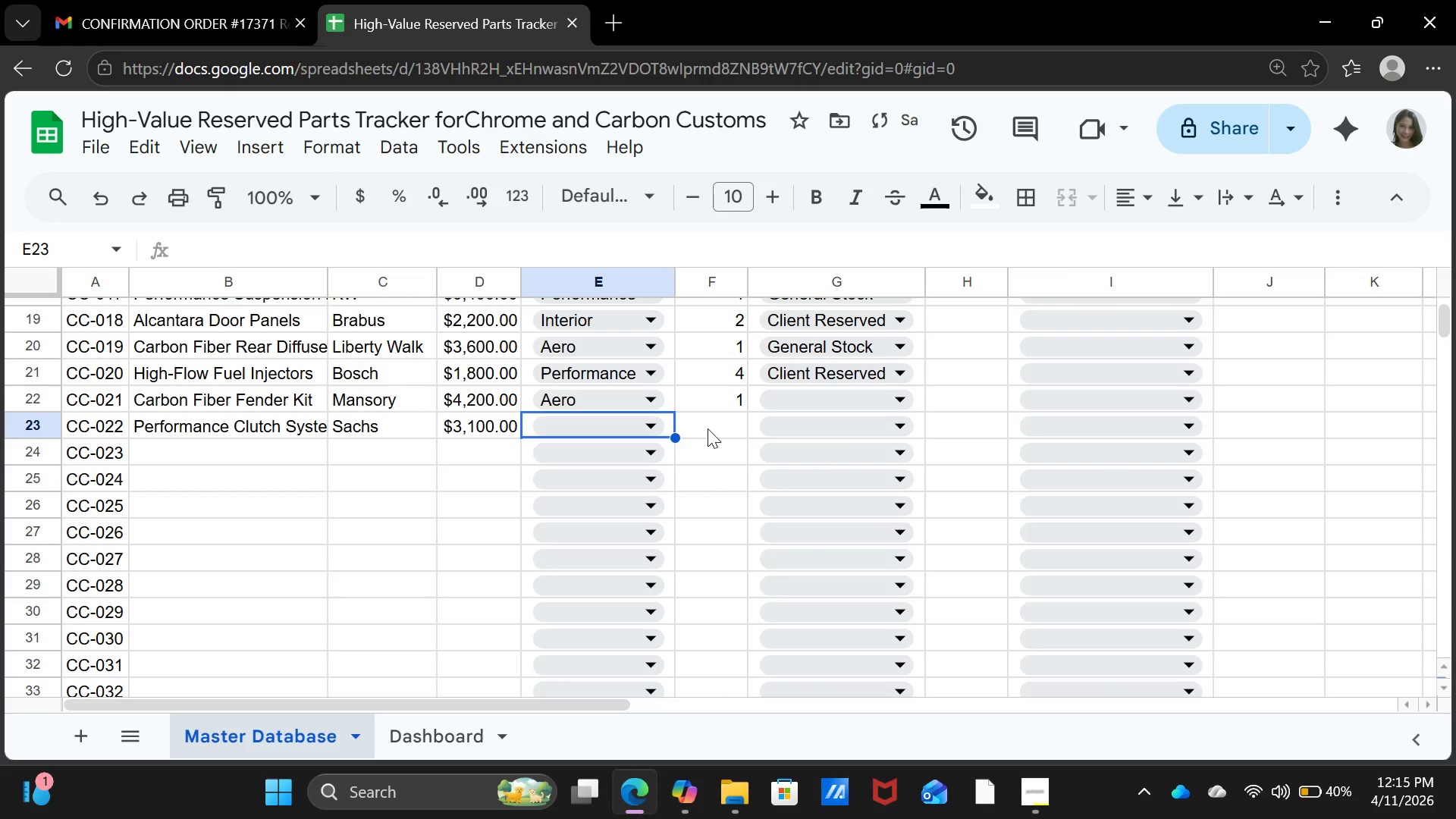 
left_click([658, 431])
 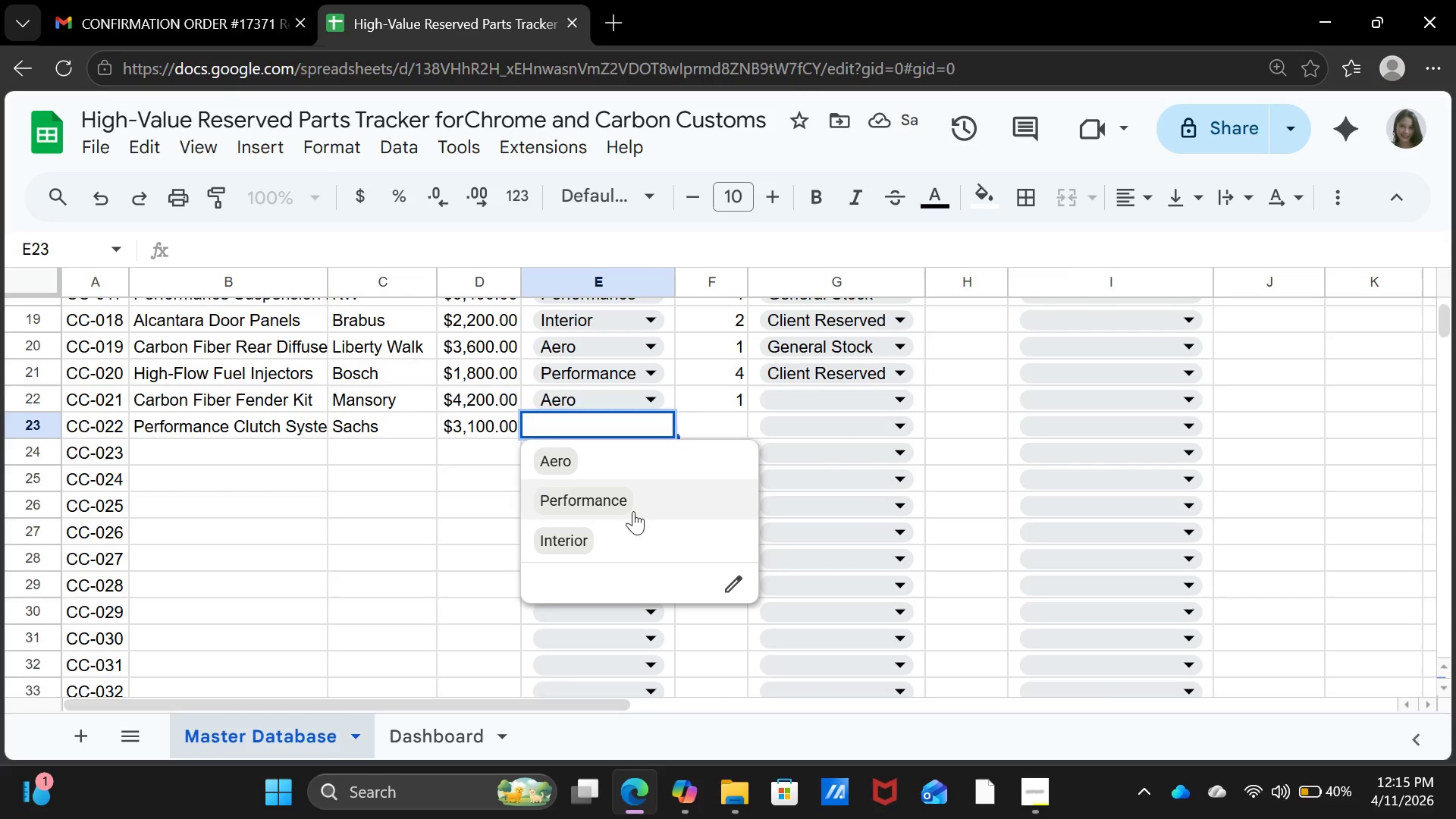 
left_click([635, 507])
 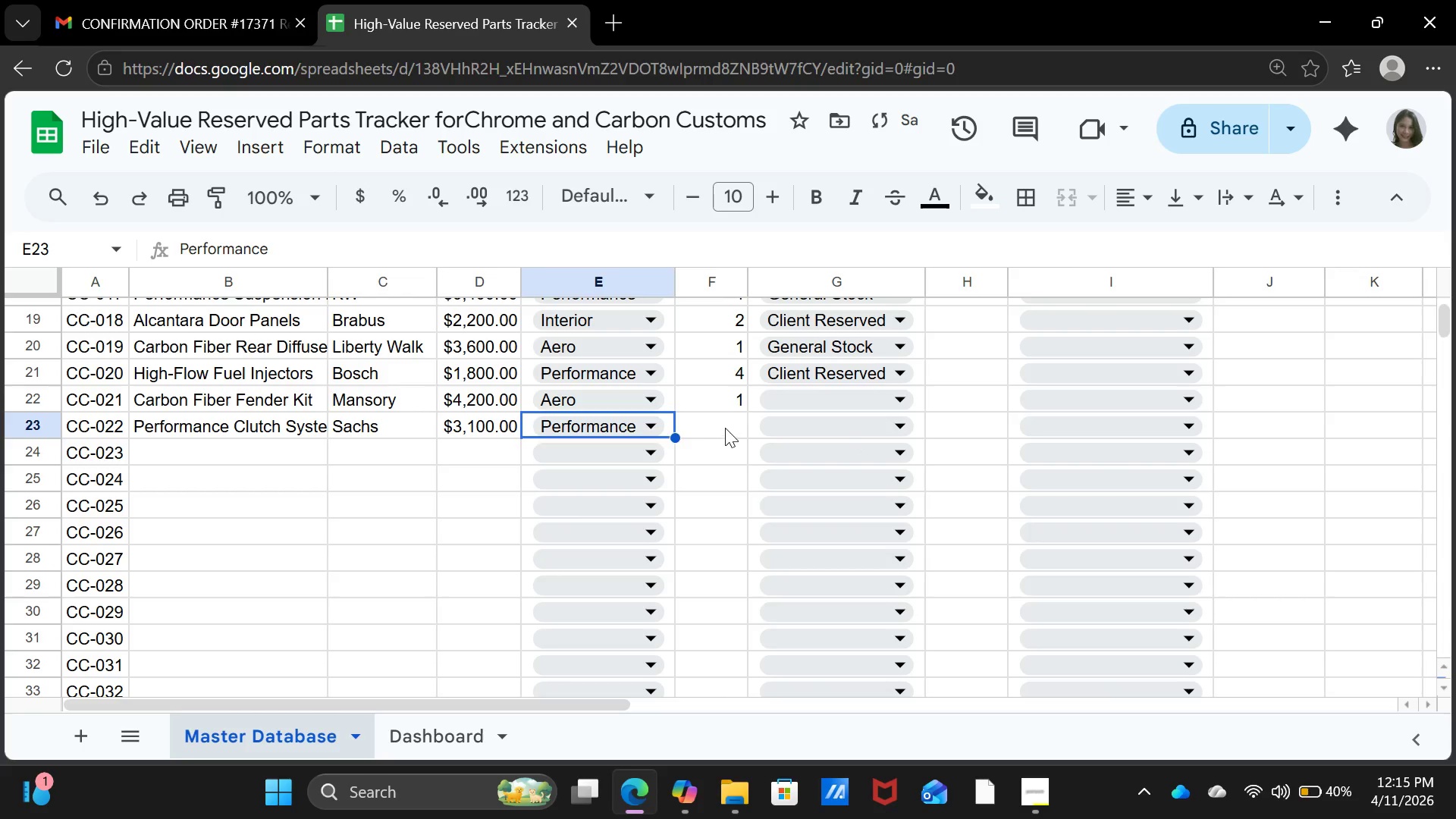 
left_click([725, 428])
 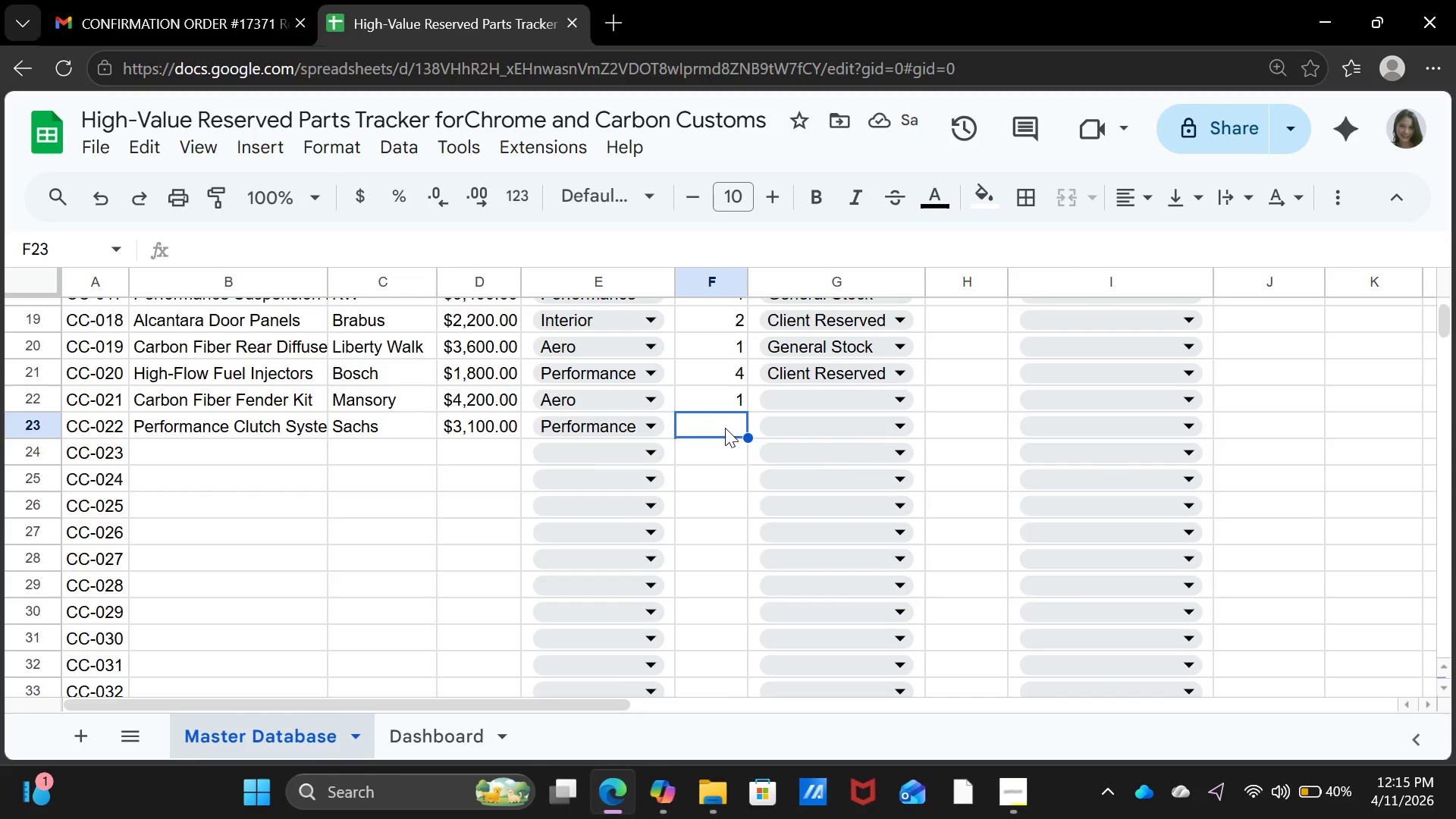 
key(1)
 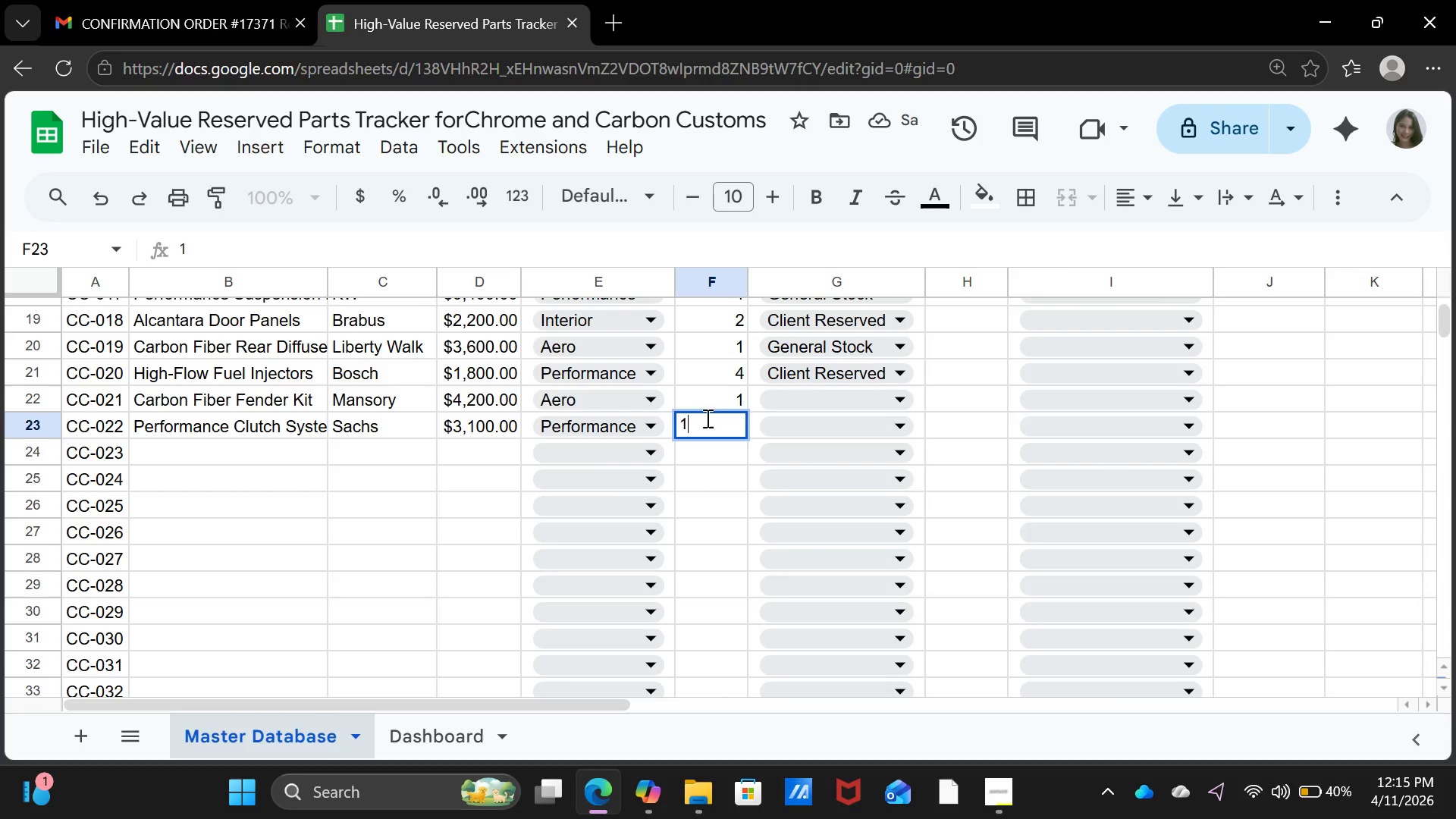 
left_click([272, 481])
 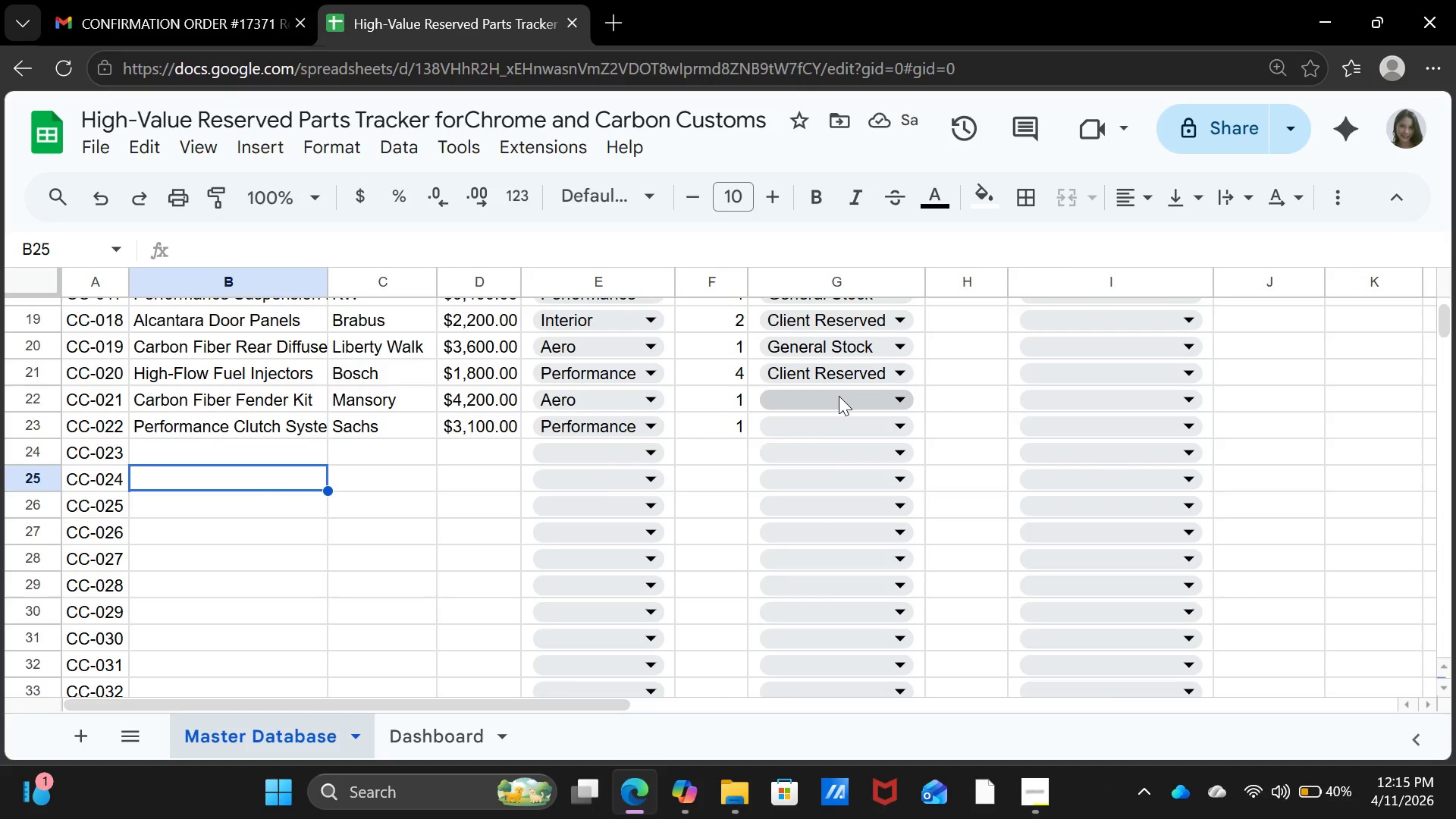 
left_click([839, 396])
 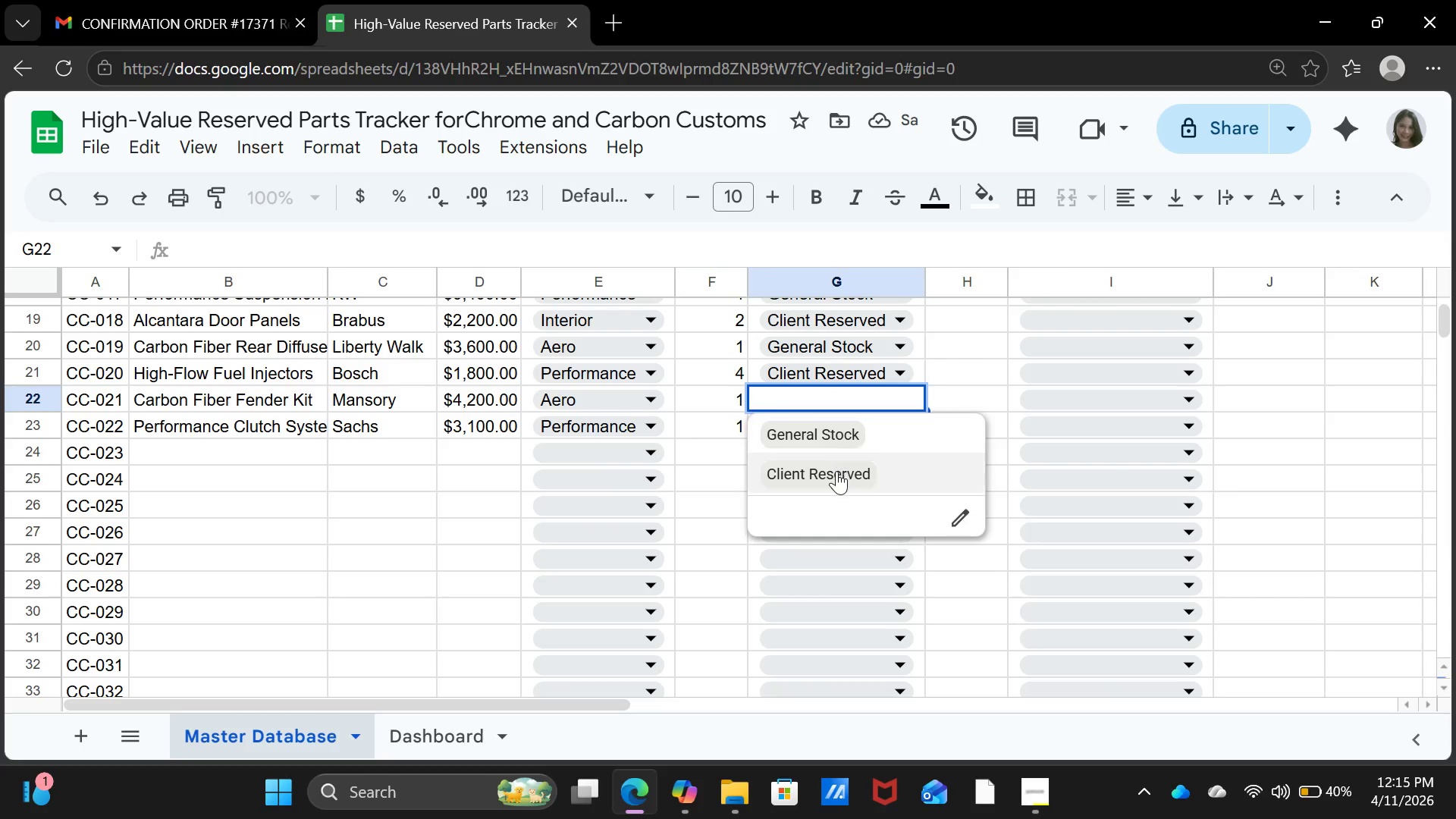 
left_click([836, 471])
 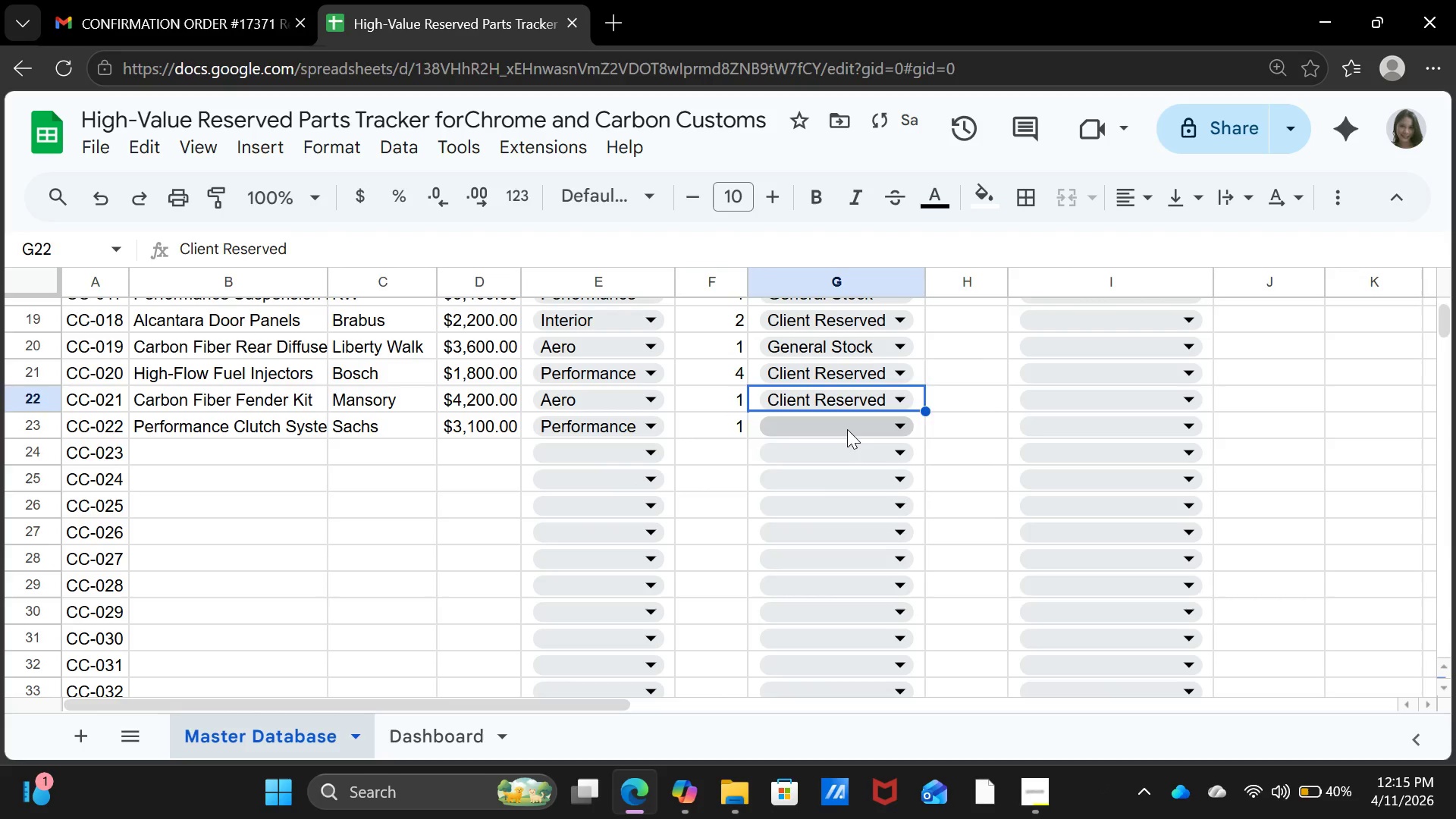 
left_click([847, 429])
 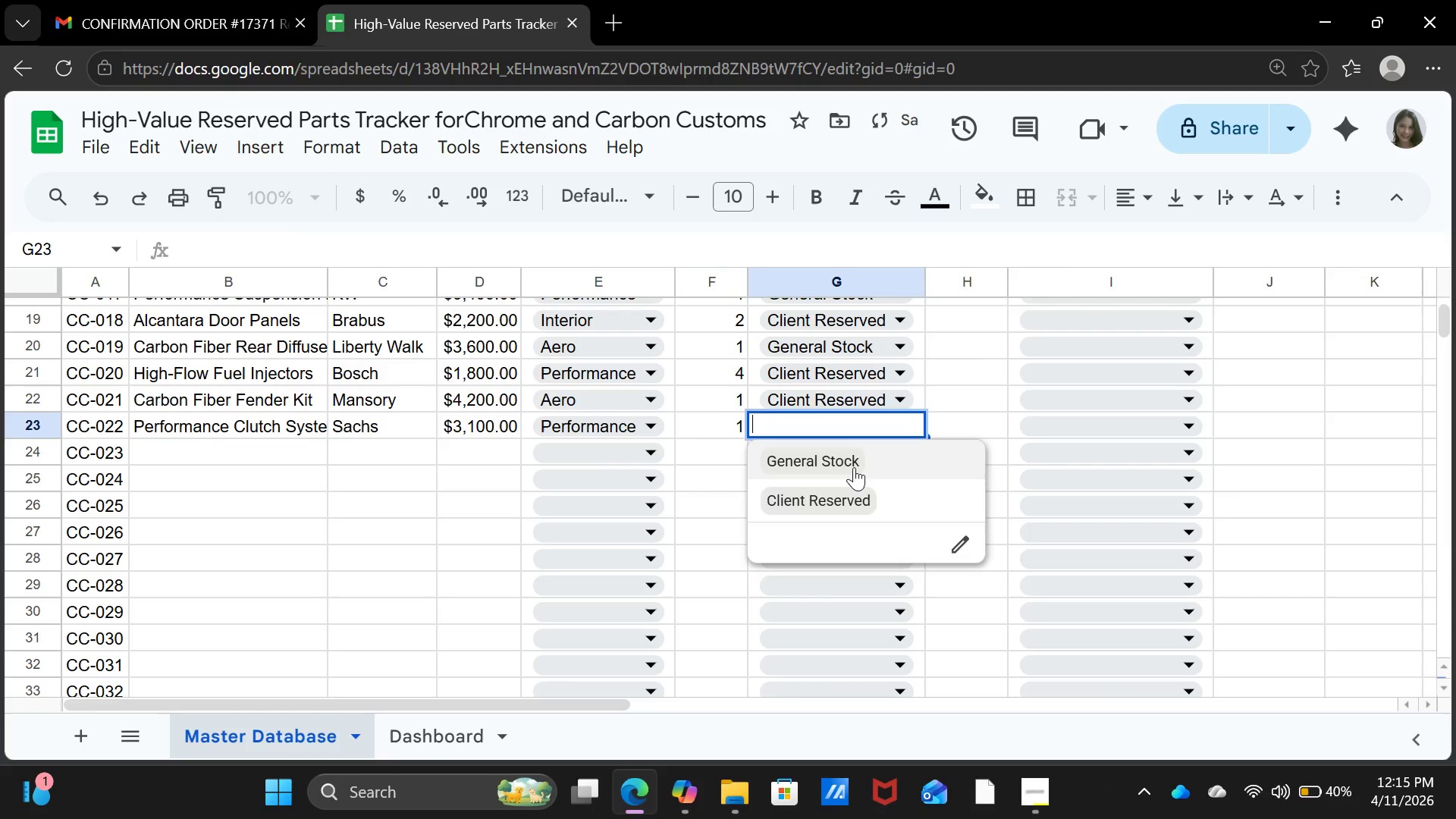 
left_click([854, 467])
 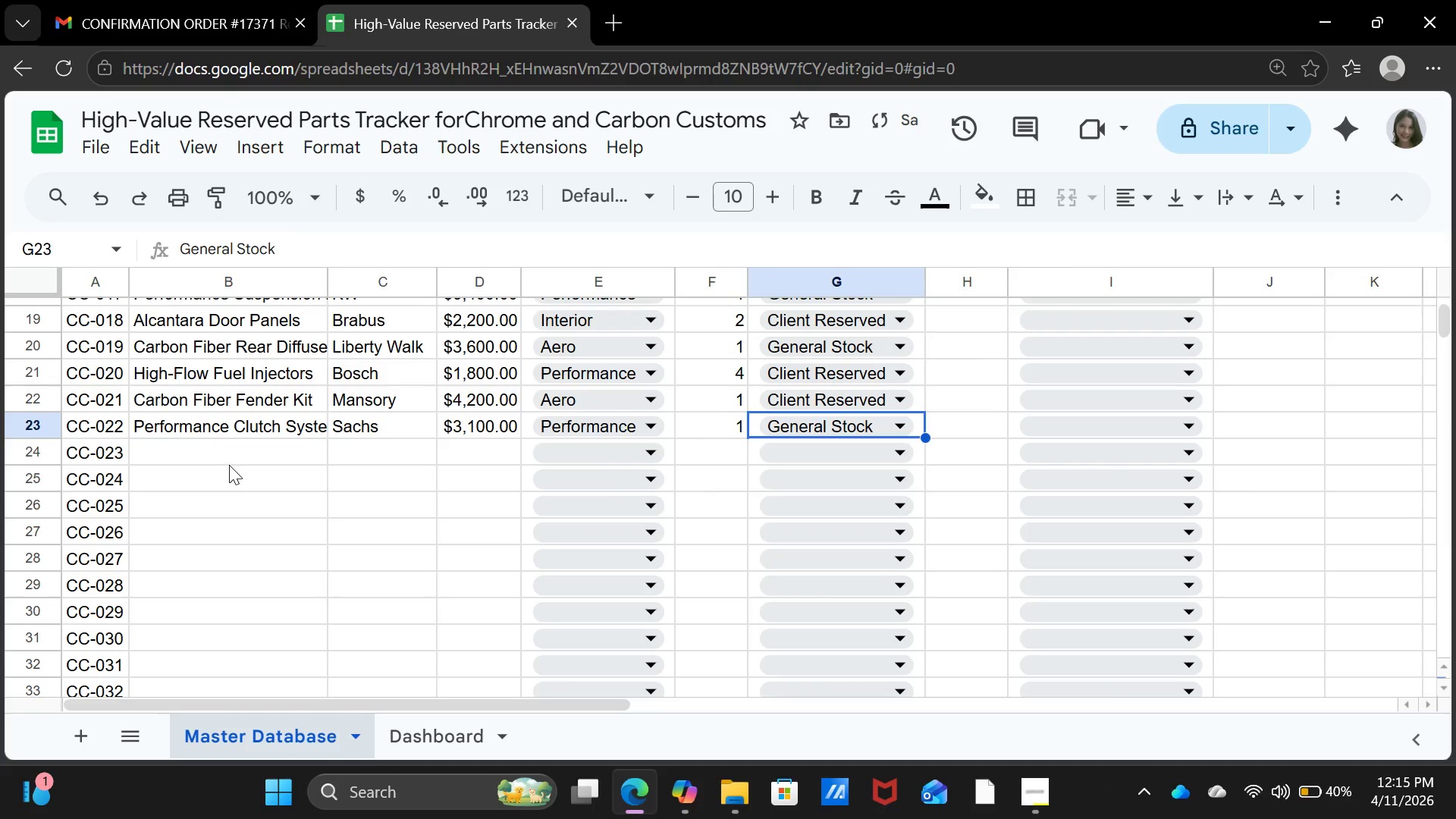 
left_click([220, 453])
 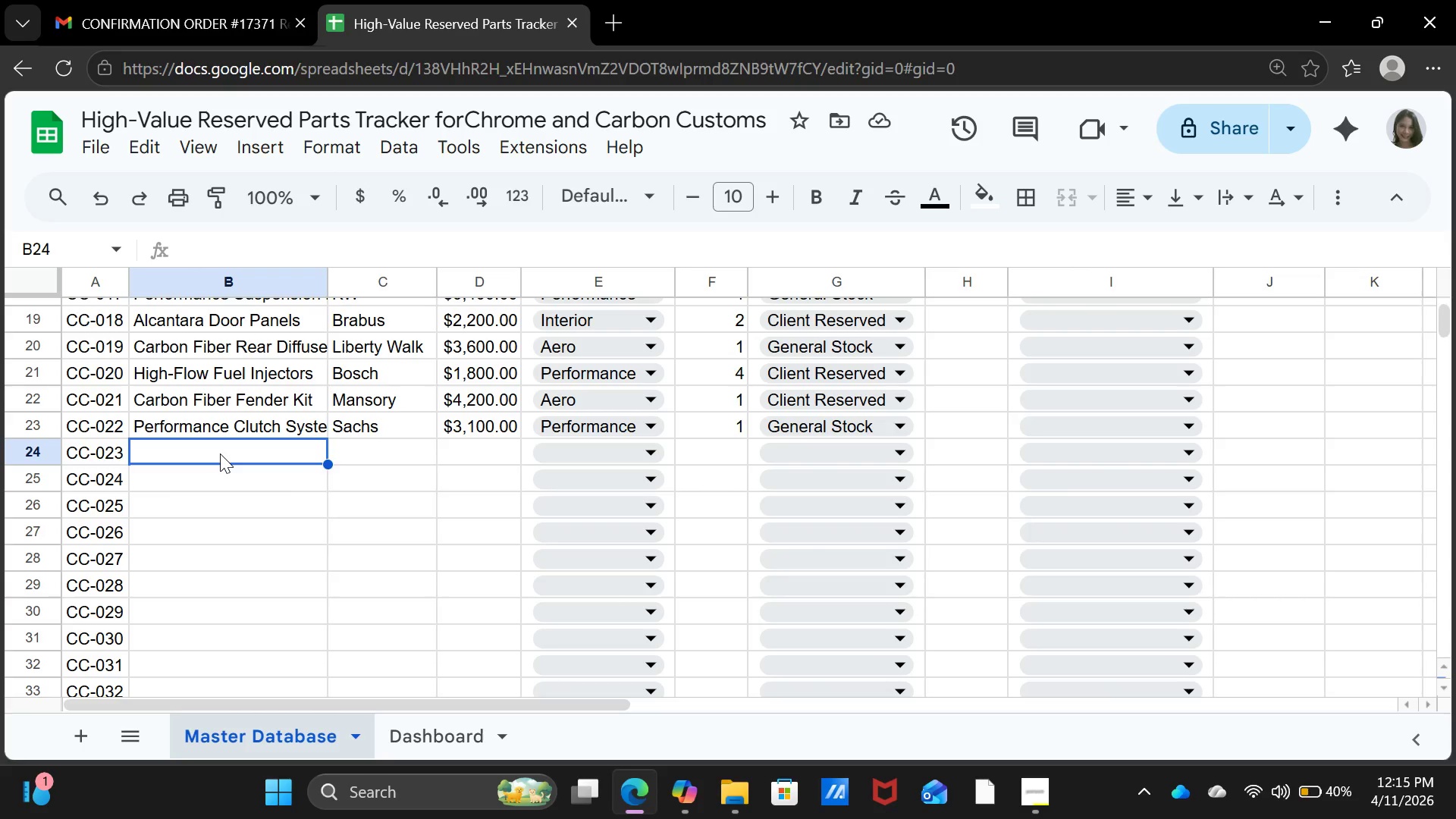 
wait(7.2)
 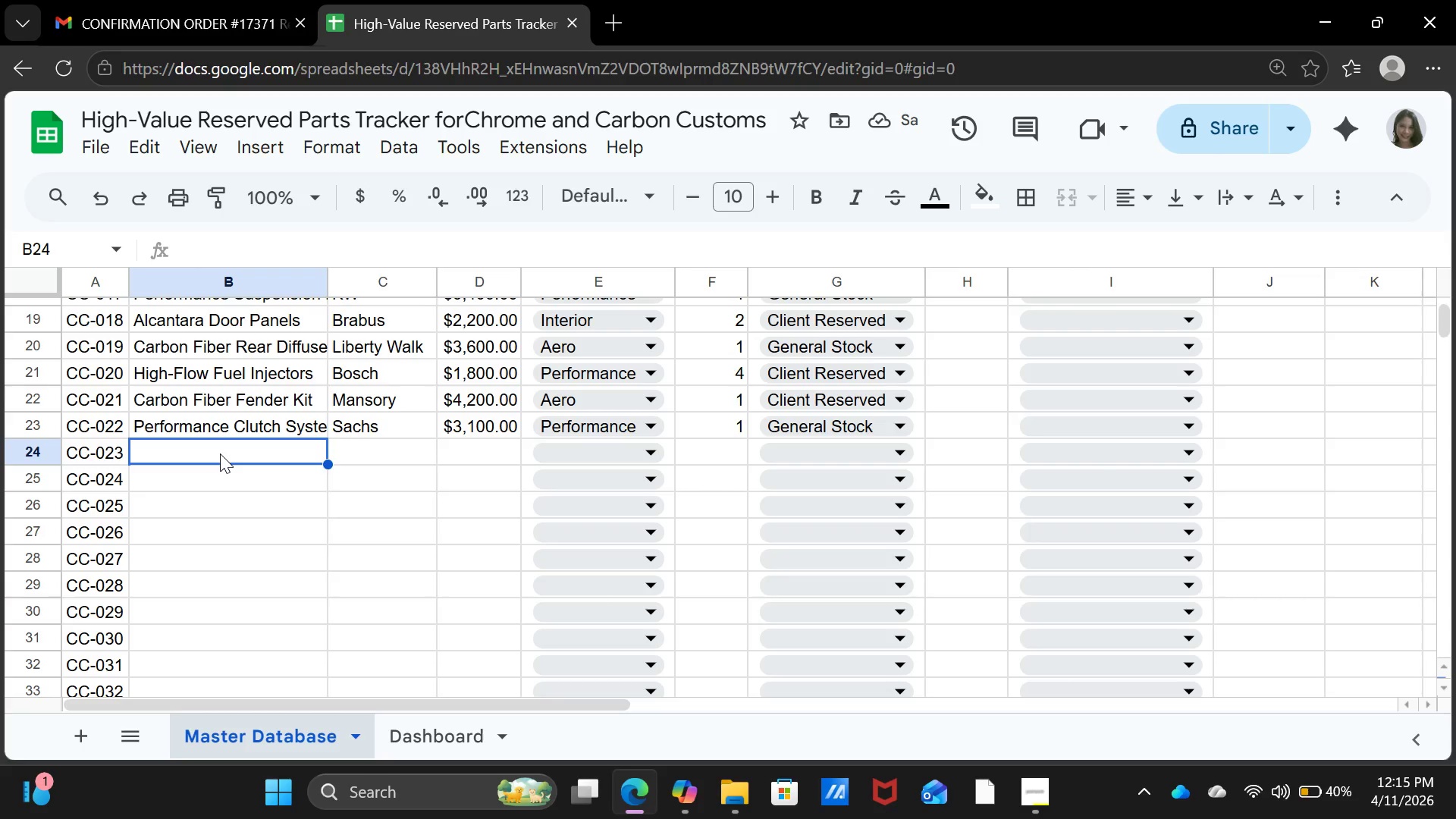 
type(Alcantara Center Console)
 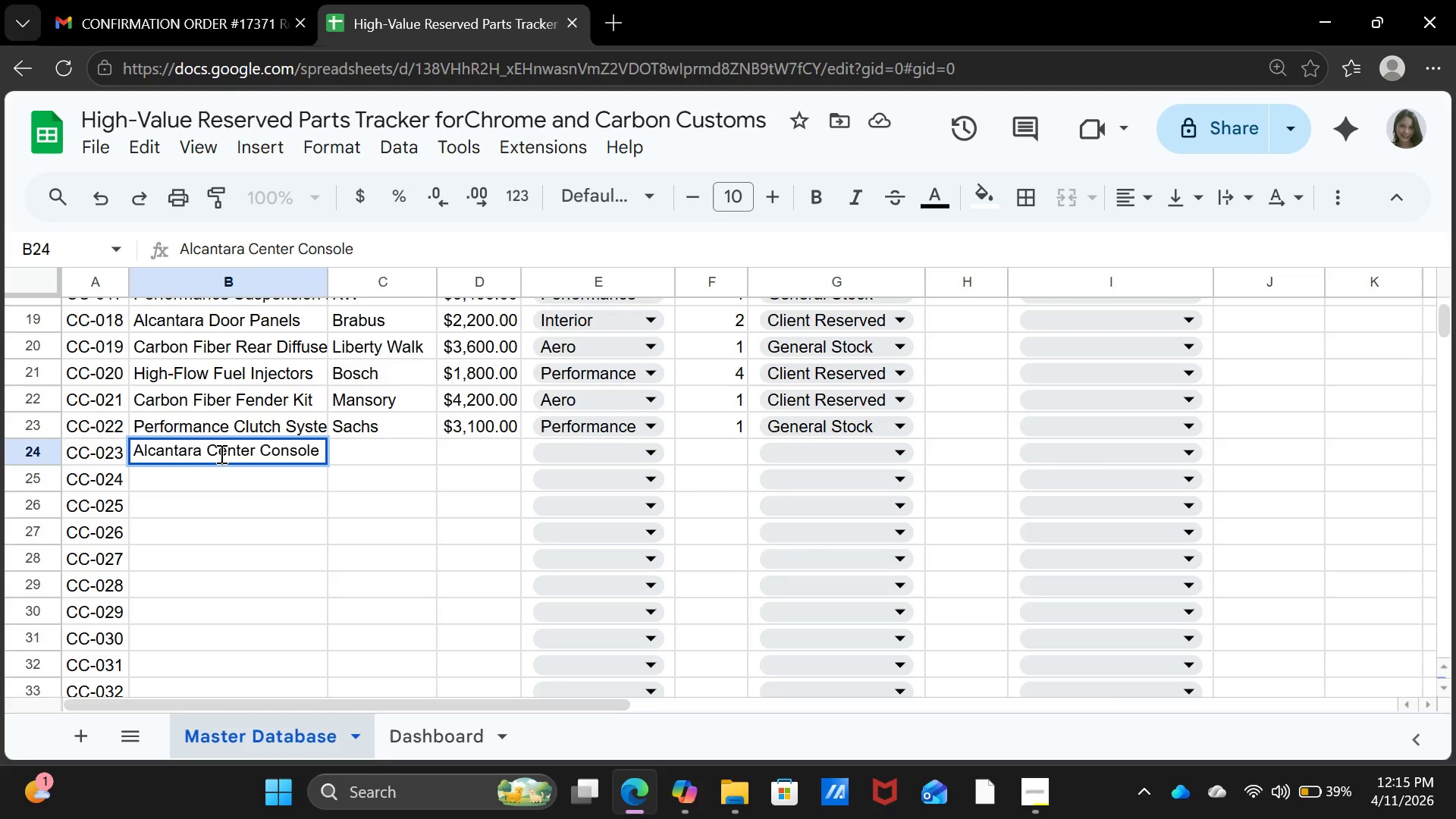 
key(ArrowRight)
 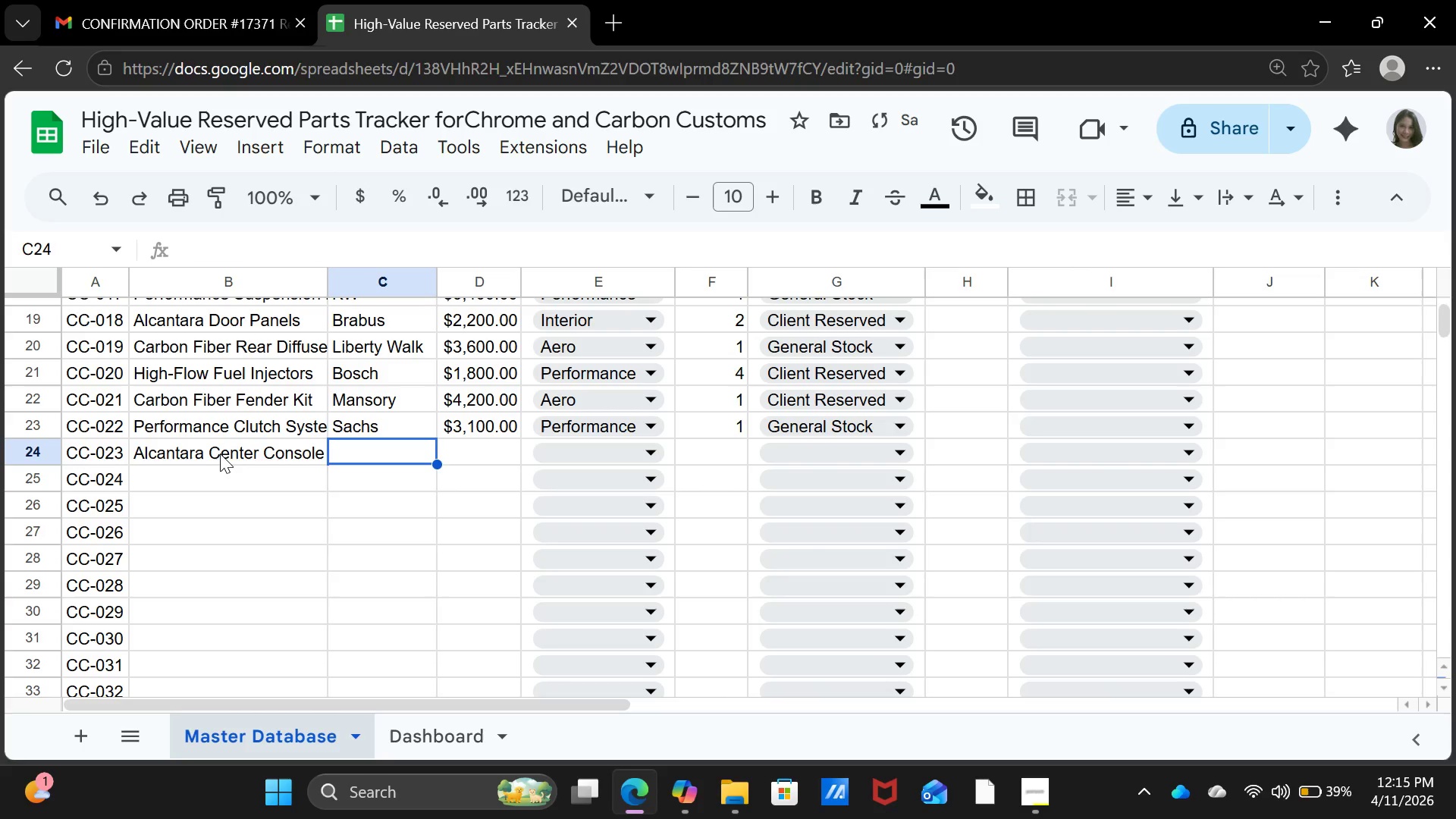 
type(Tecj)
key(Backspace)
type(hArt)
 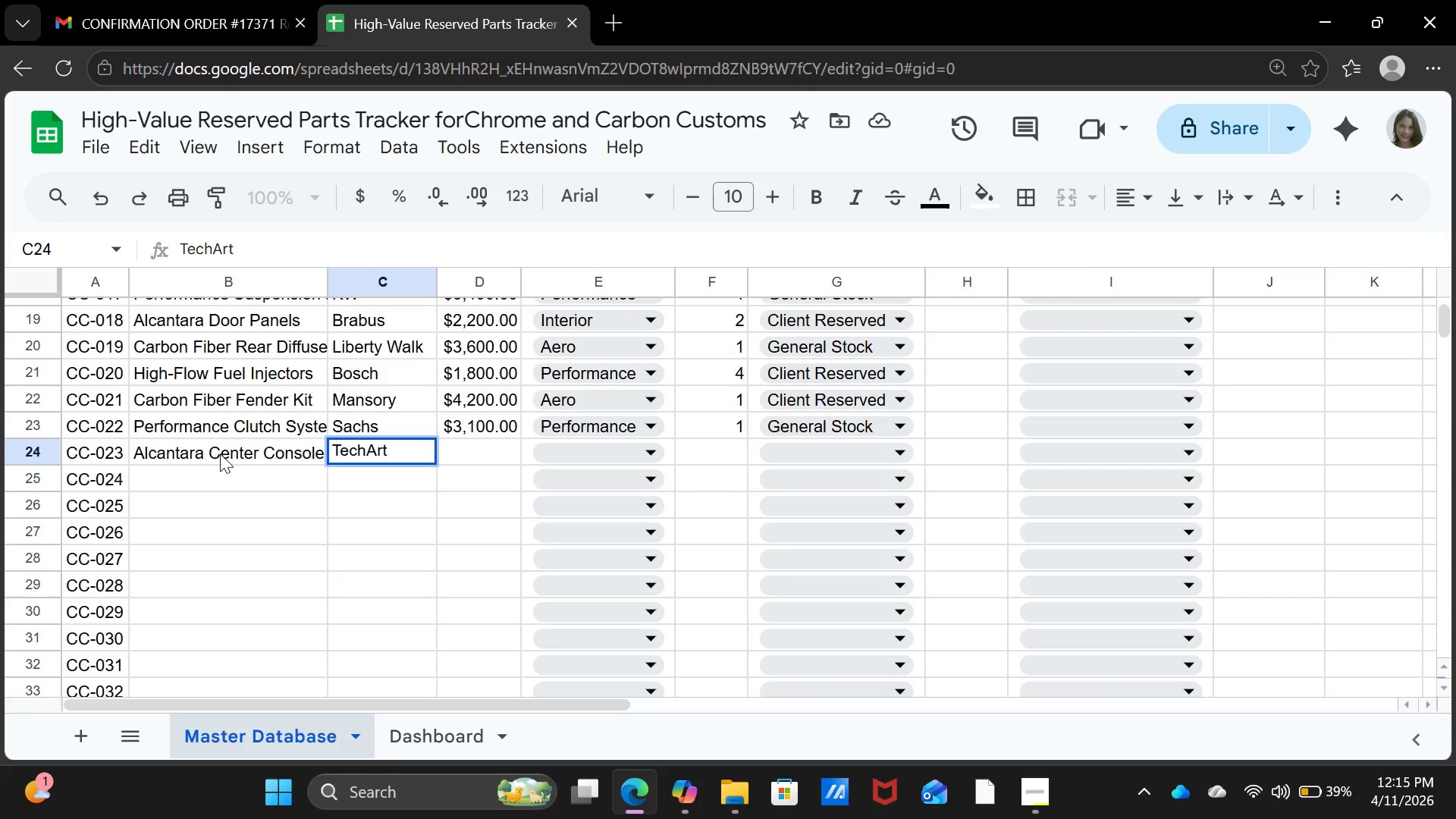 
key(ArrowRight)
 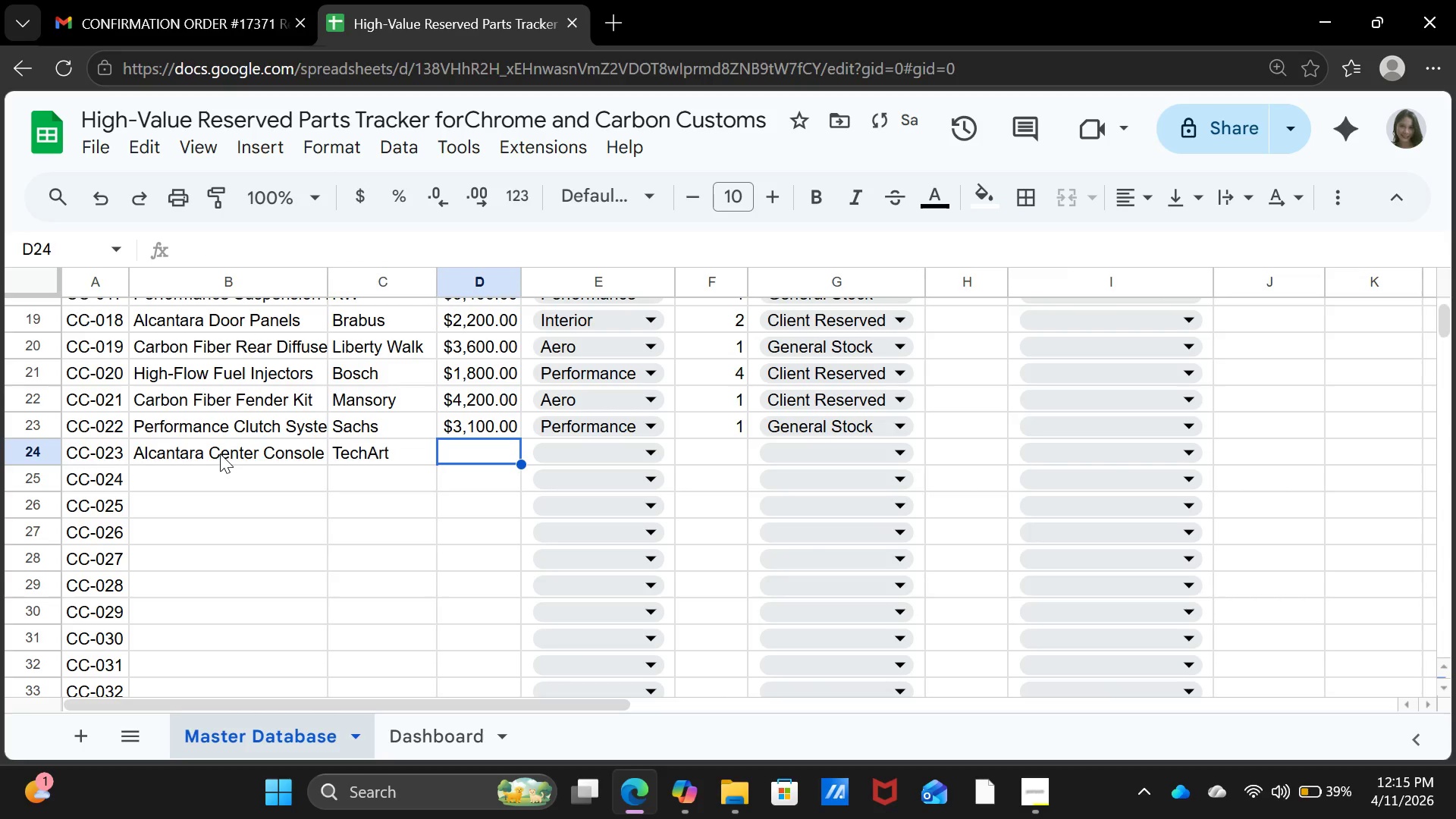 
type(2600)
 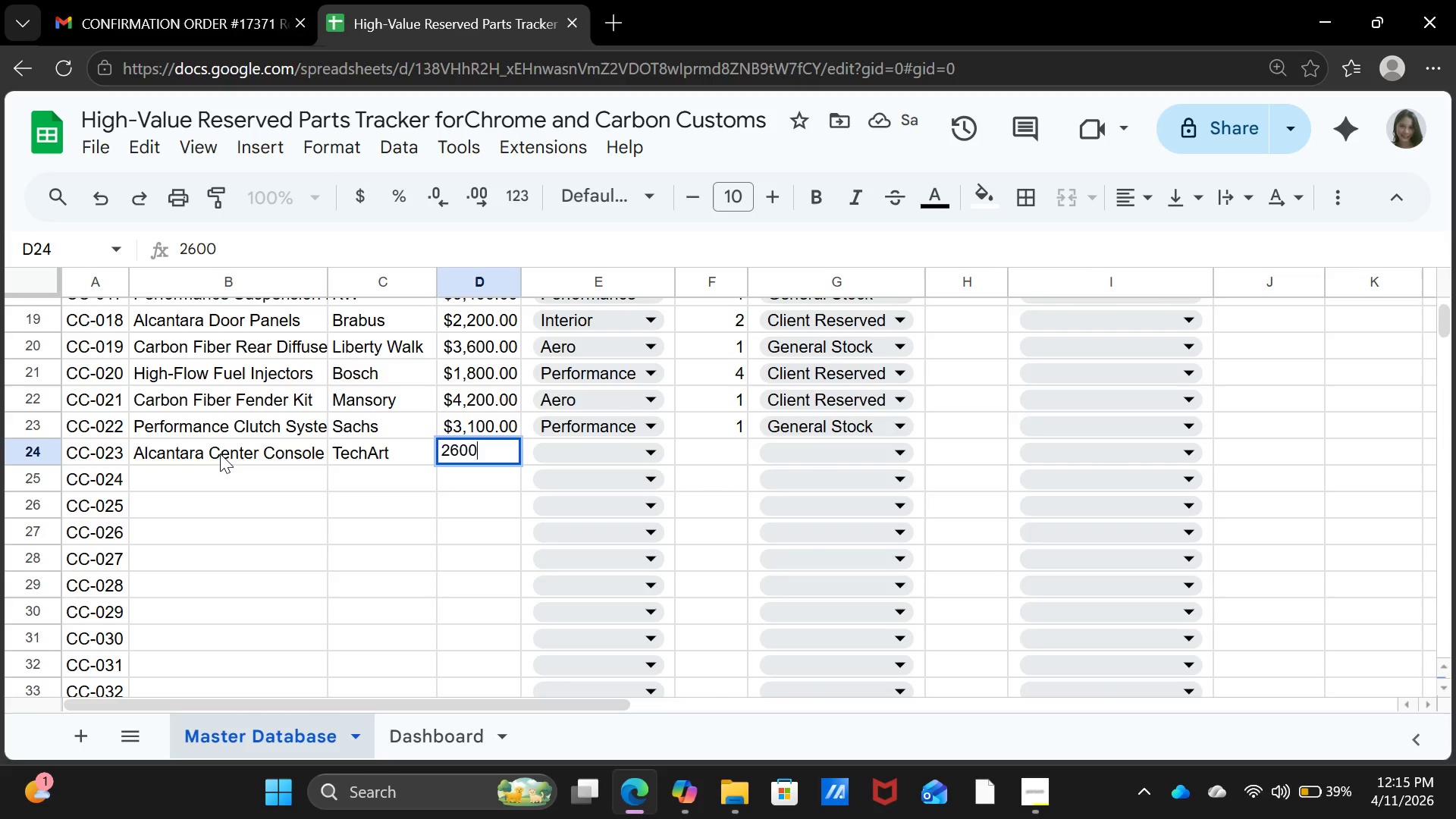 
key(ArrowRight)
 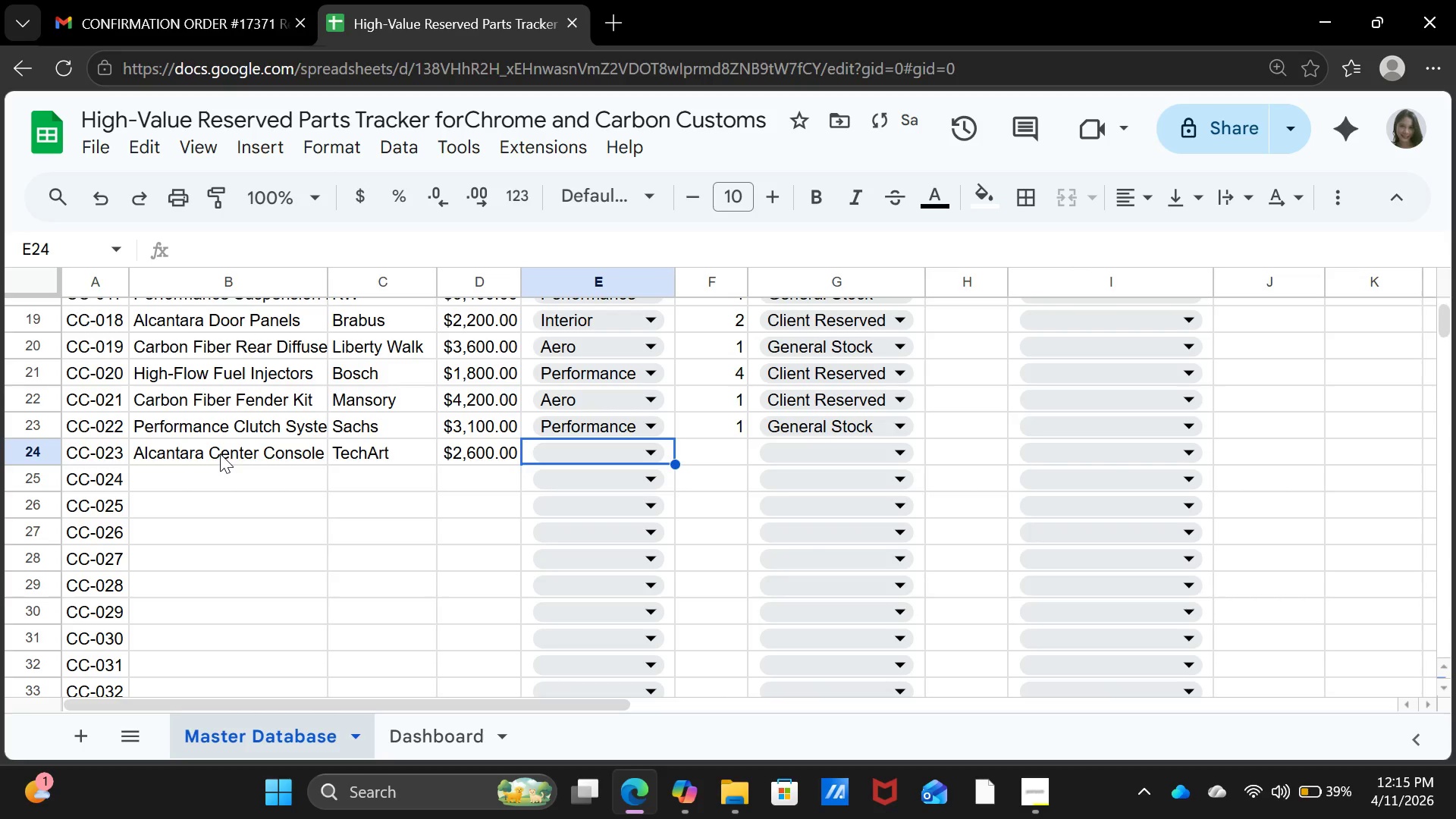 
type(Interior)
 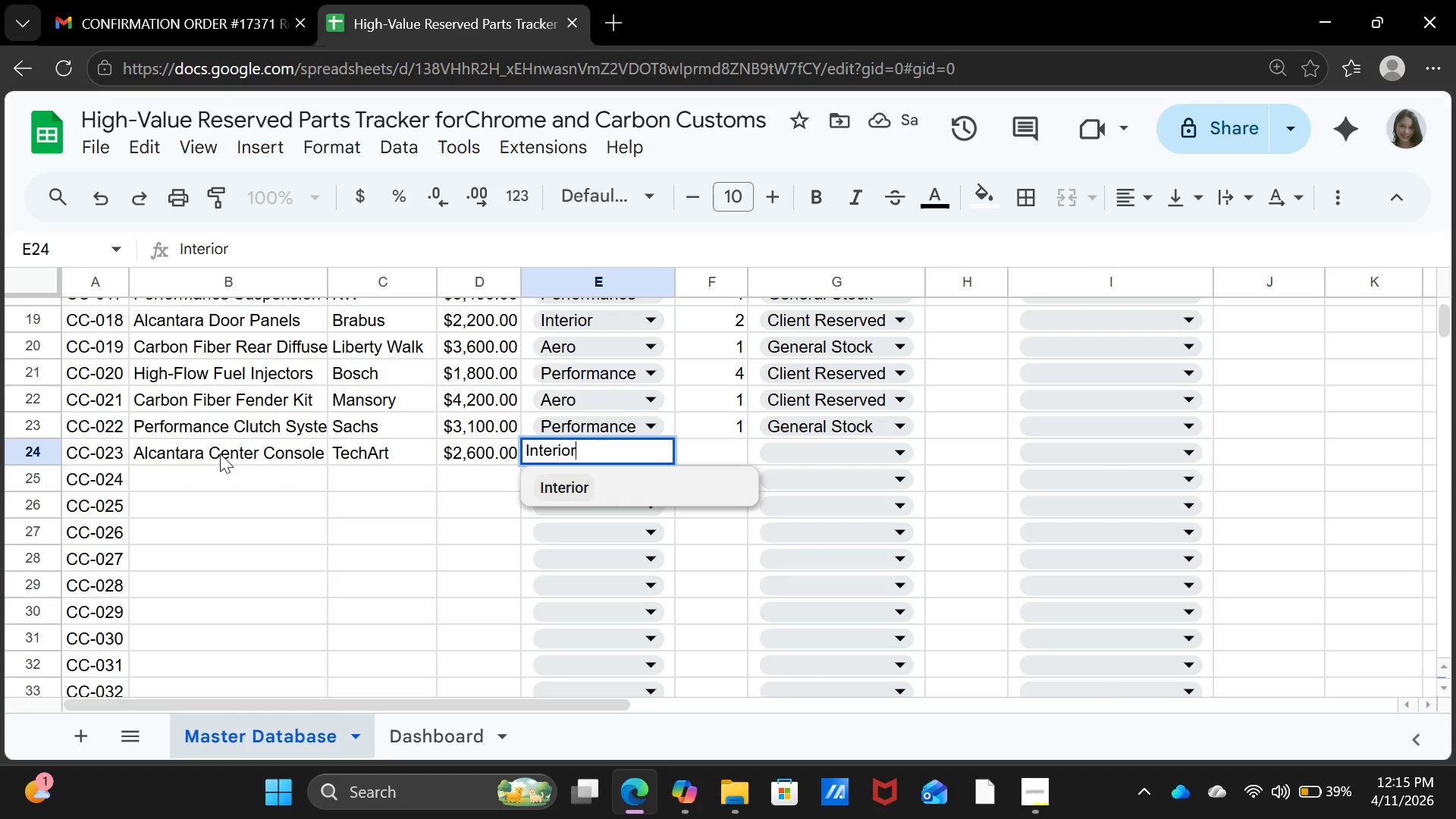 
key(ArrowRight)
 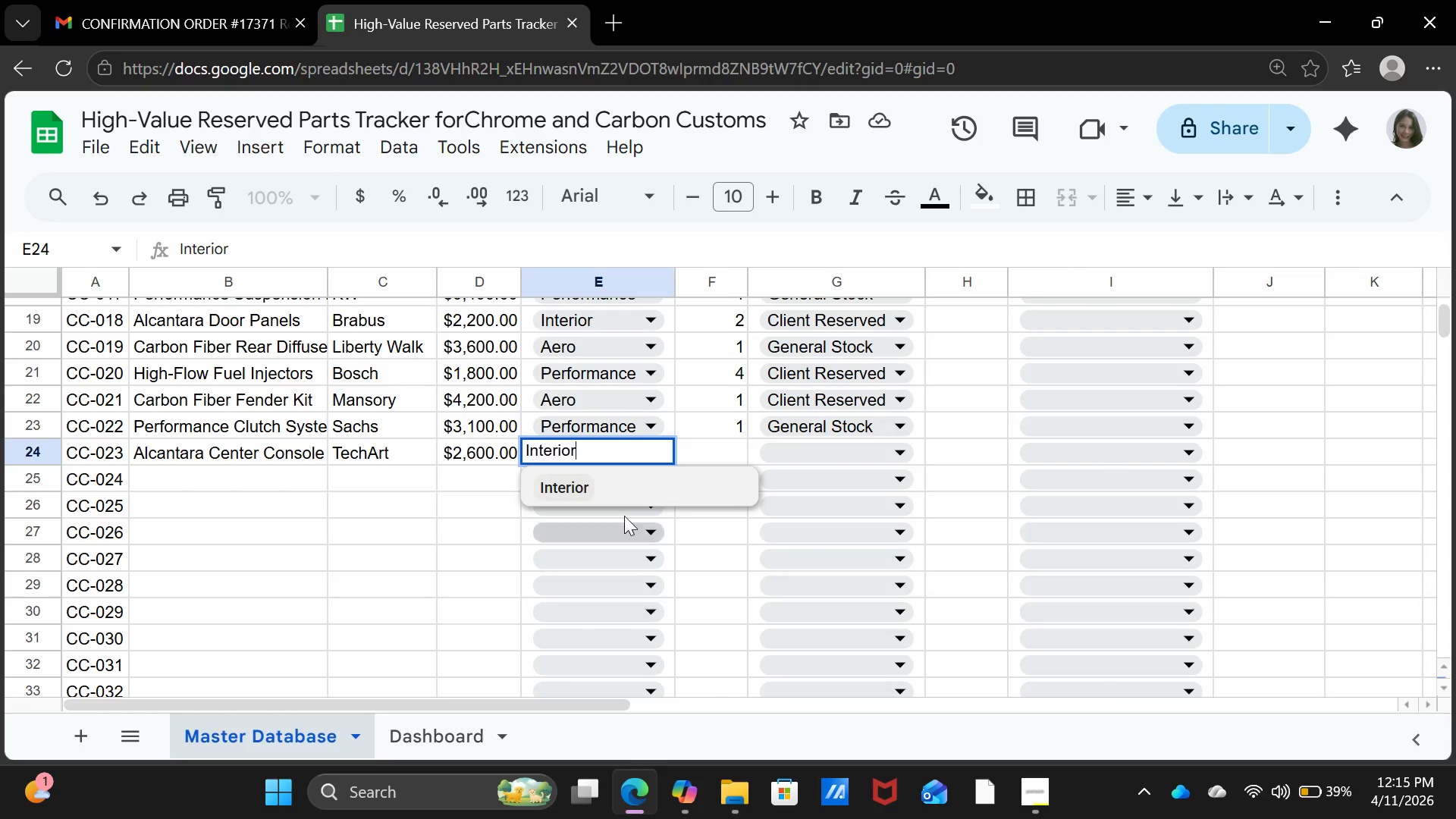 
left_click([575, 488])
 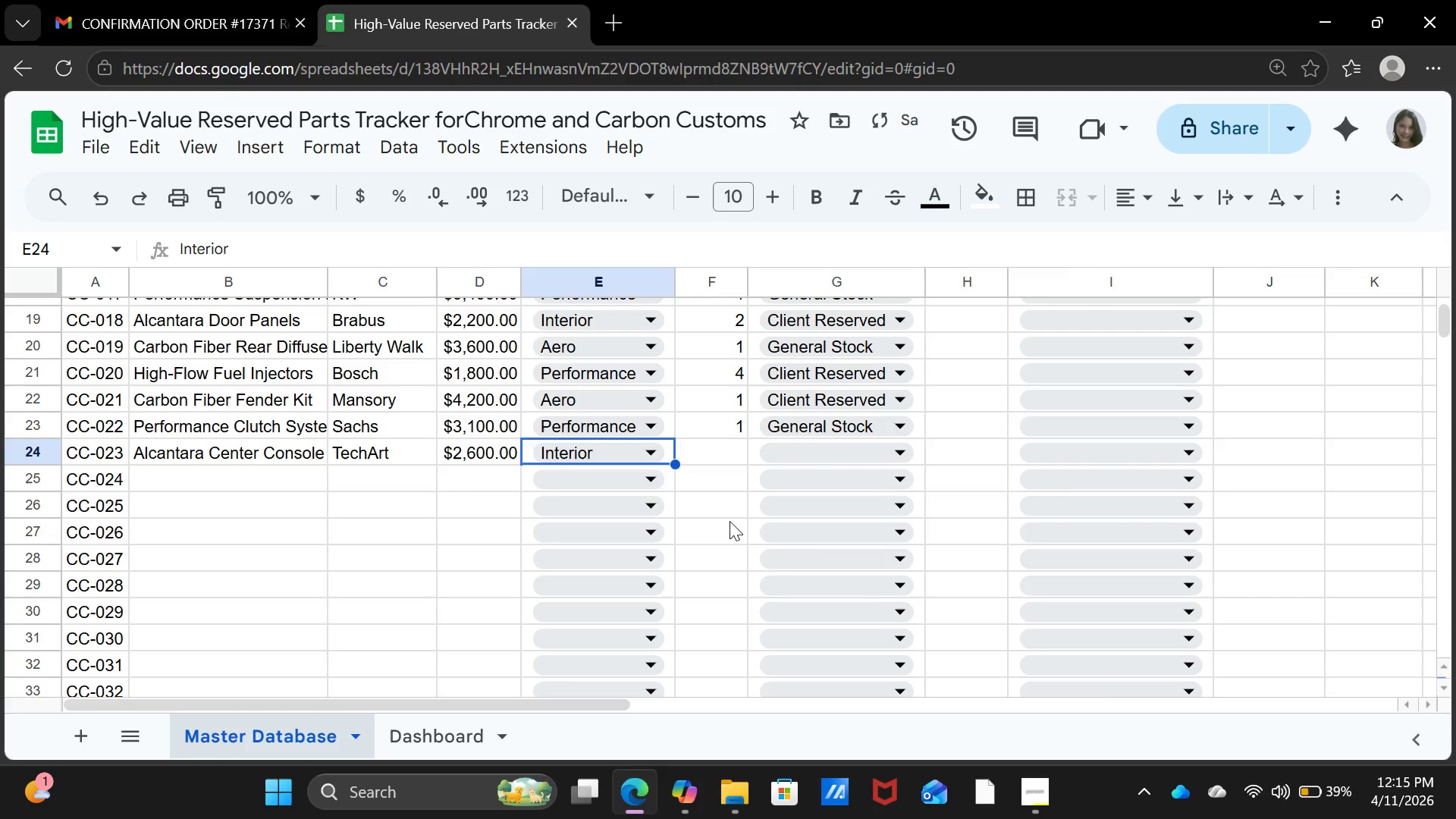 
left_click([730, 521])
 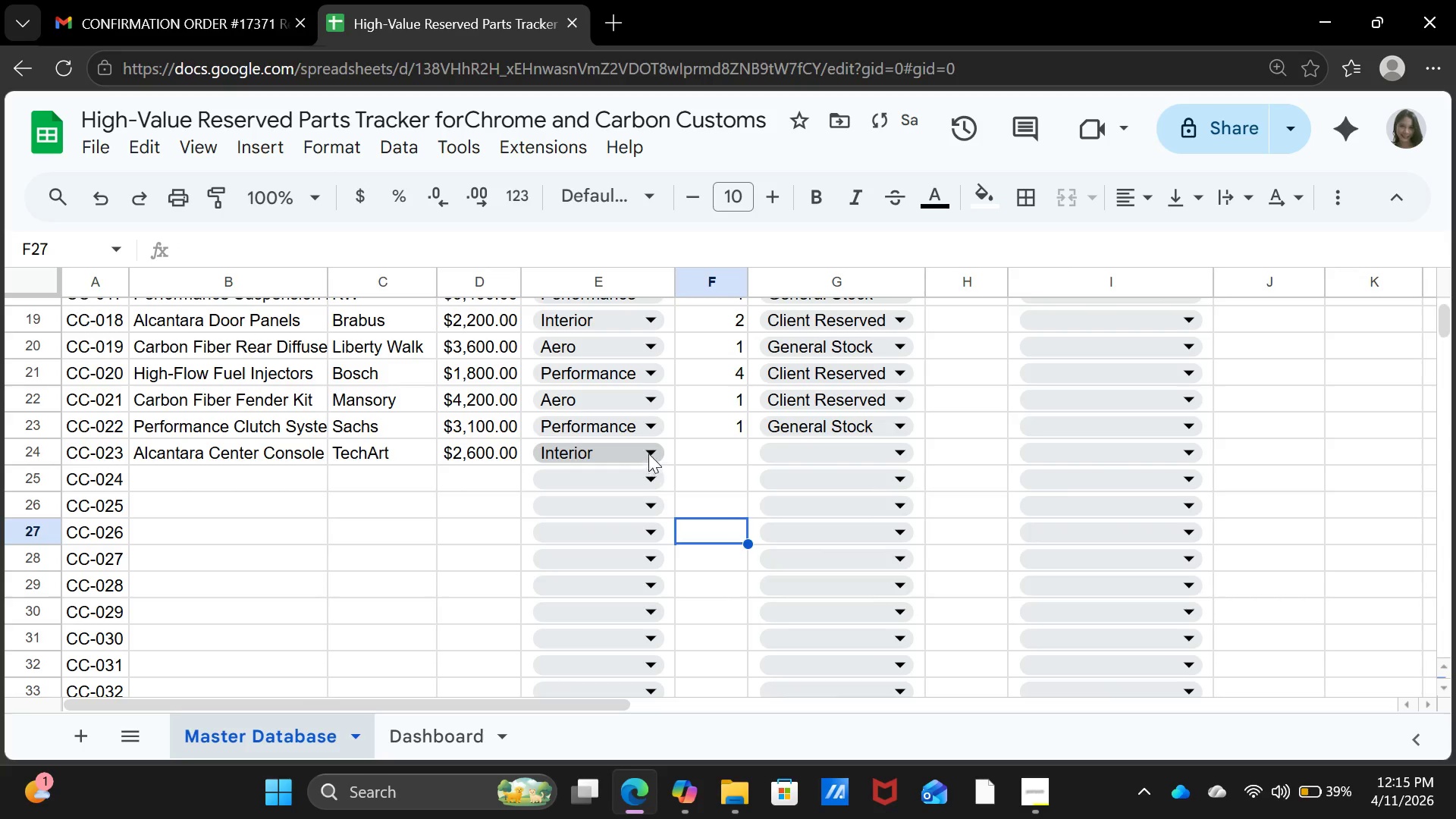 
left_click([648, 453])
 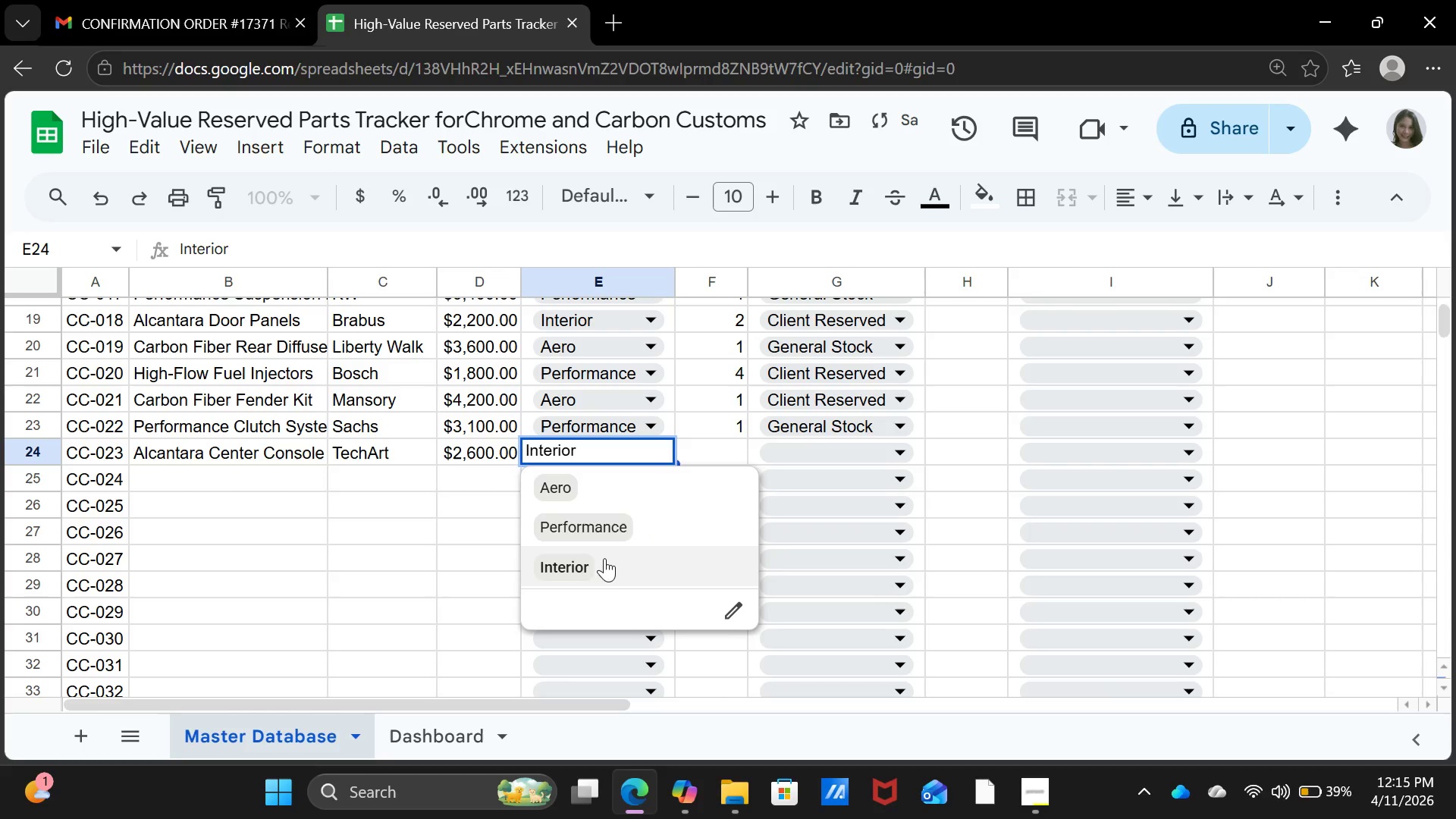 
left_click([603, 565])
 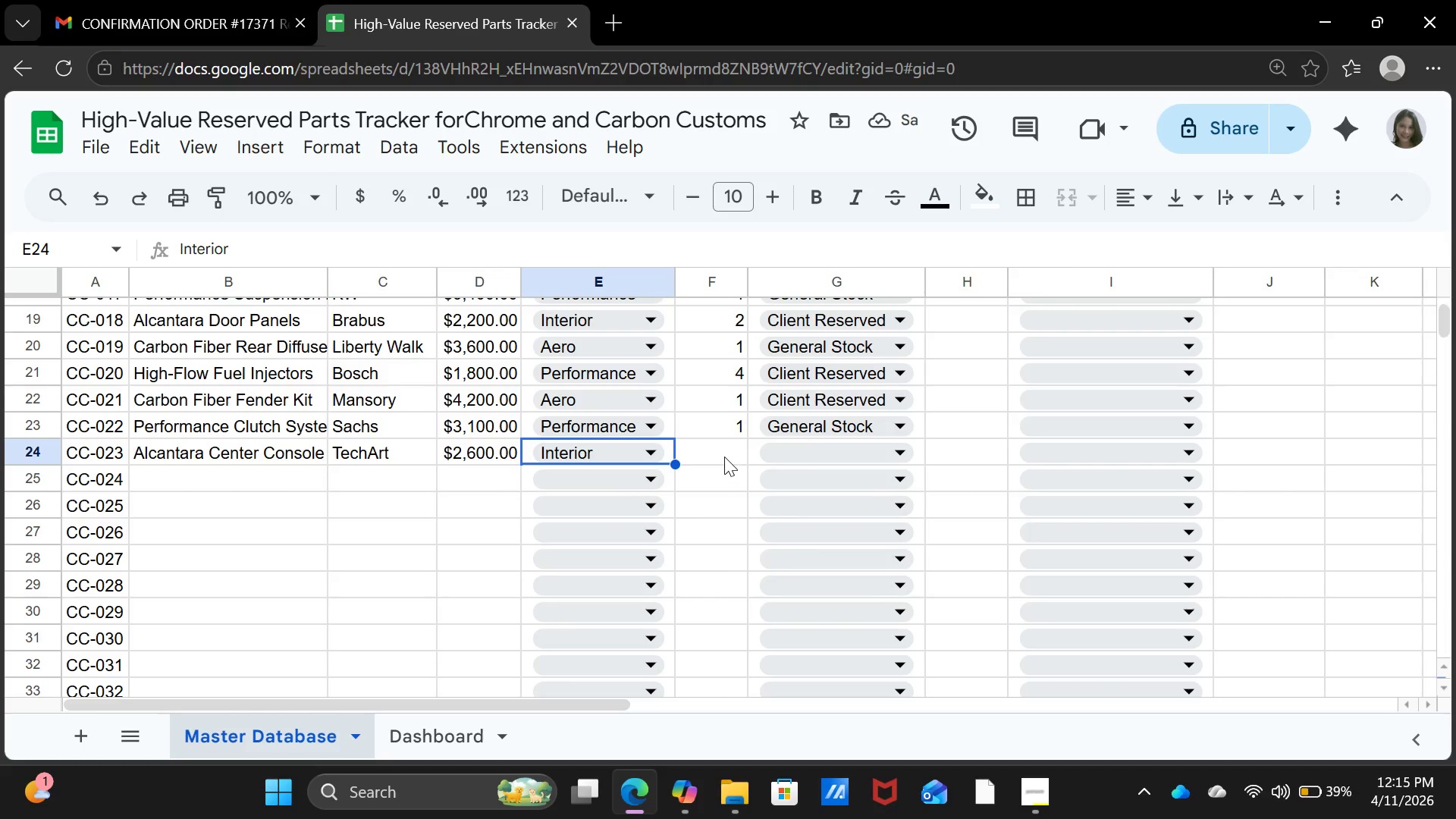 
left_click([720, 449])
 